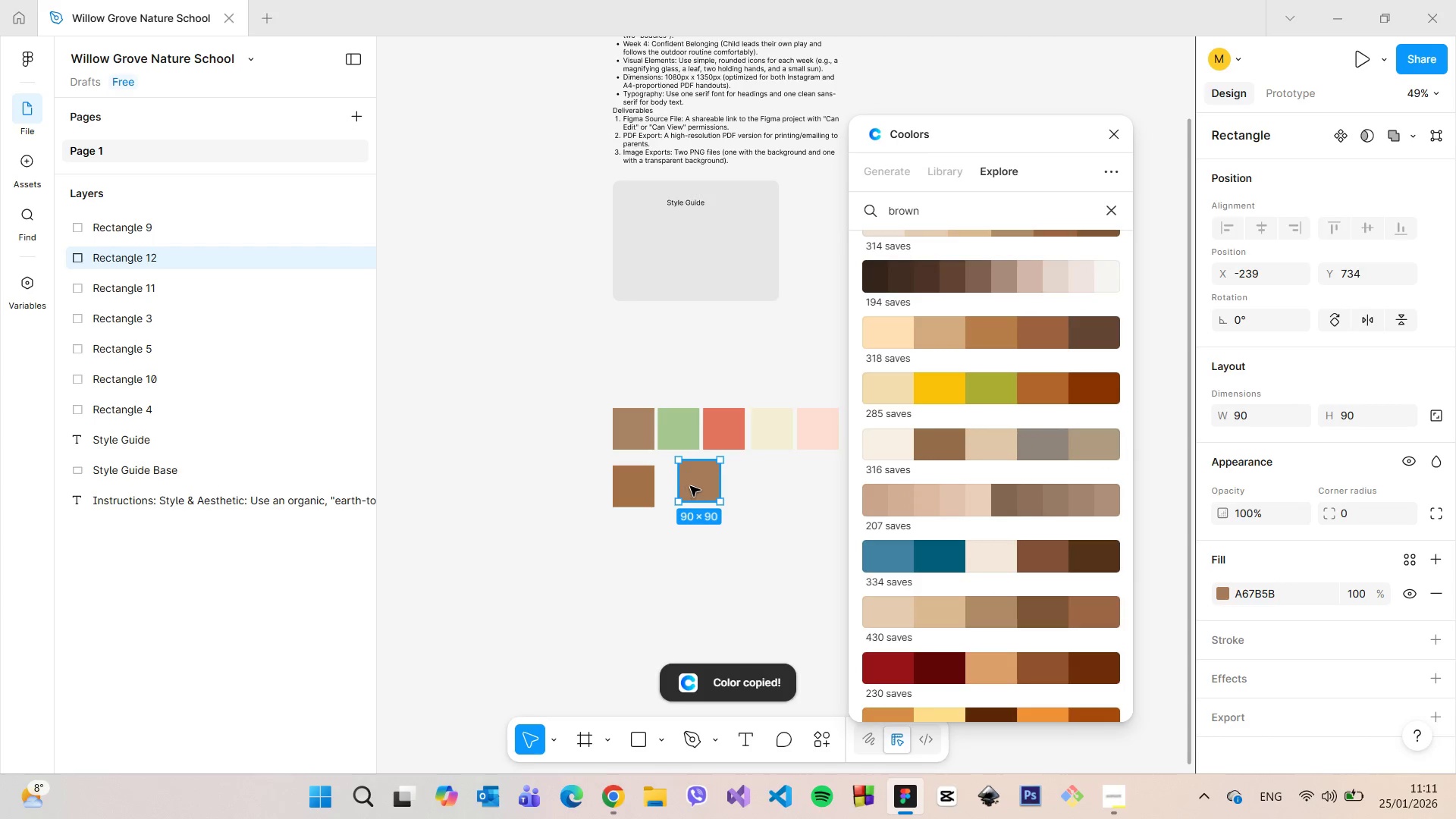 
left_click_drag(start_coordinate=[692, 485], to_coordinate=[699, 550])
 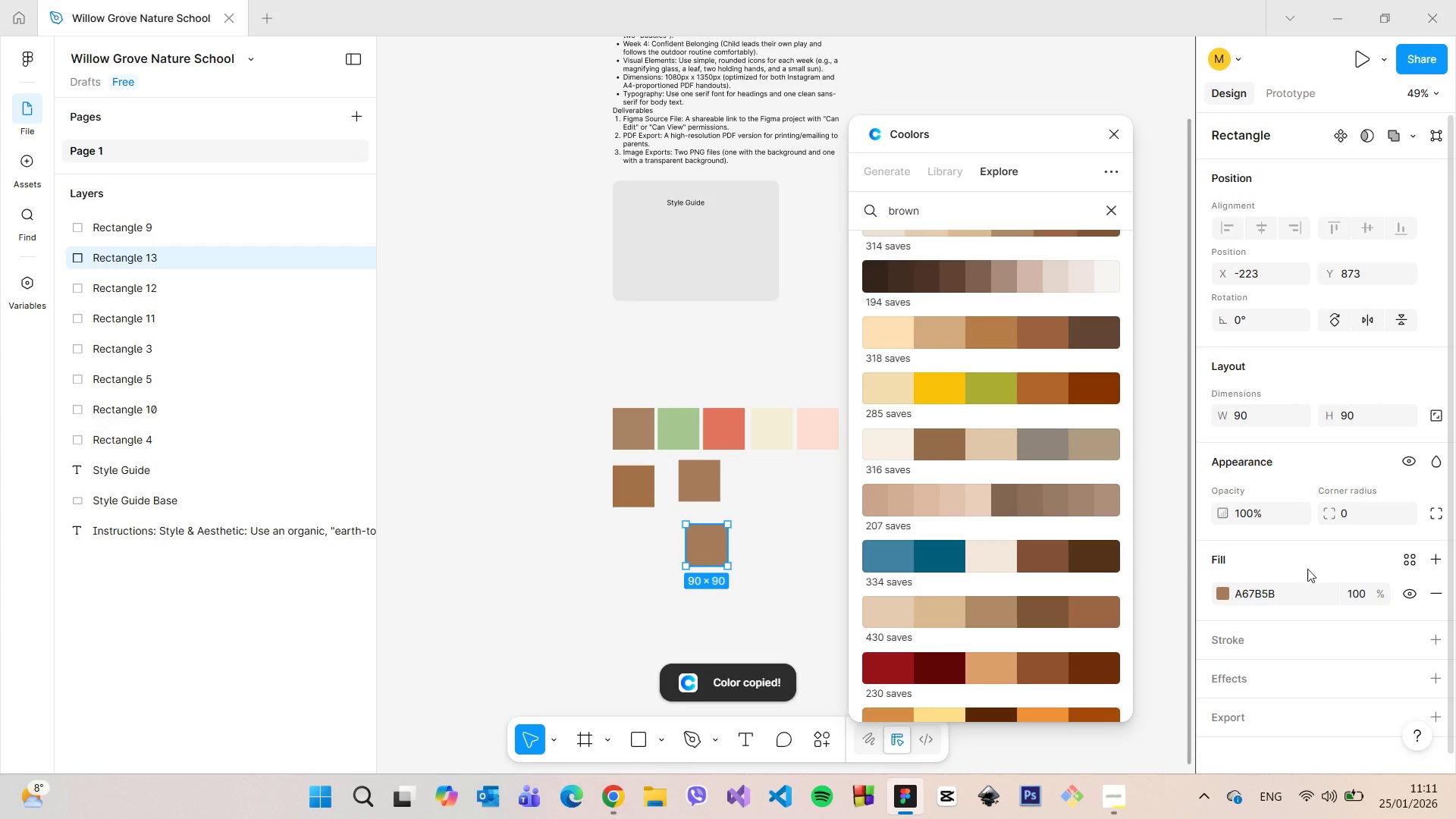 
hold_key(key=AltLeft, duration=0.56)
 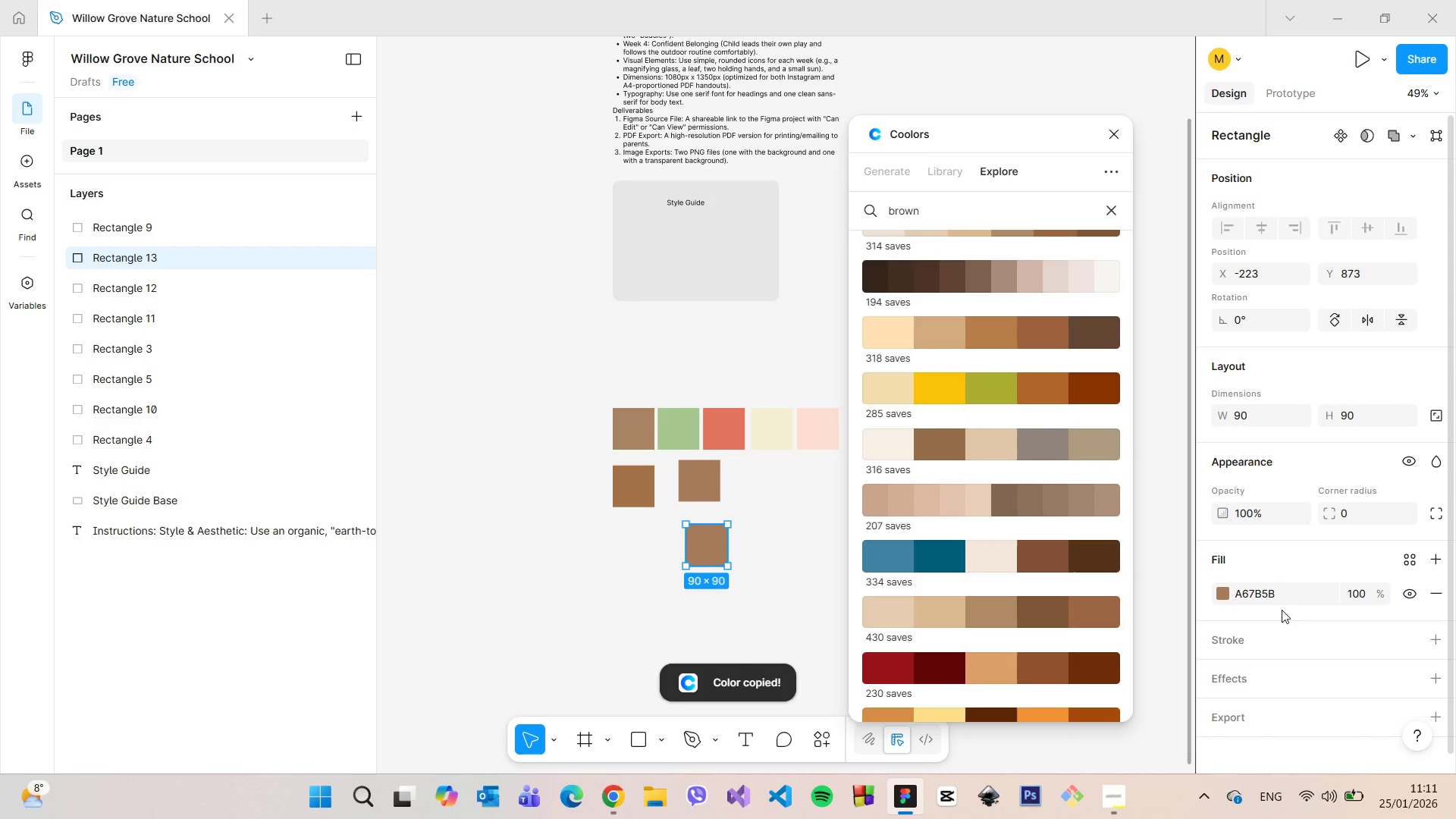 
left_click([1272, 604])
 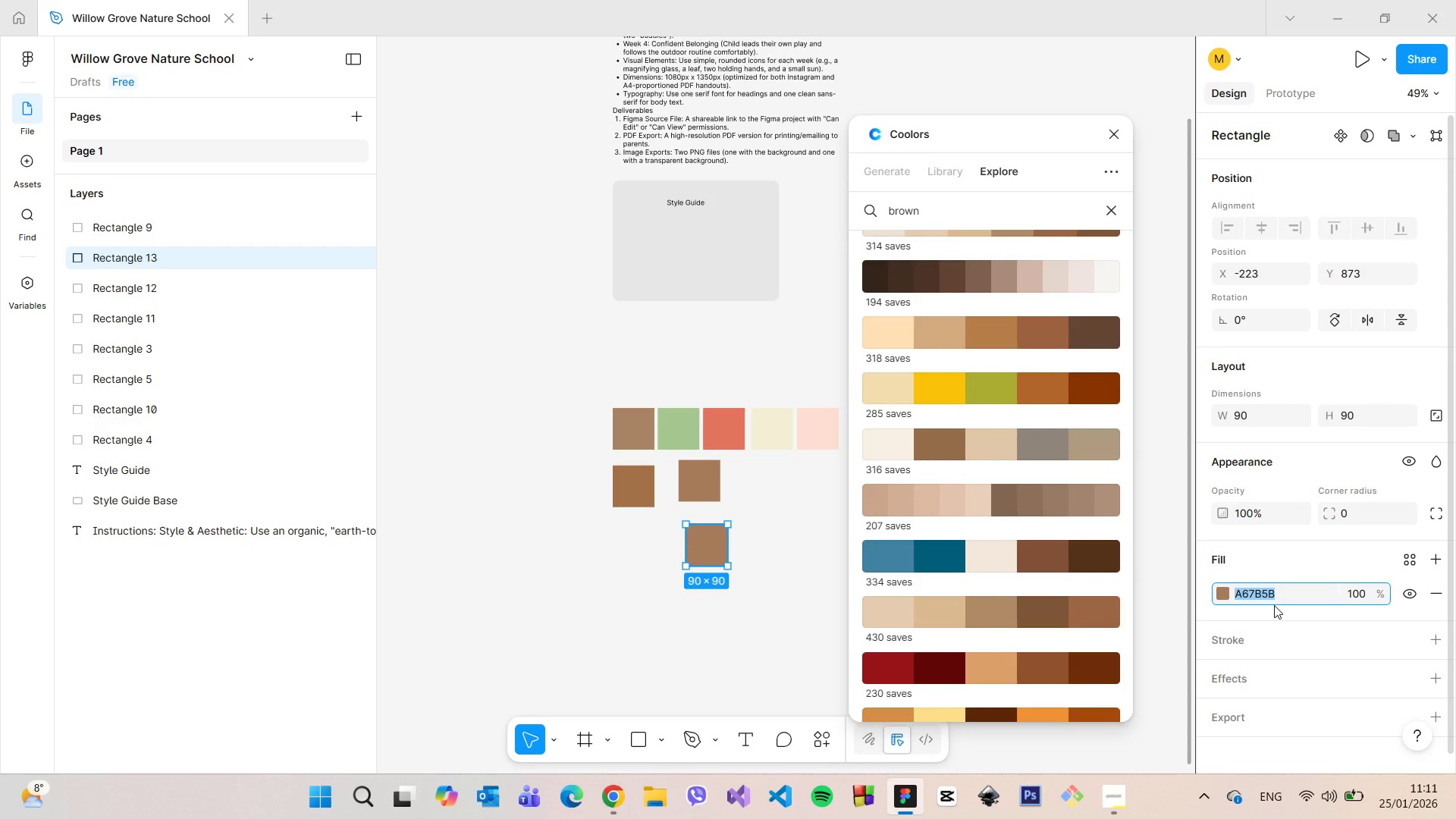 
key(Control+V)
 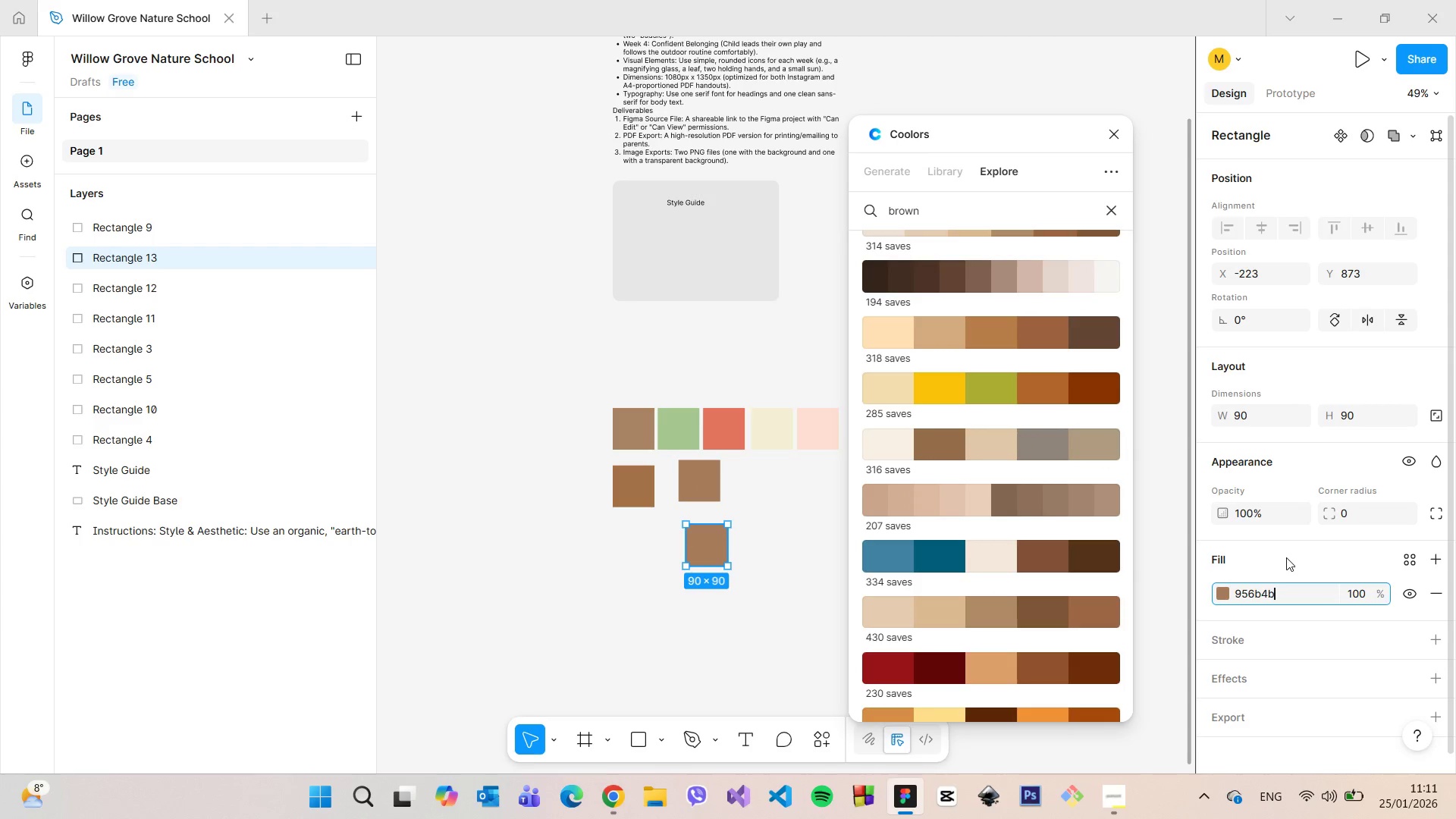 
left_click([1286, 557])
 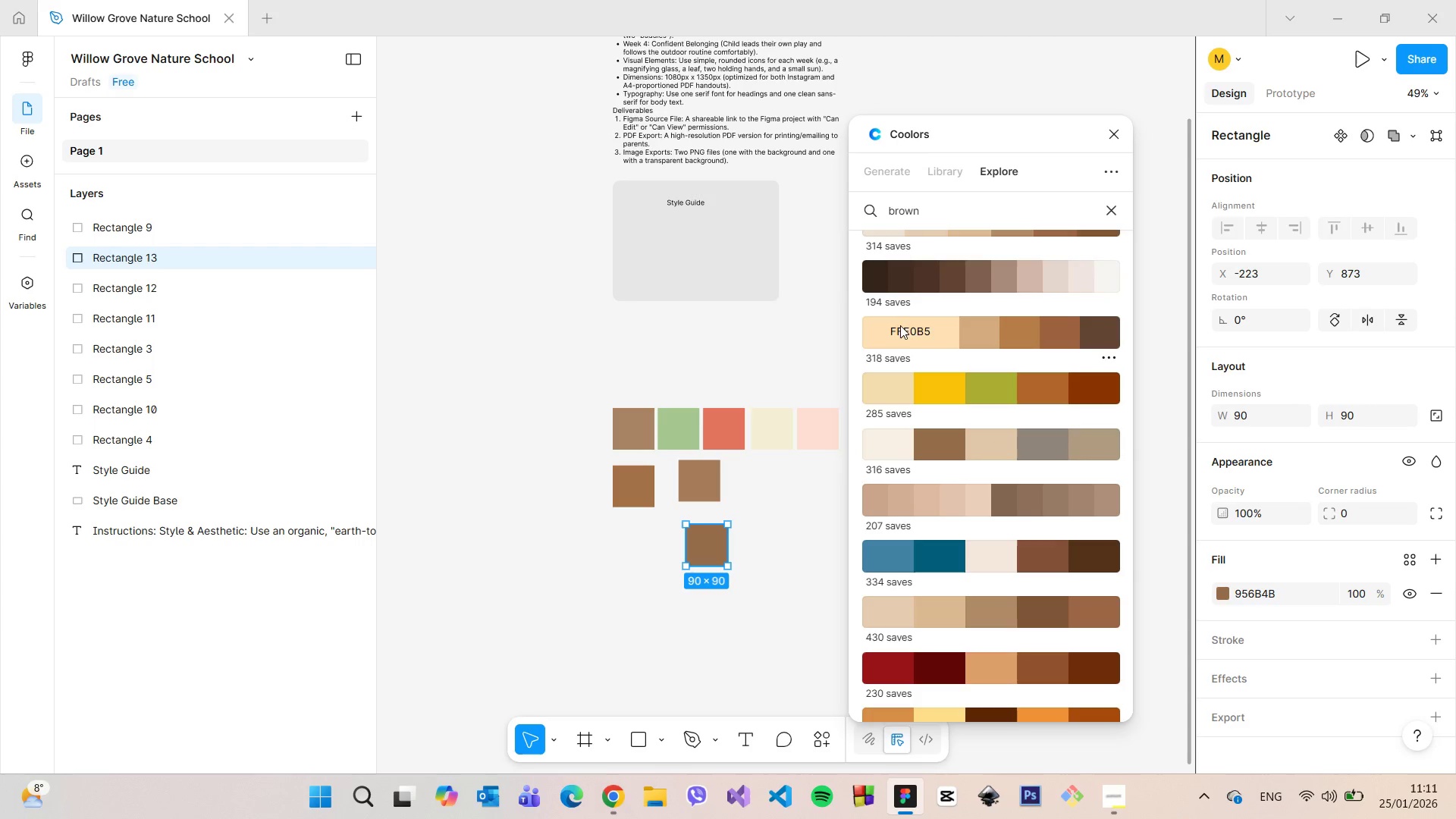 
left_click([704, 477])
 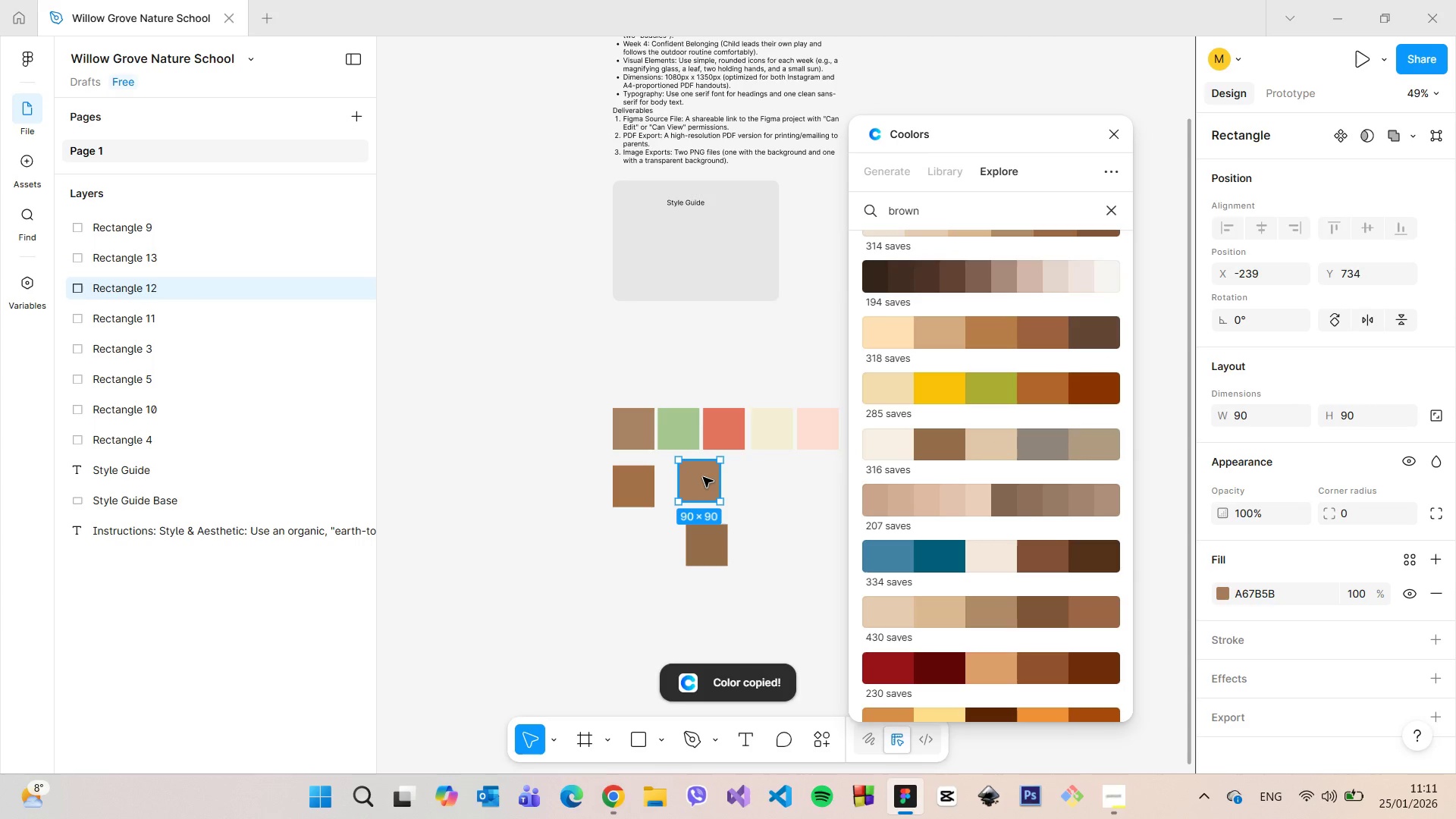 
hold_key(key=AltLeft, duration=0.72)
left_click_drag(start_coordinate=[703, 477], to_coordinate=[776, 480])
 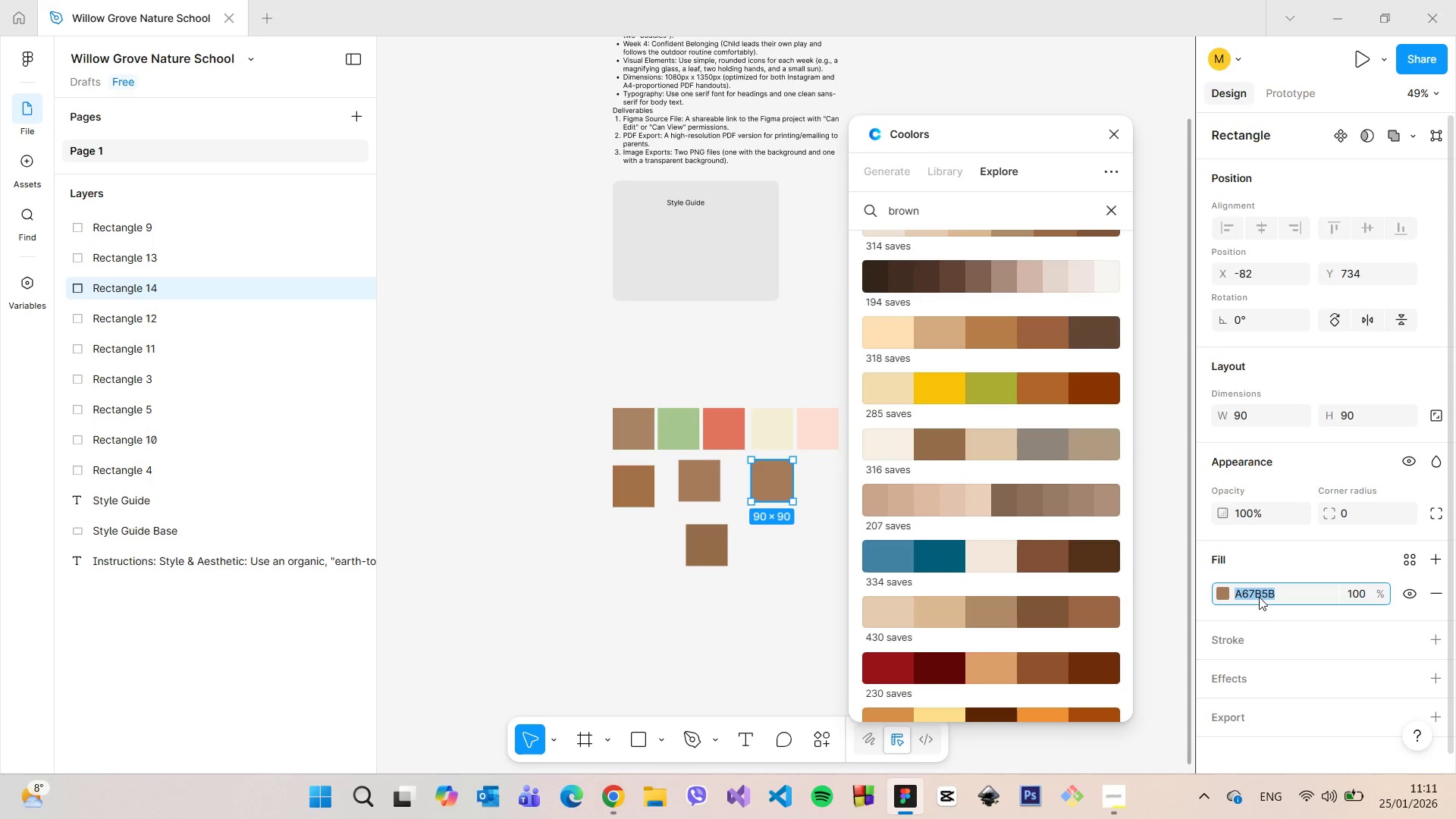 
key(Control+V)
 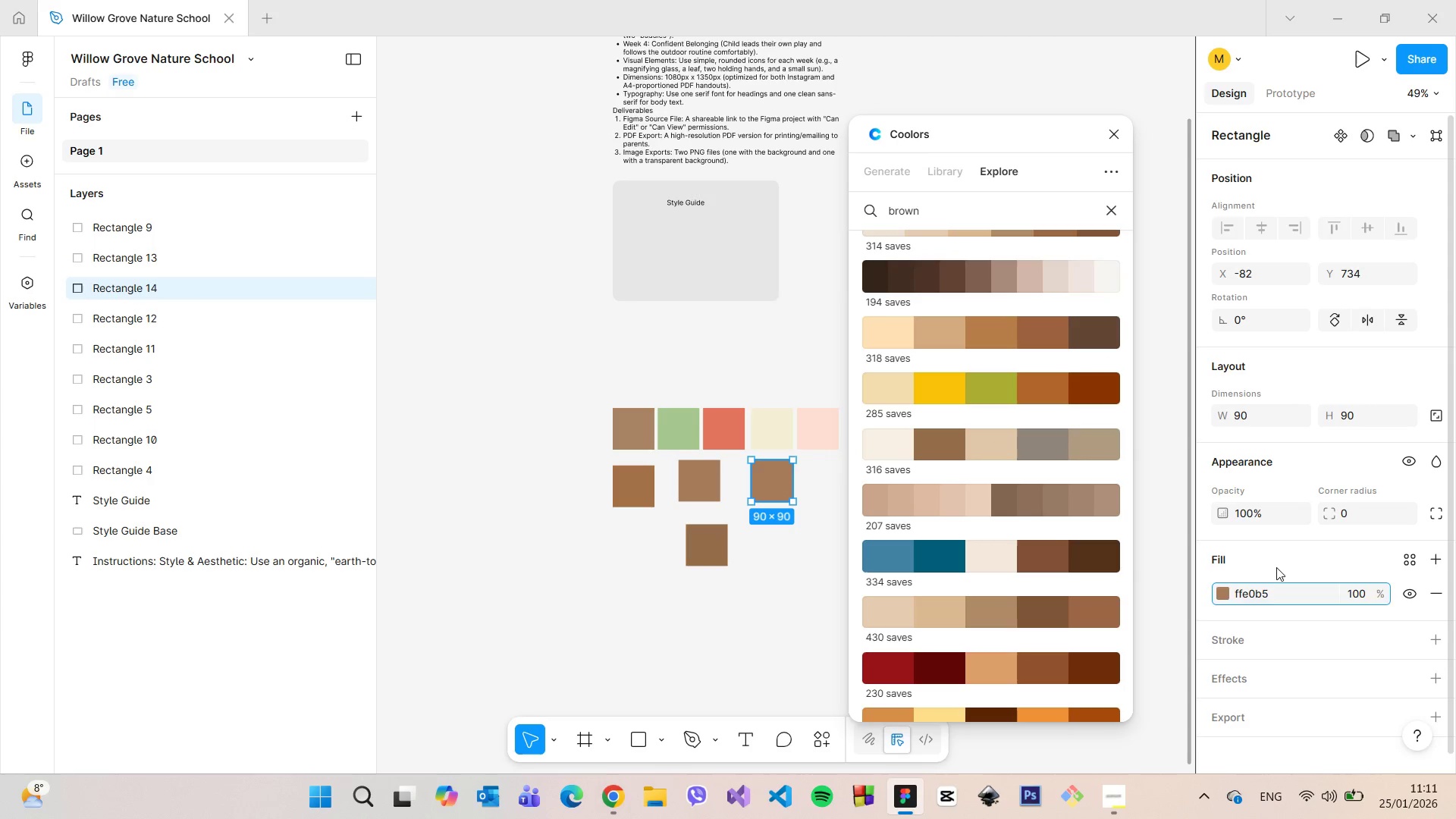 
left_click([1277, 567])
 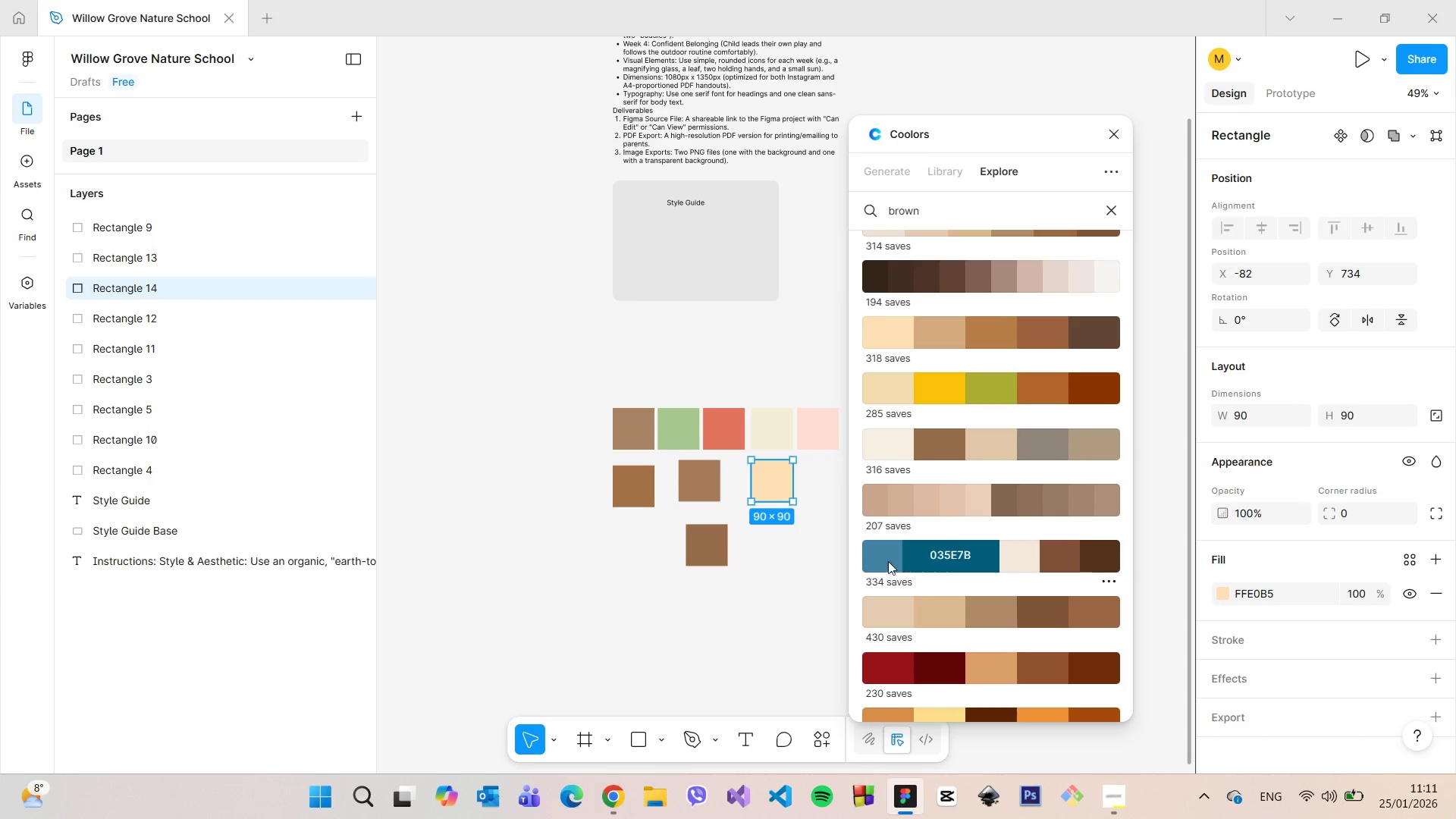 
left_click([811, 538])
 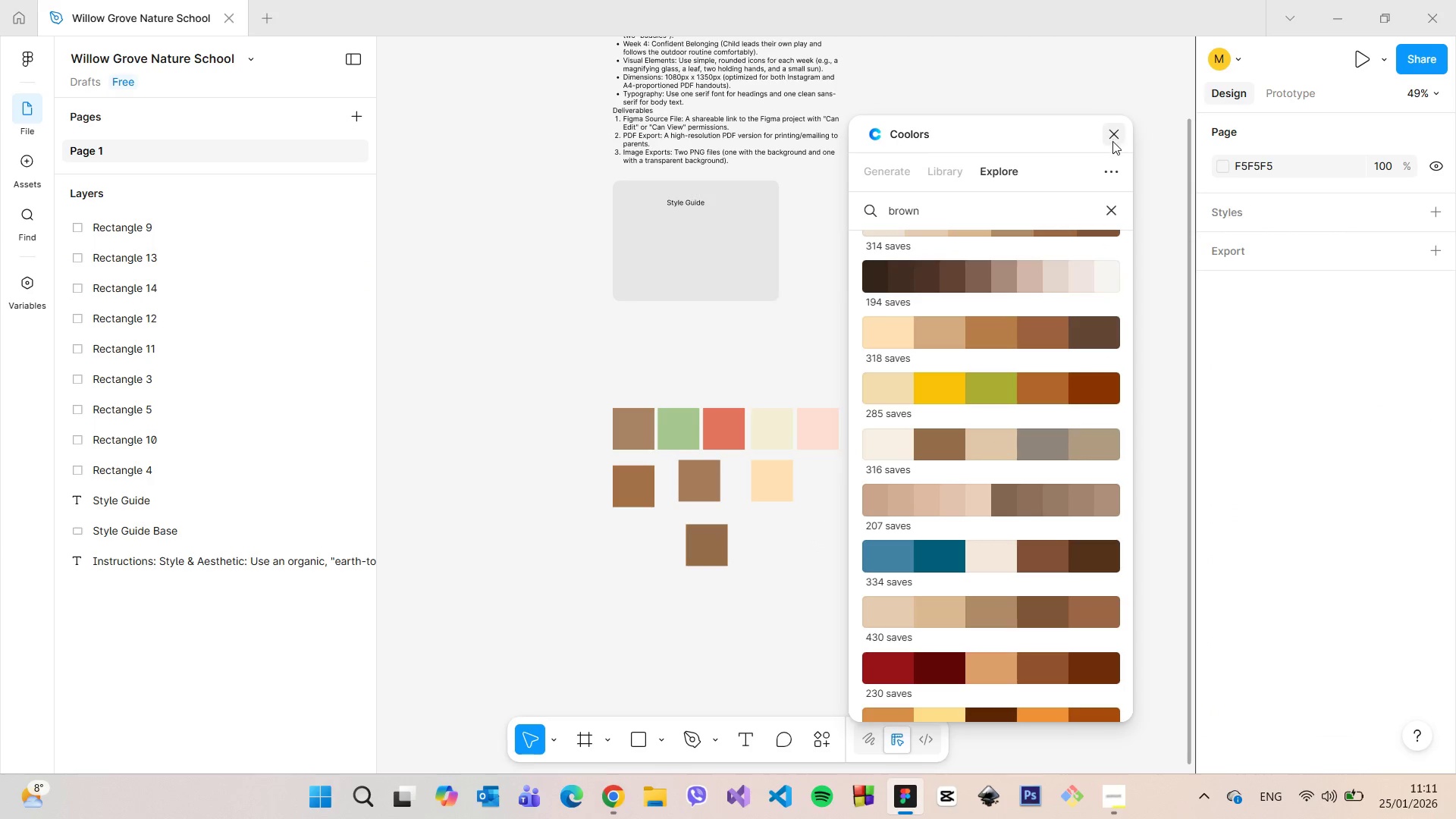 
left_click([1111, 134])
 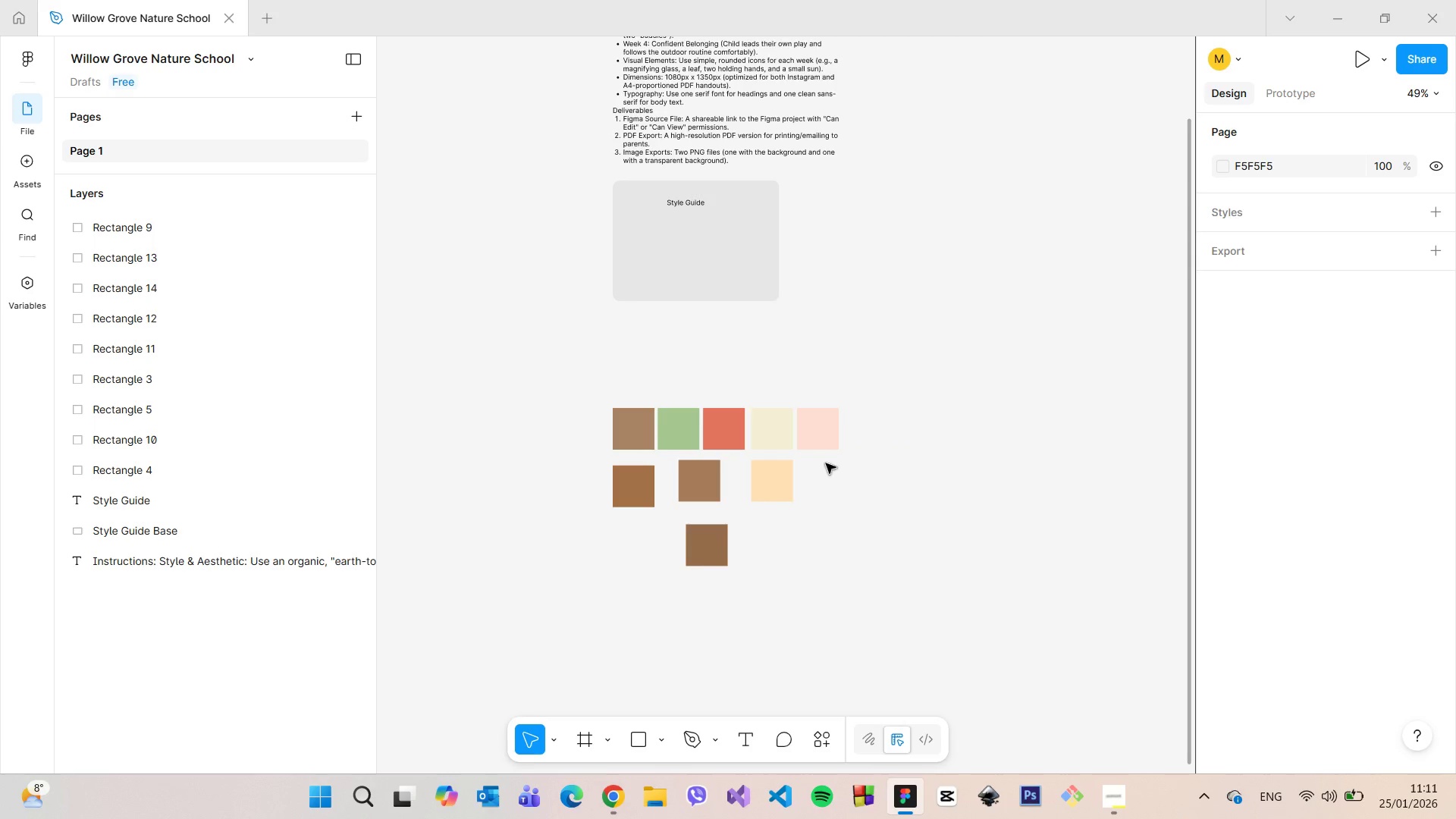 
hold_key(key=ControlLeft, duration=1.51)
 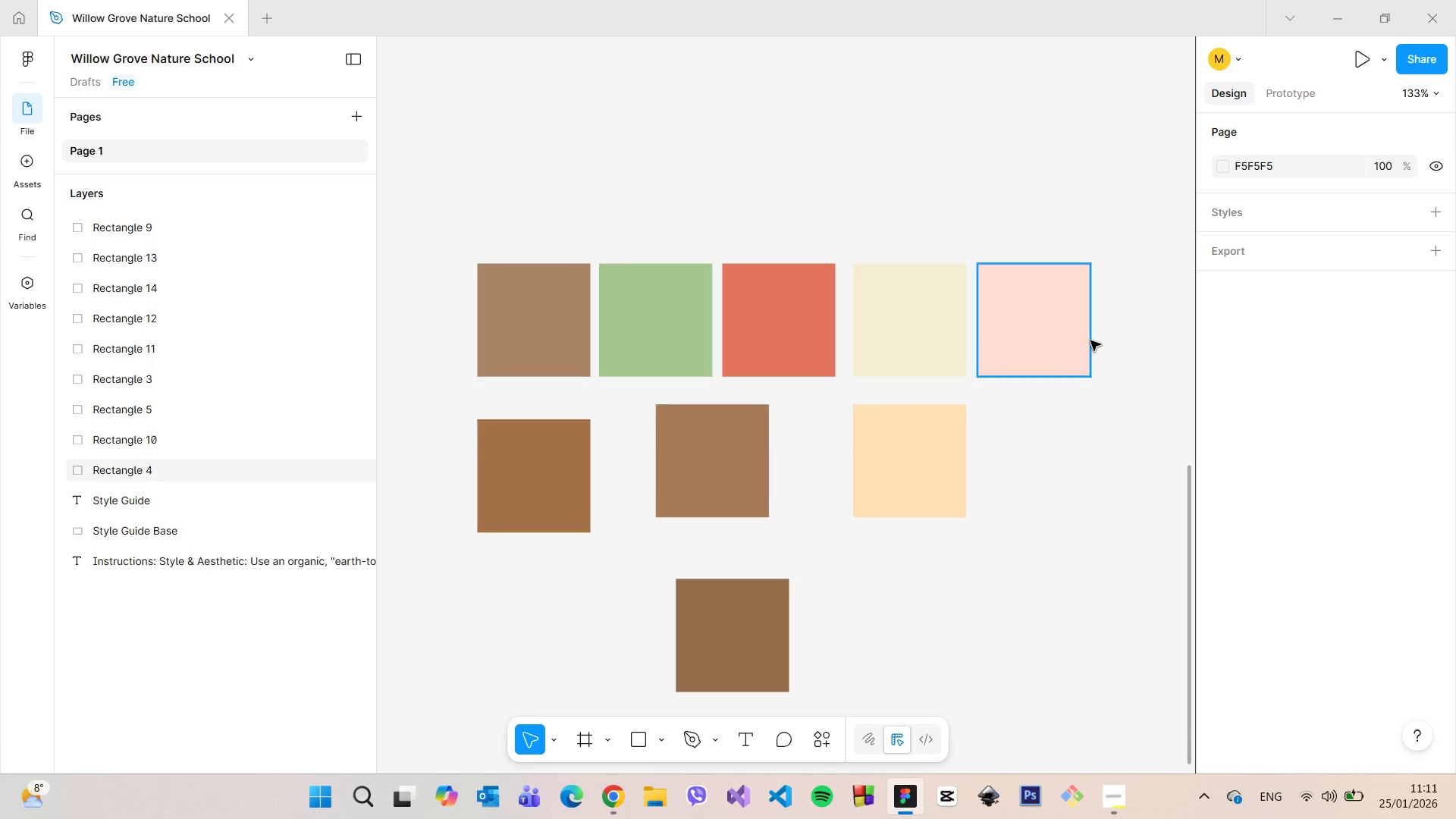 
key(Control+ControlLeft)
 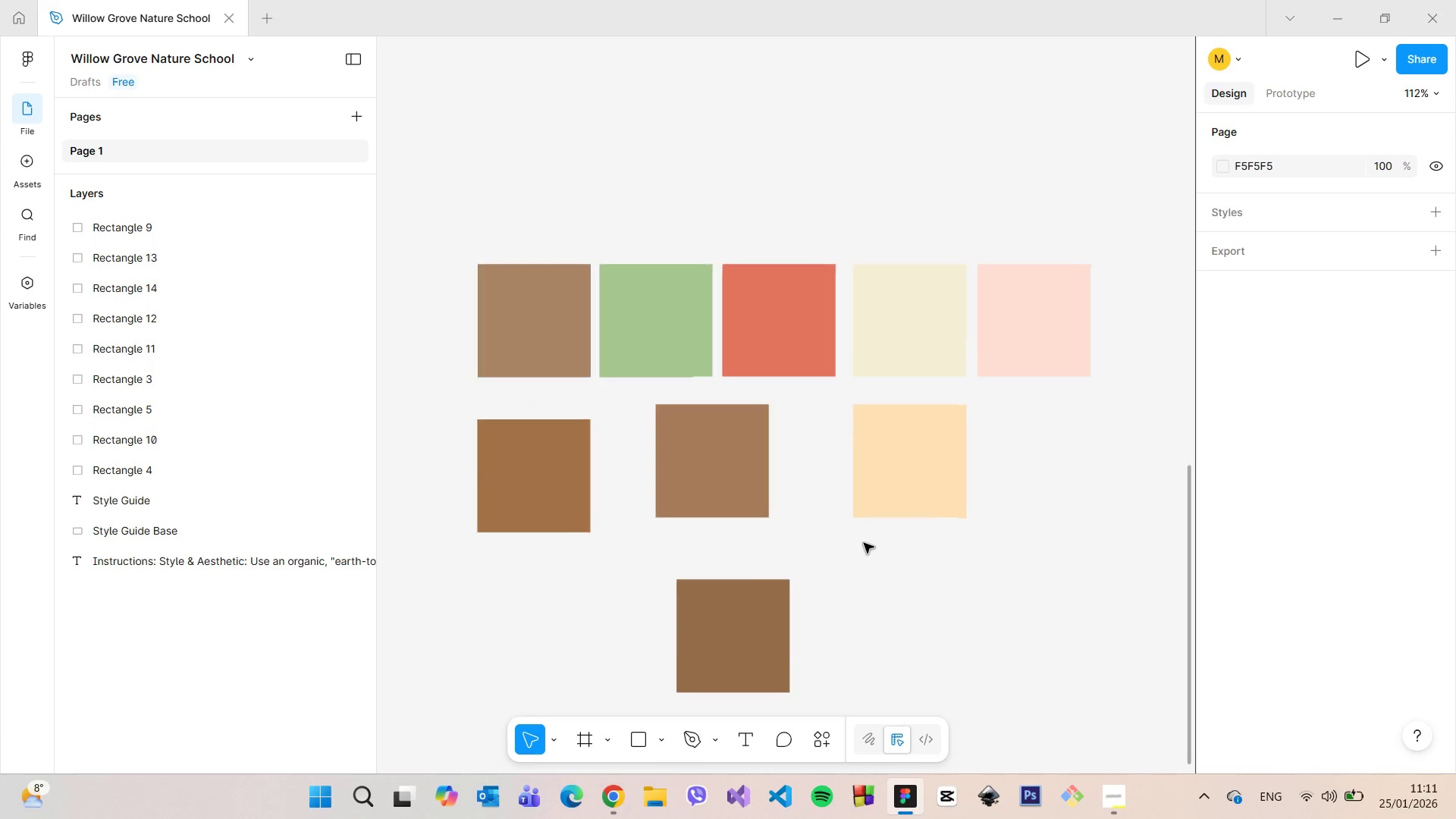 
key(Control+ControlLeft)
 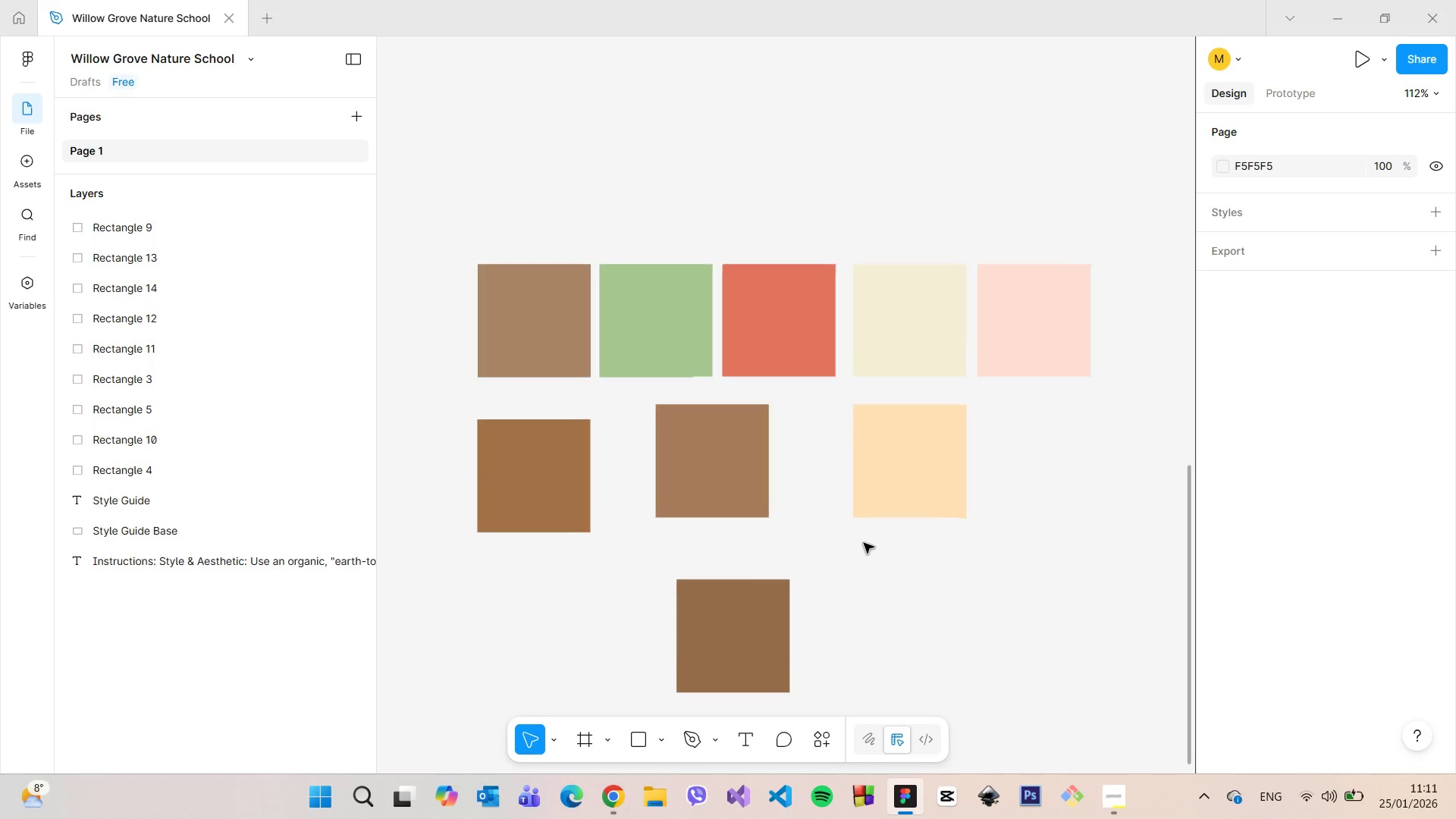 
key(Control+ControlLeft)
 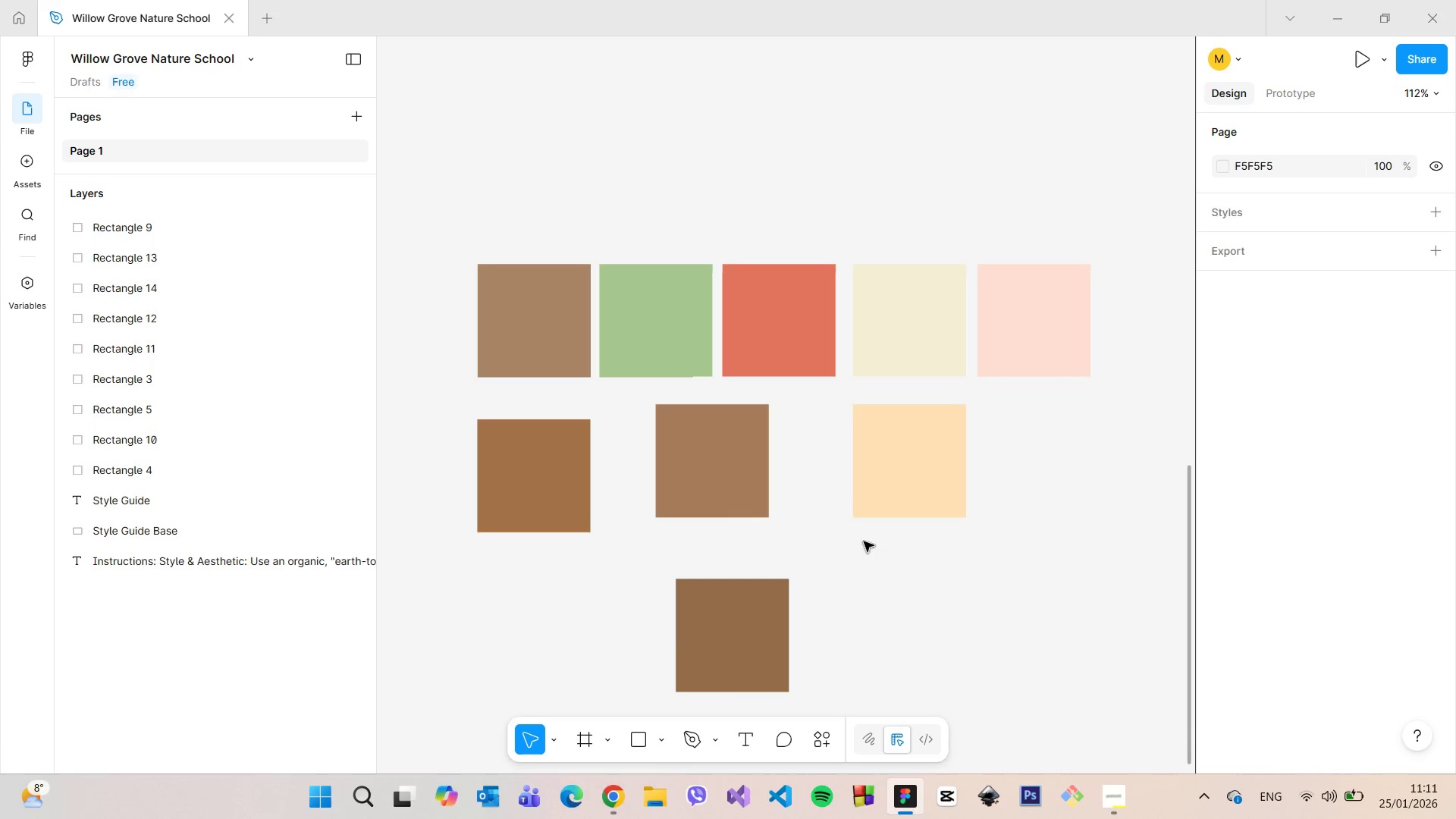 
key(Control+ControlLeft)
 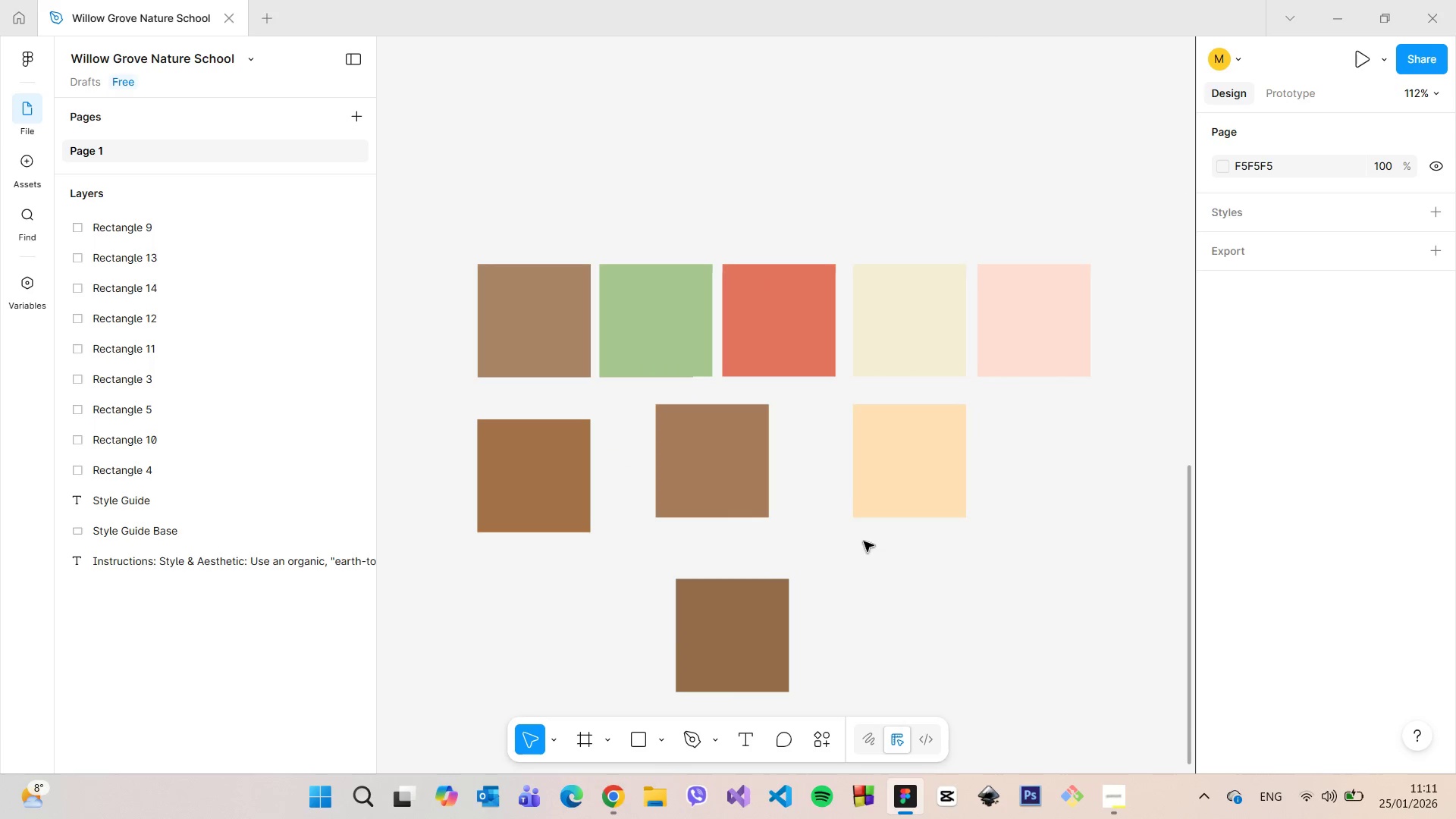 
key(Control+ControlLeft)
 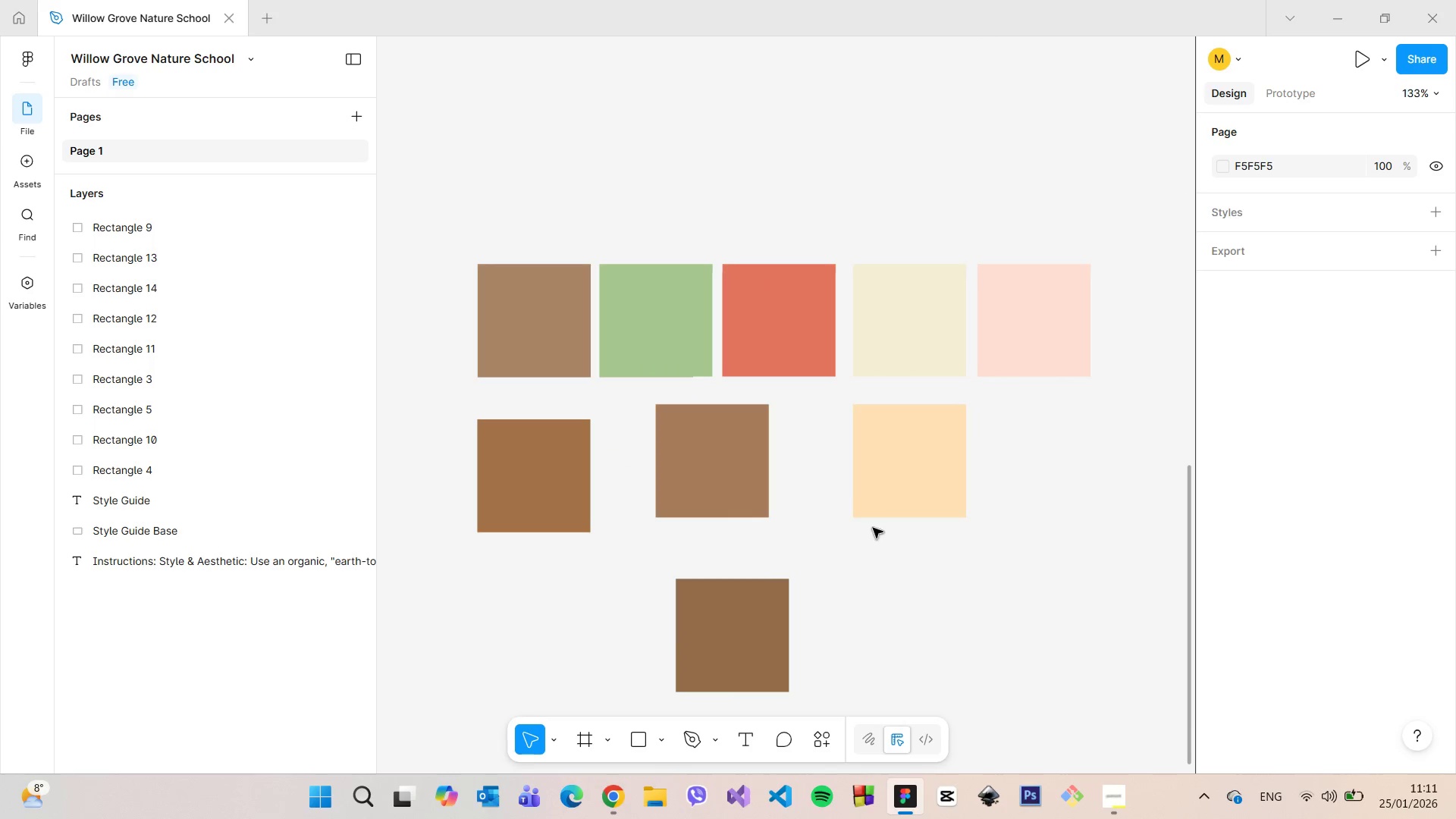 
key(Control+ControlLeft)
 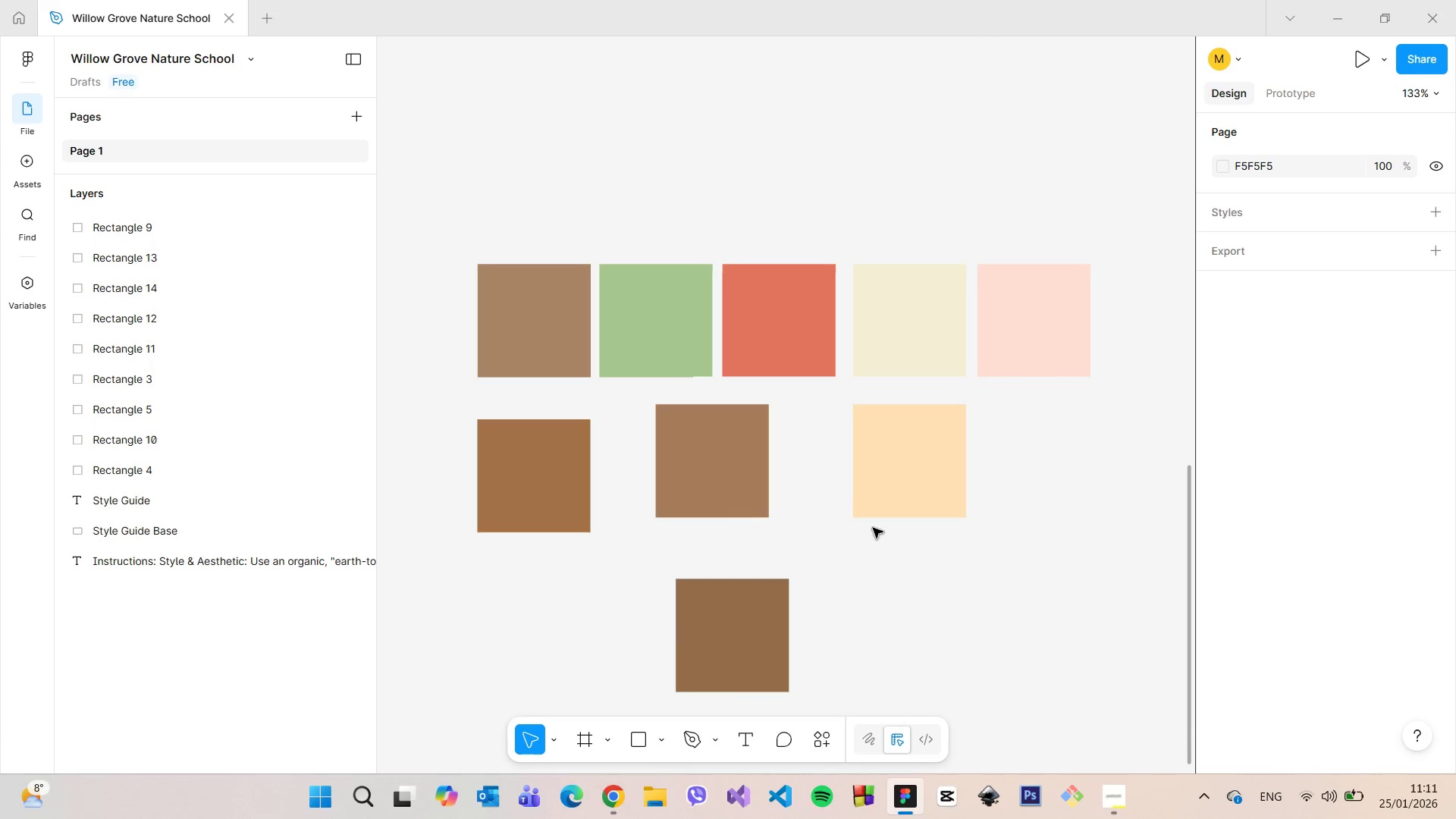 
key(Control+ControlLeft)
 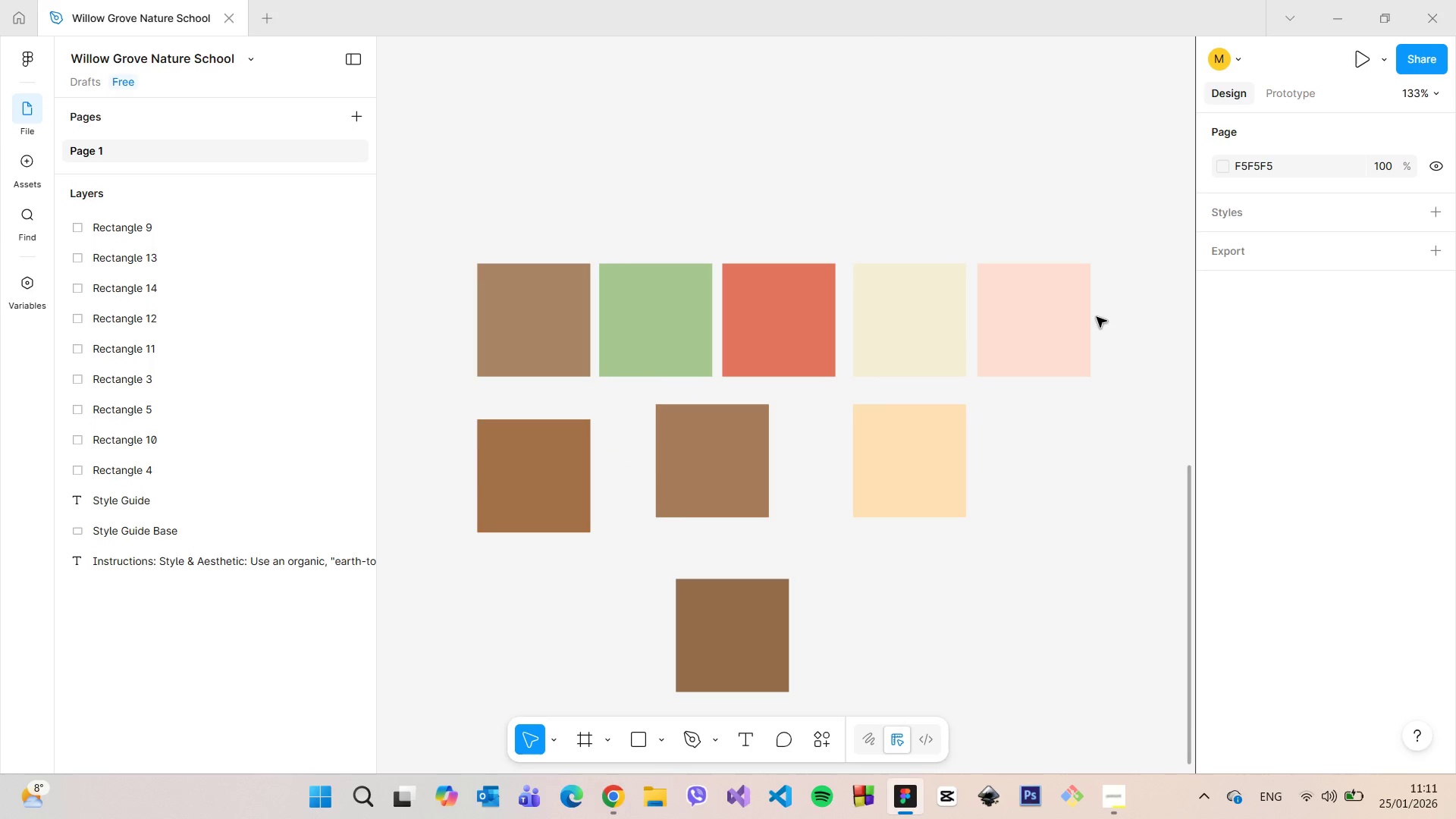 
scroll: coordinate [864, 544], scroll_direction: up, amount: 11.0
 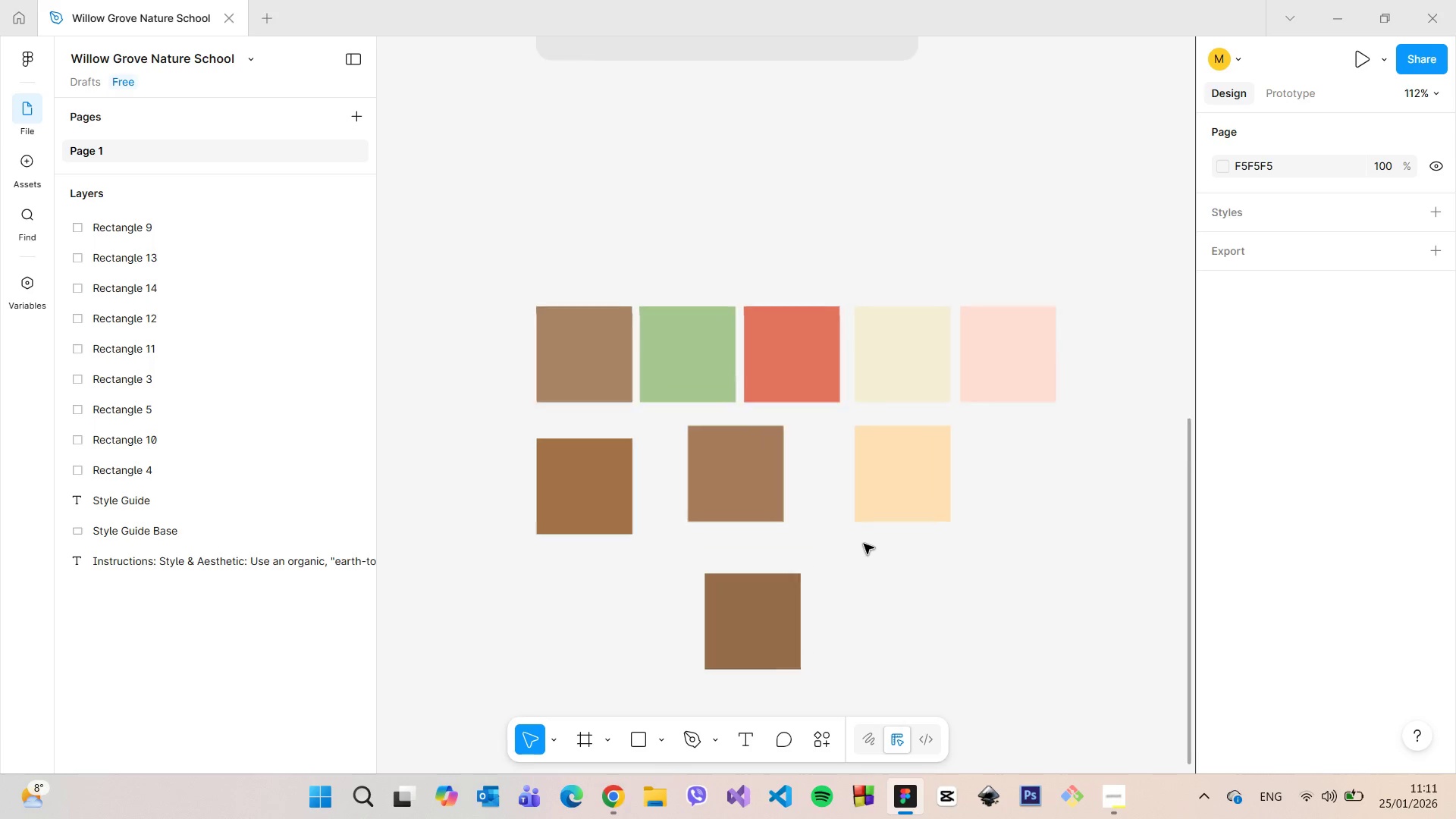 
left_click_drag(start_coordinate=[943, 457], to_coordinate=[945, 442])
 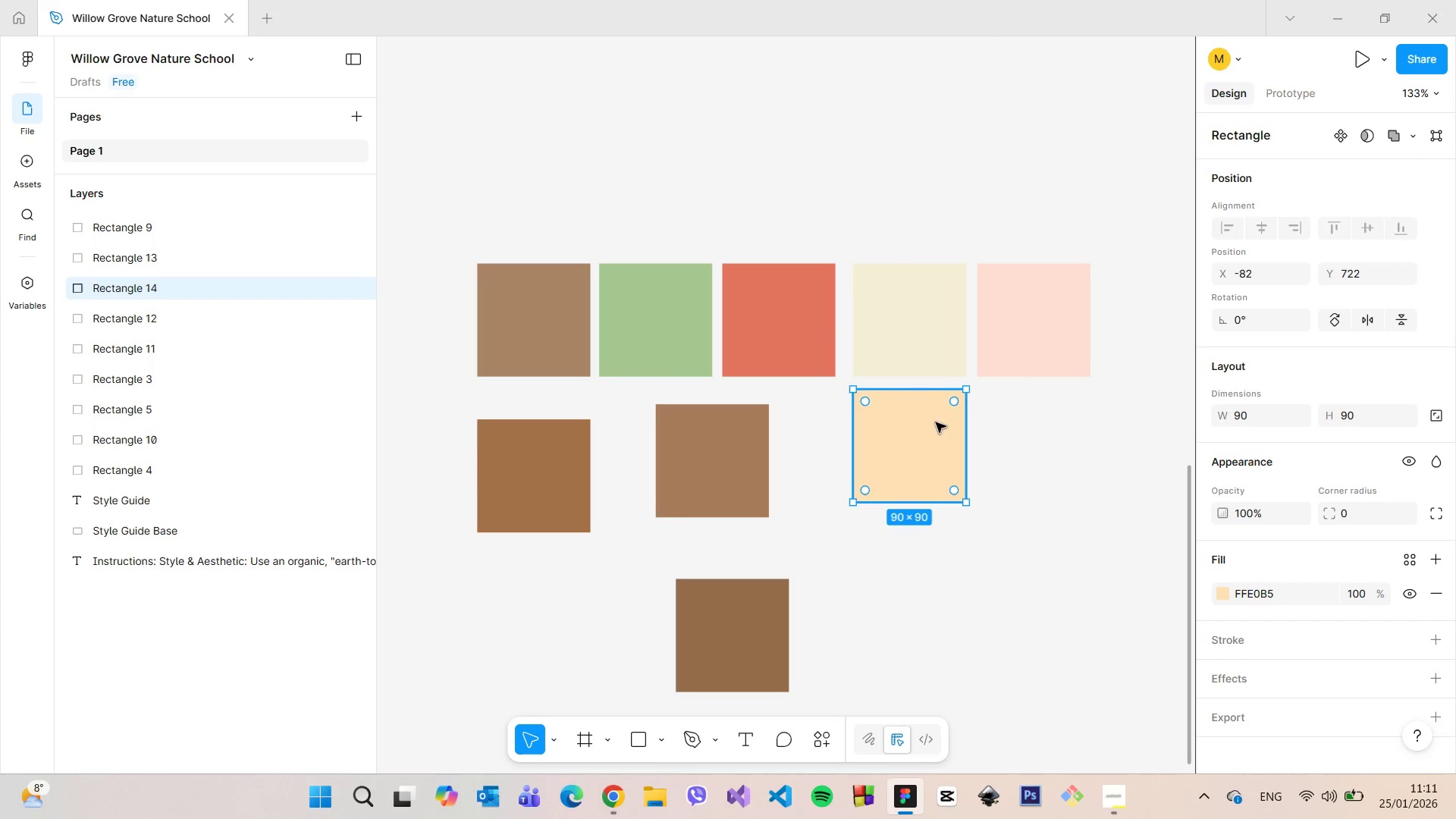 
left_click_drag(start_coordinate=[937, 346], to_coordinate=[940, 347])
 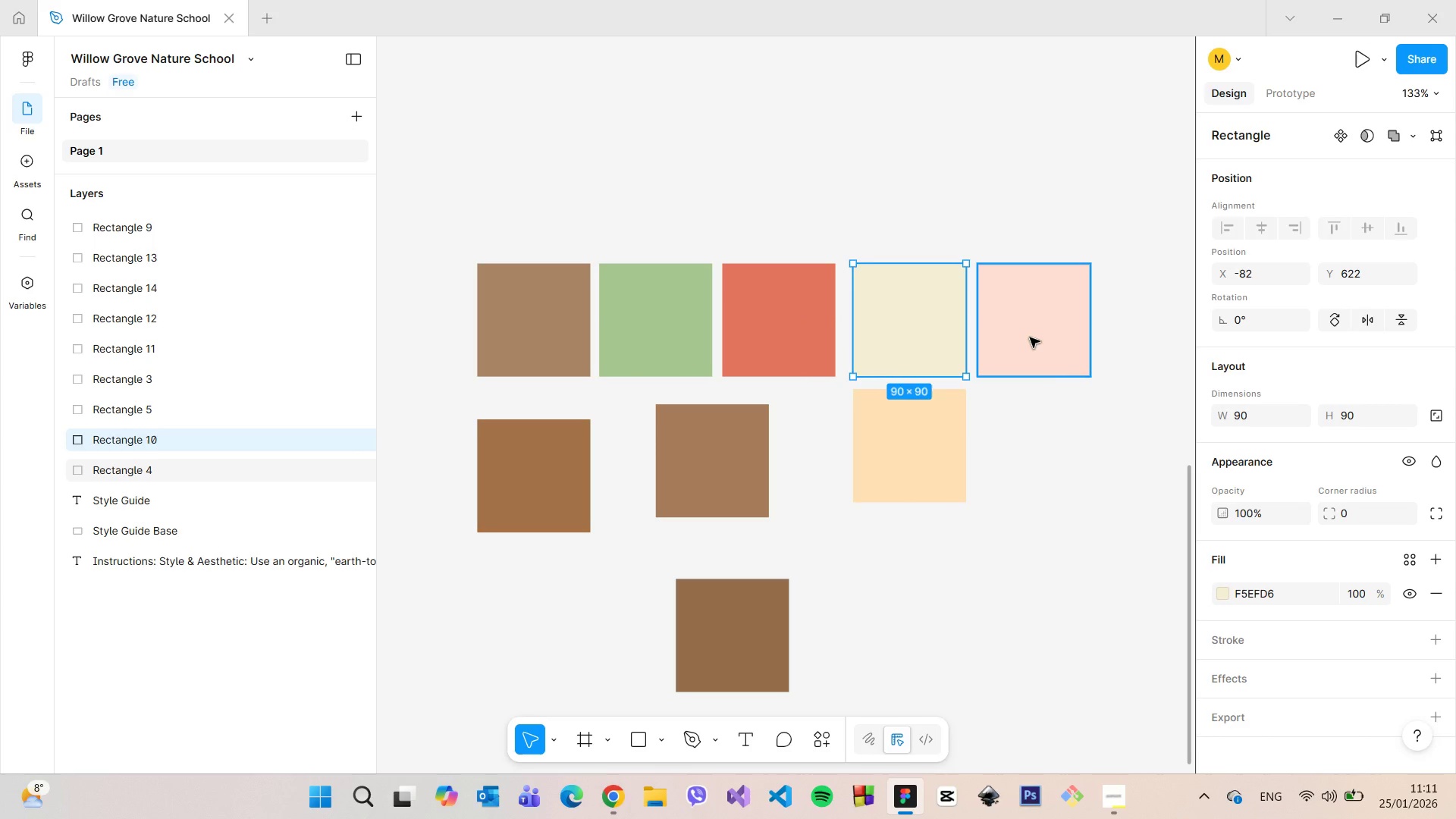 
left_click([1030, 337])
 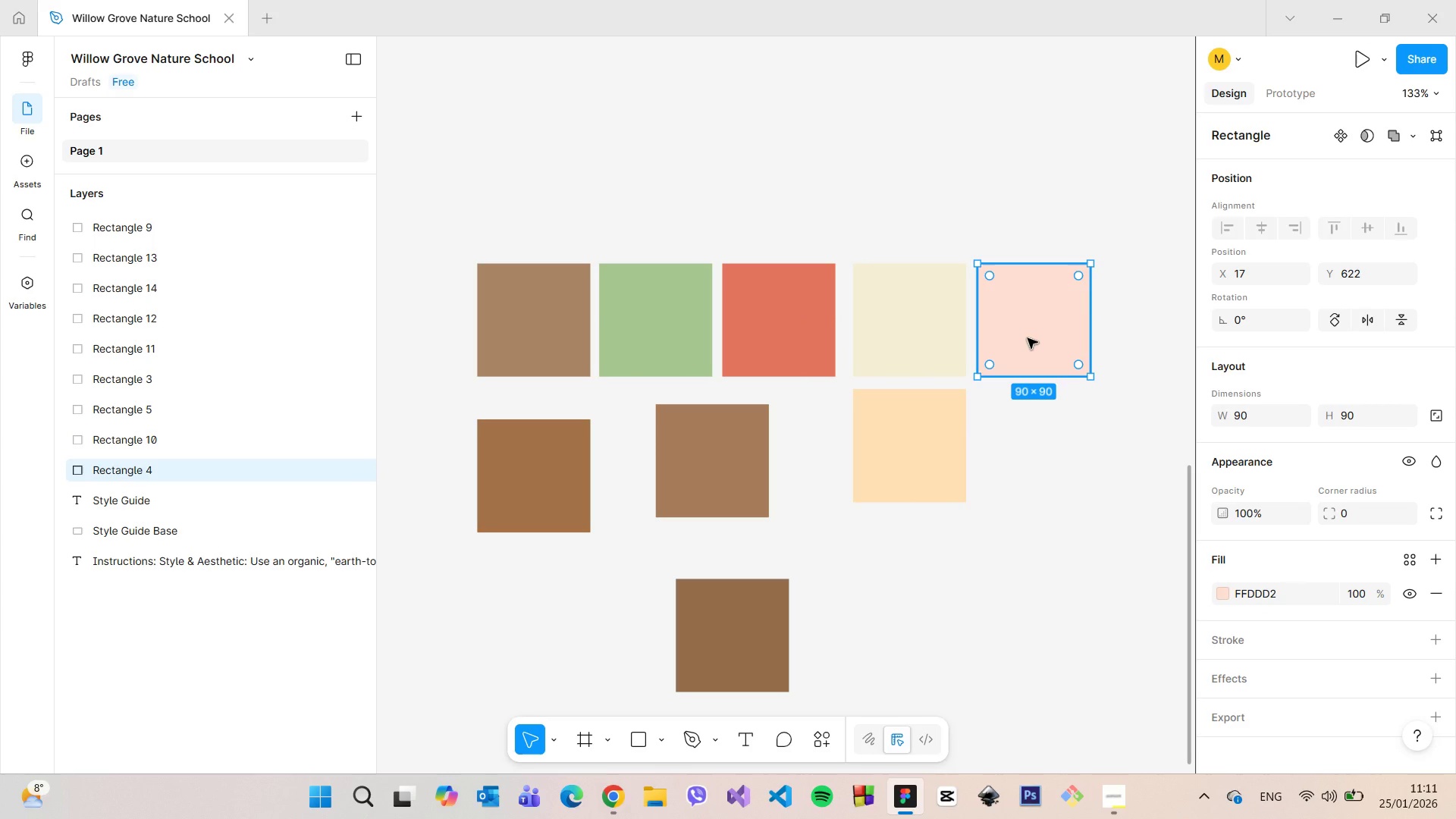 
key(Backspace)
 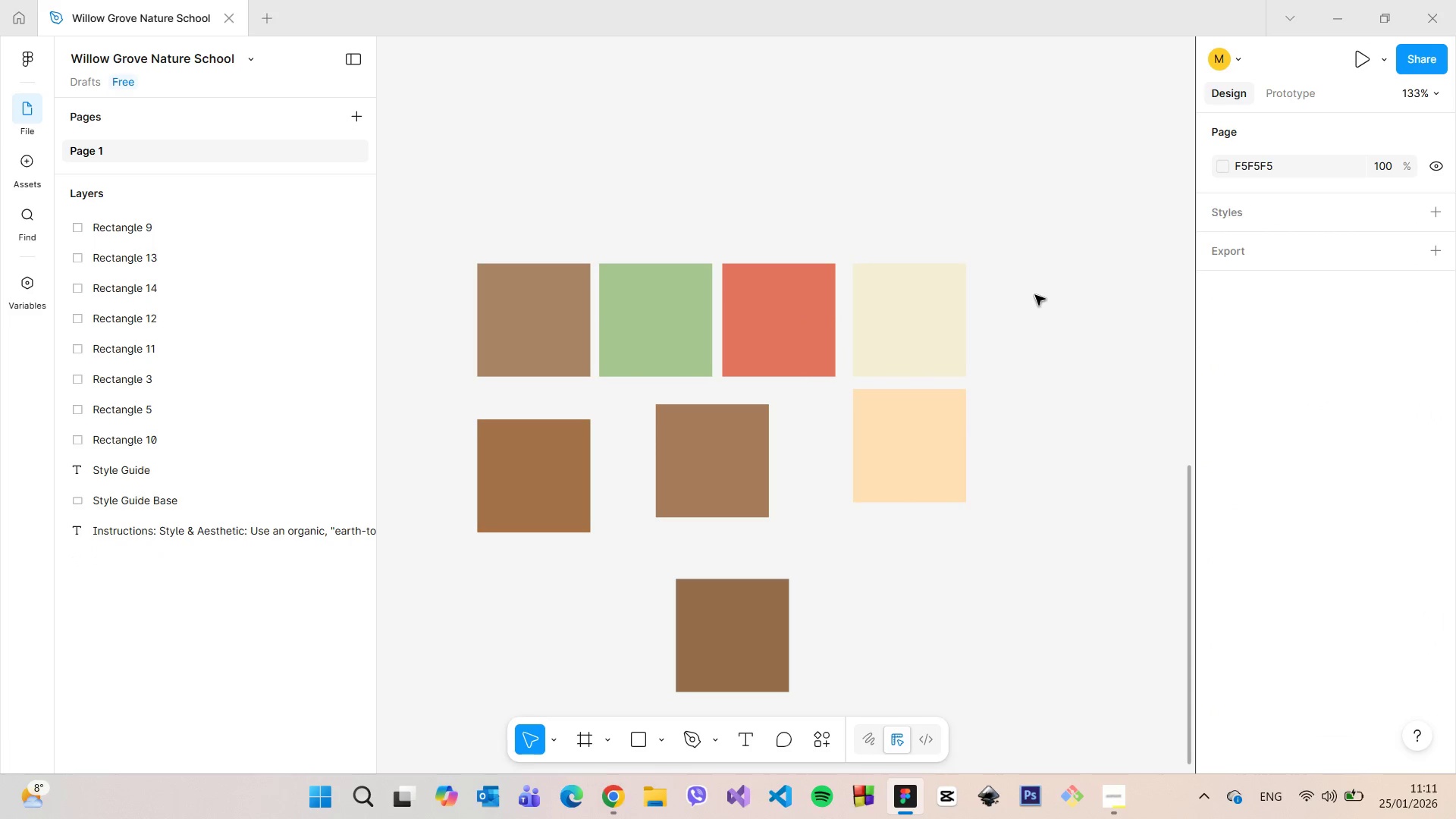 
left_click_drag(start_coordinate=[945, 446], to_coordinate=[1073, 325])
 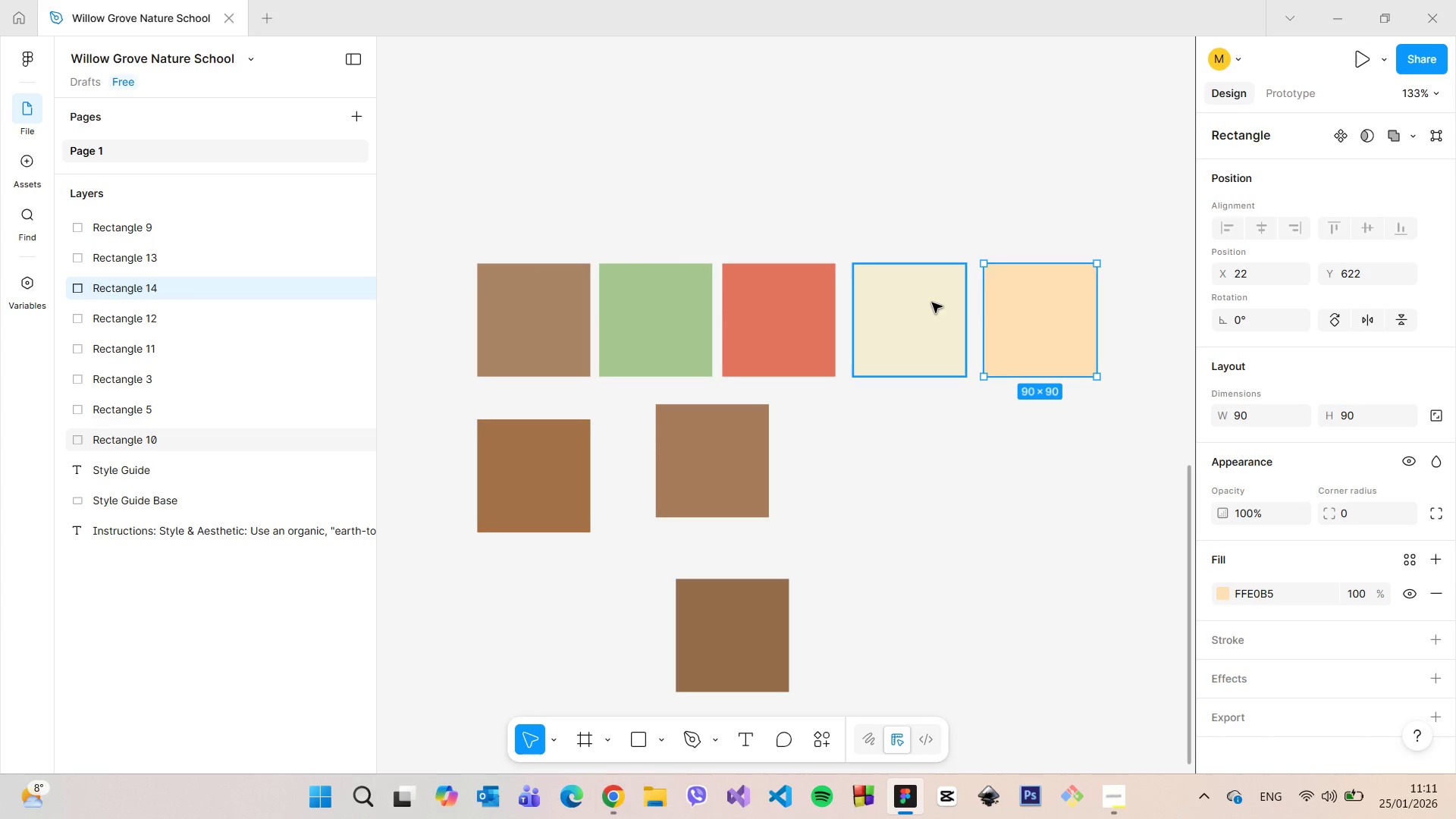 
left_click_drag(start_coordinate=[931, 303], to_coordinate=[921, 301])
 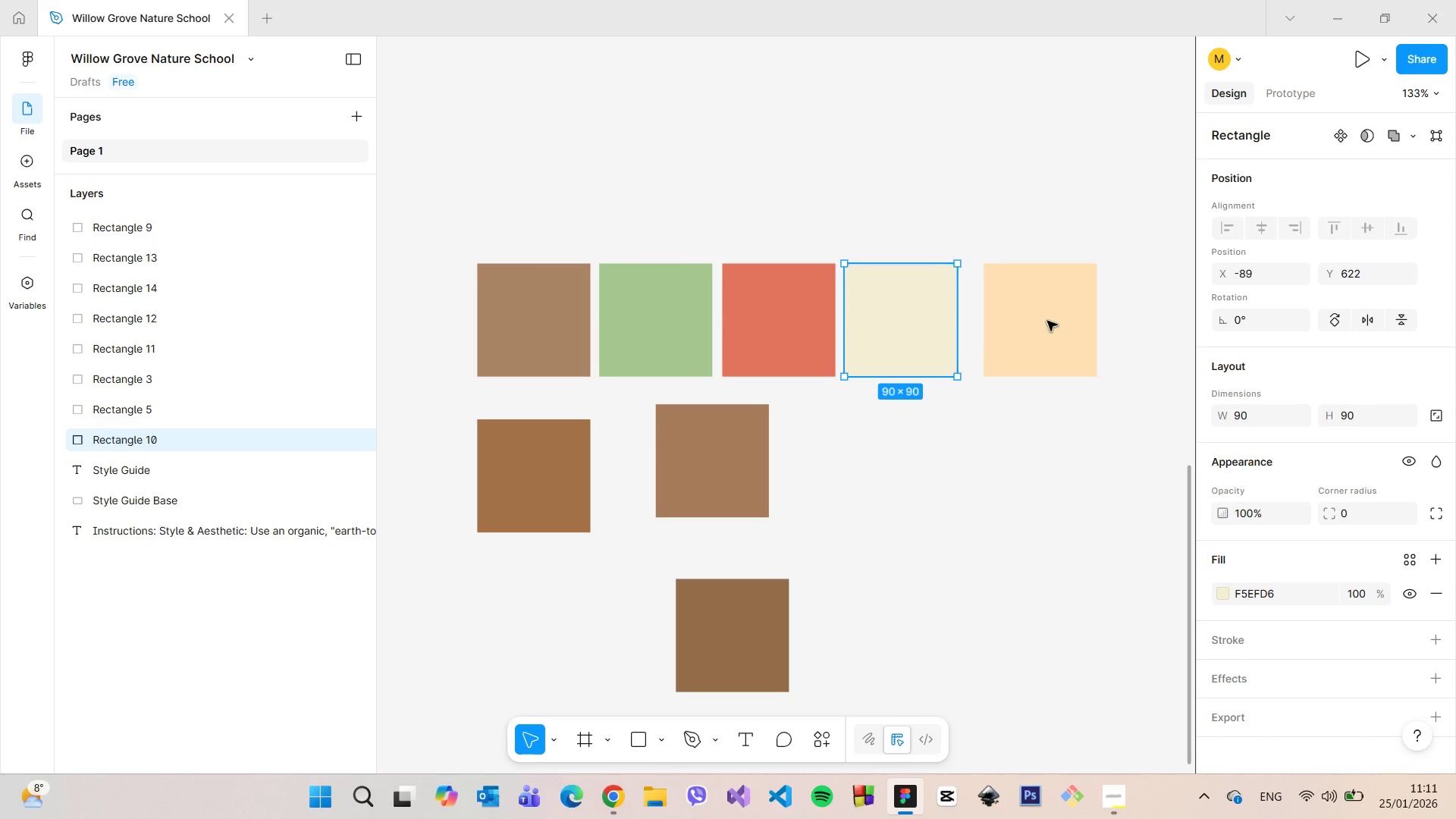 
left_click_drag(start_coordinate=[1049, 321], to_coordinate=[1028, 318])
 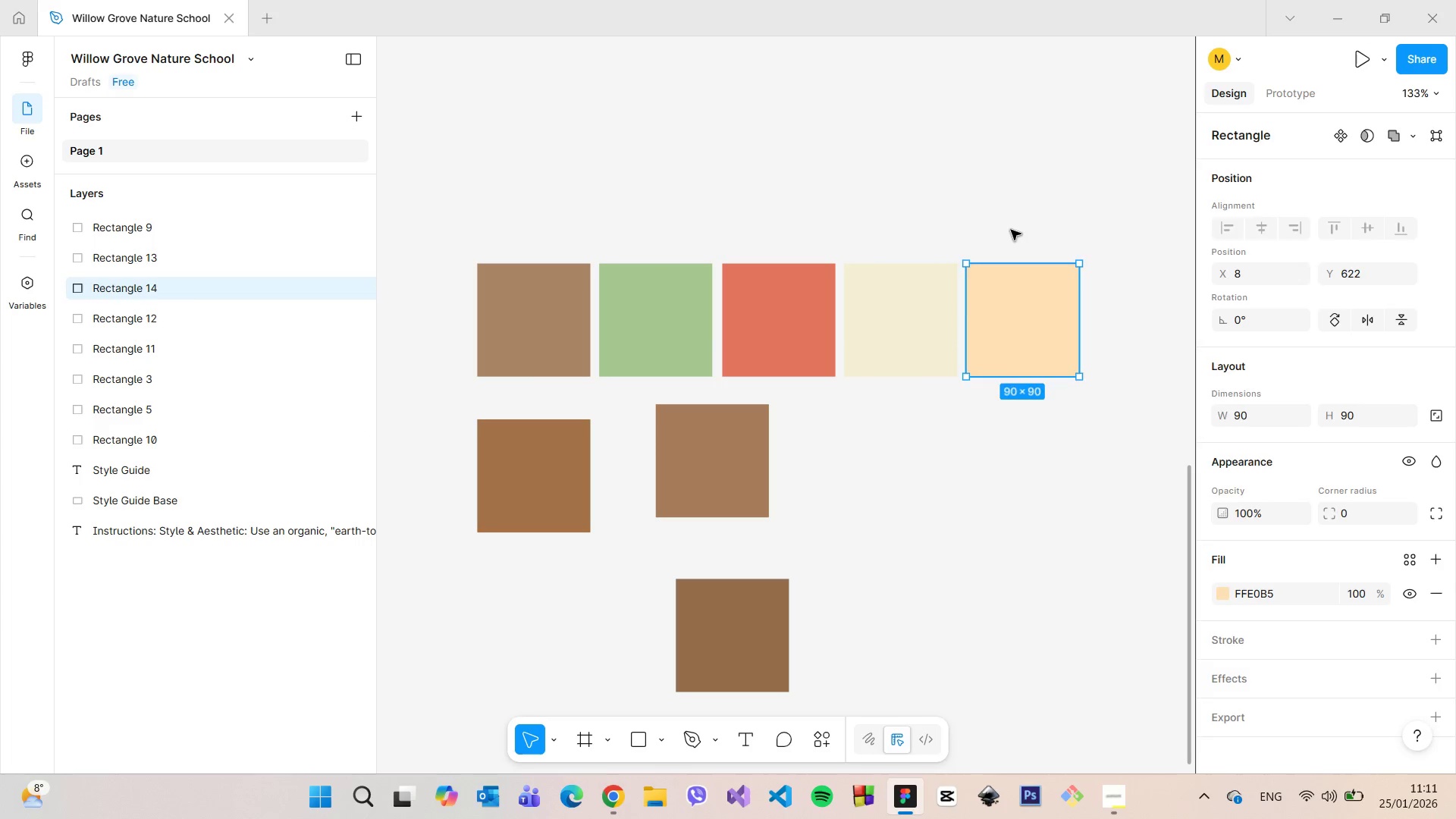 
left_click([1011, 230])
 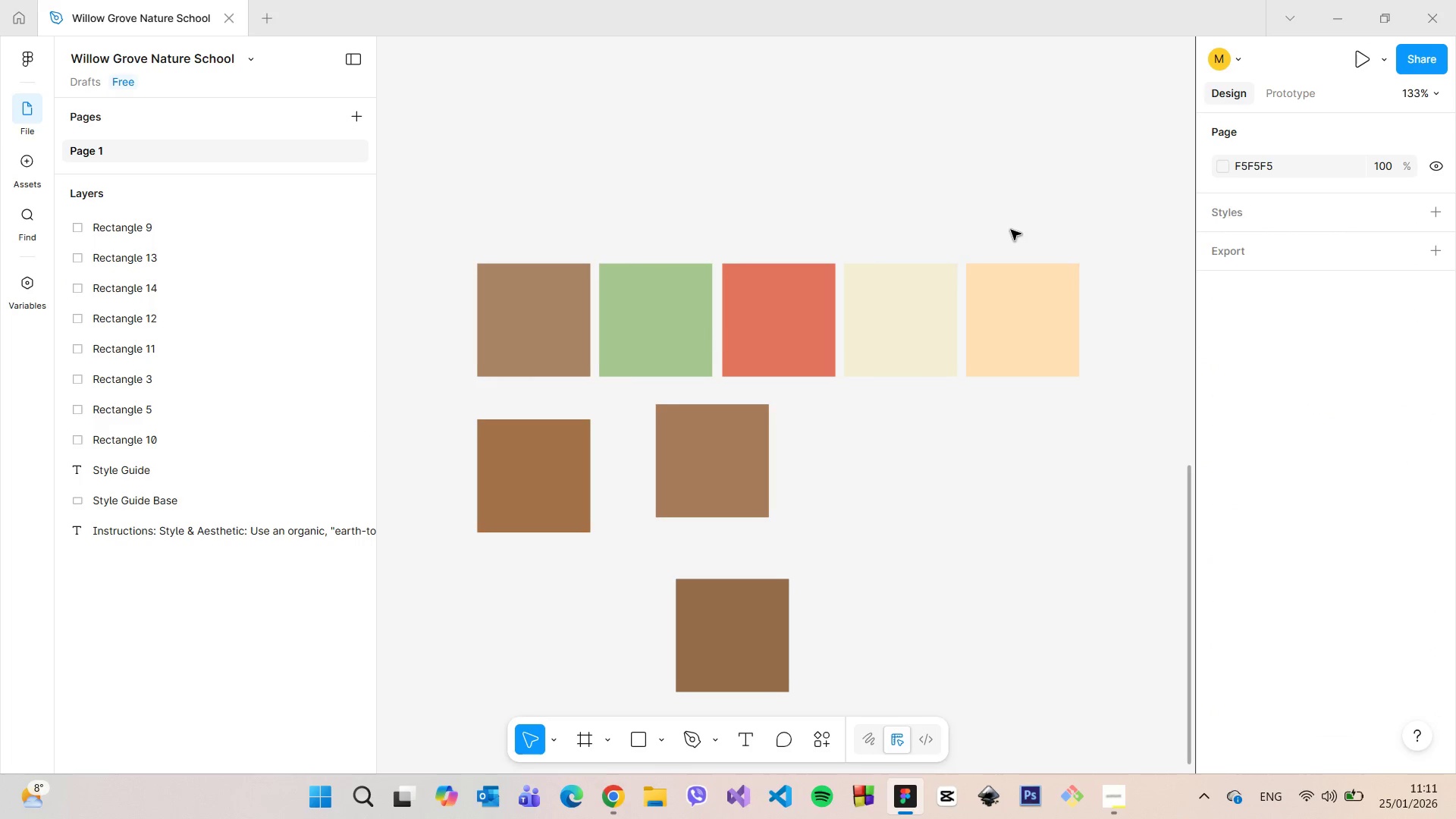 
scroll: coordinate [1010, 230], scroll_direction: down, amount: 3.0
 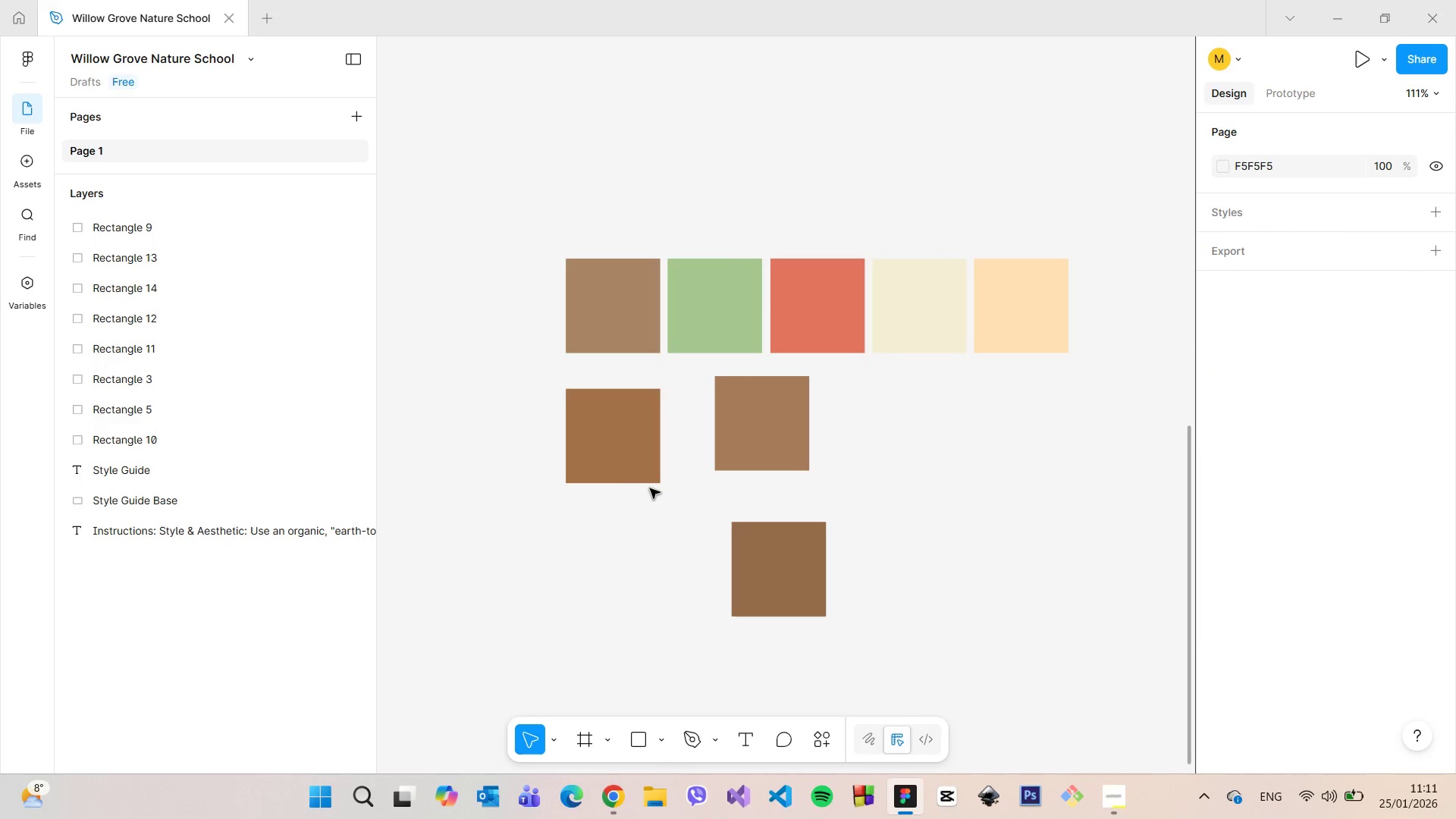 
left_click_drag(start_coordinate=[598, 444], to_coordinate=[611, 447])
 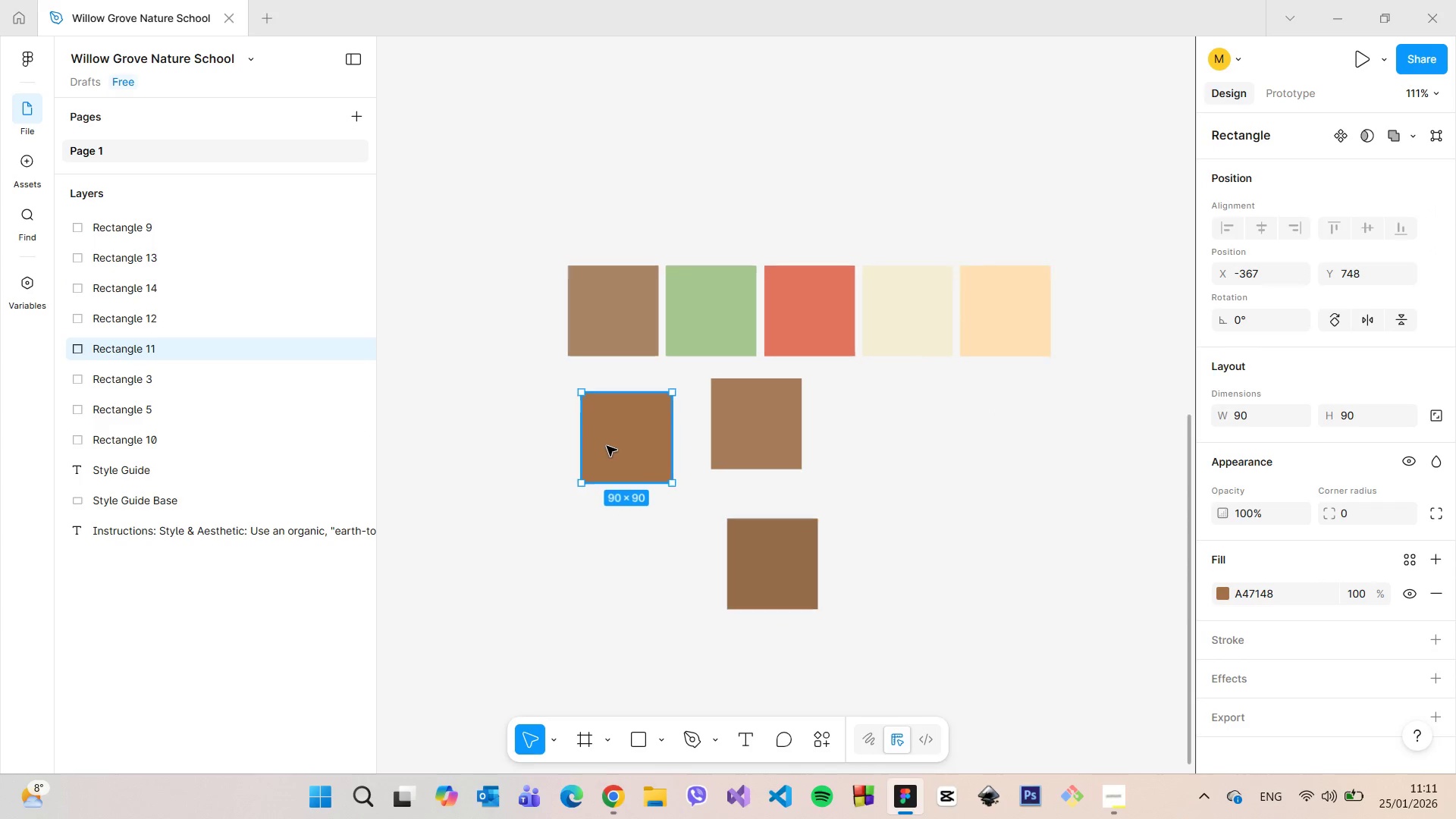 
scroll: coordinate [606, 446], scroll_direction: down, amount: 4.0
 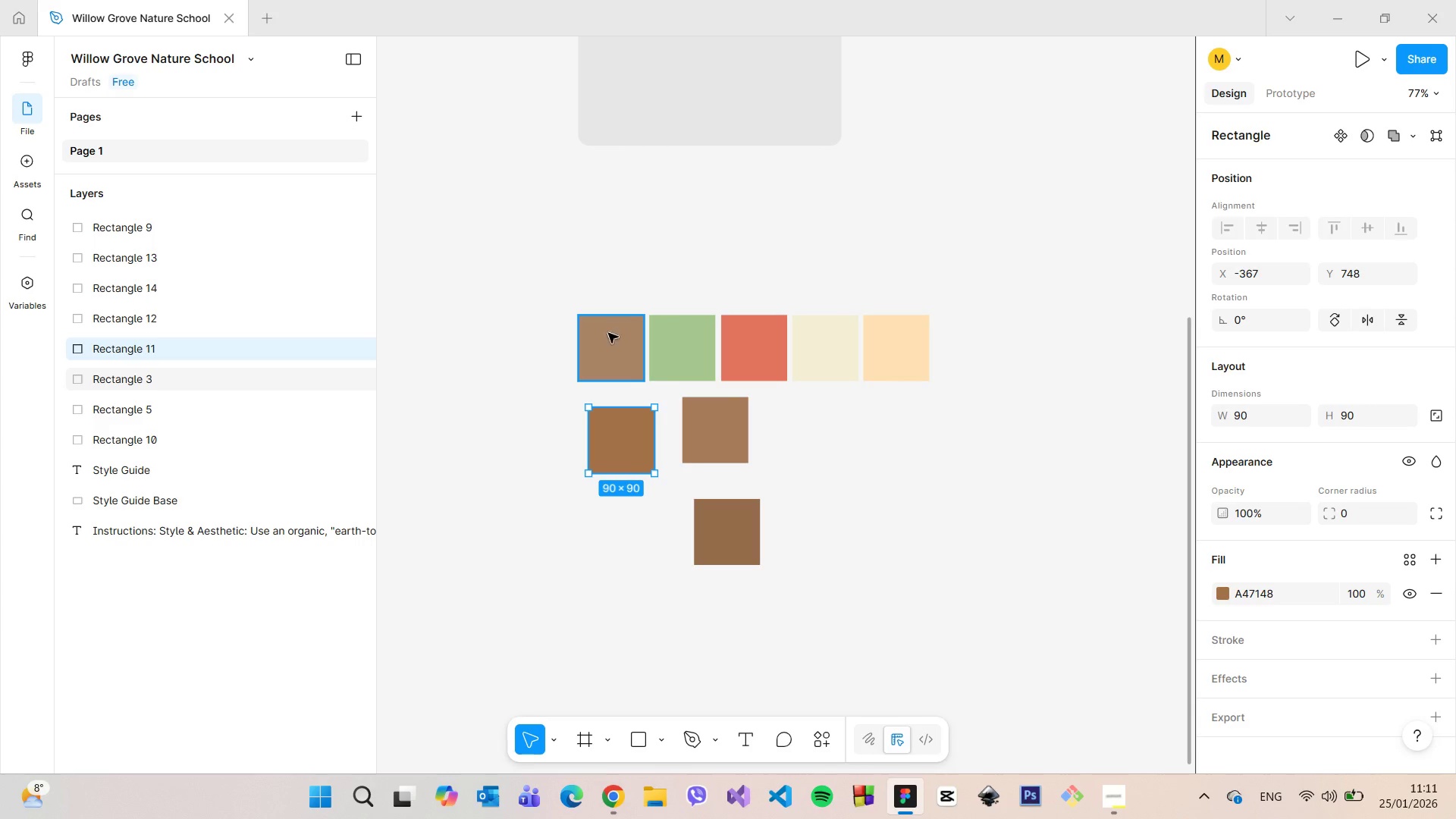 
left_click([699, 457])
 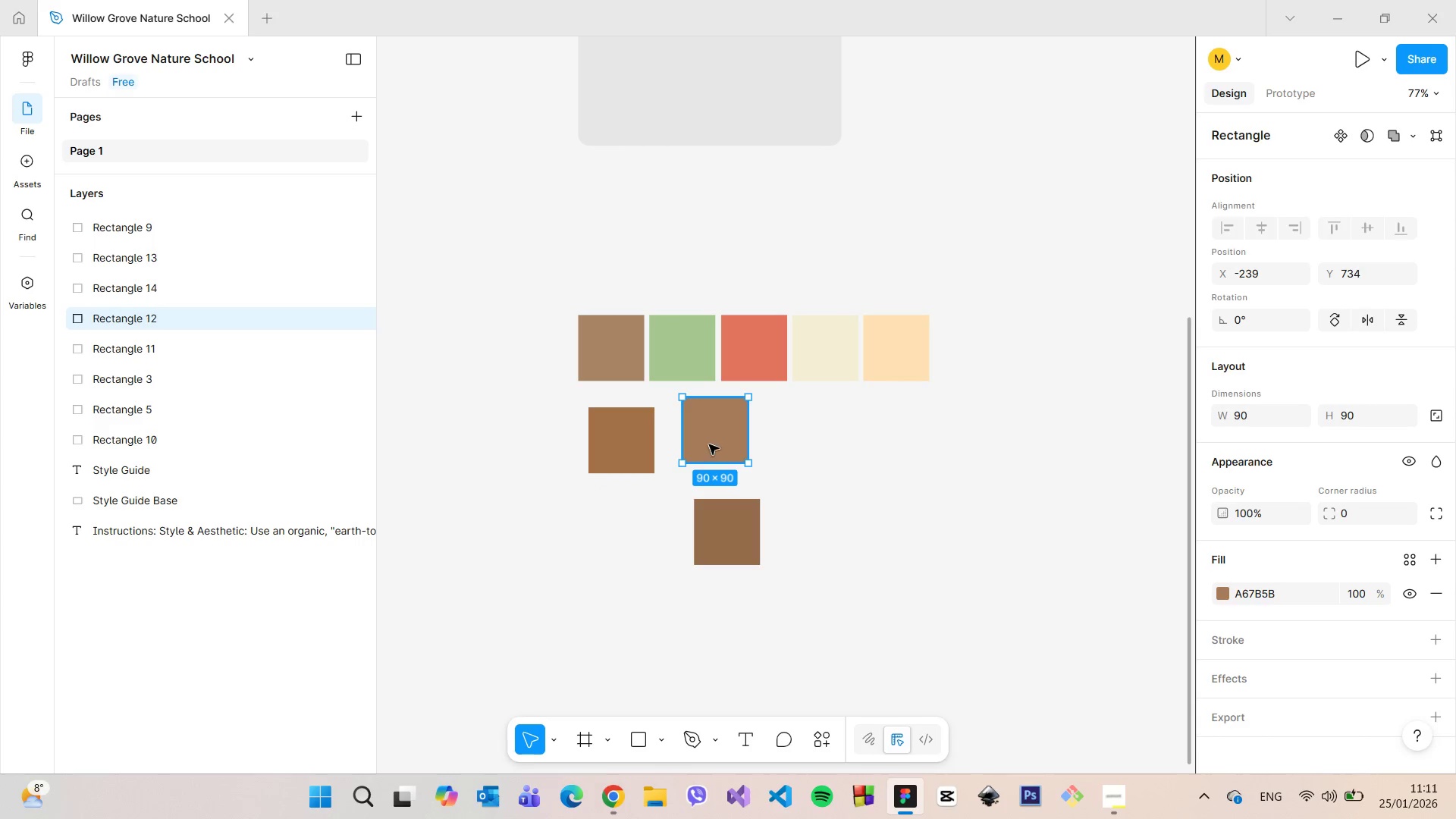 
left_click_drag(start_coordinate=[708, 440], to_coordinate=[605, 362])
 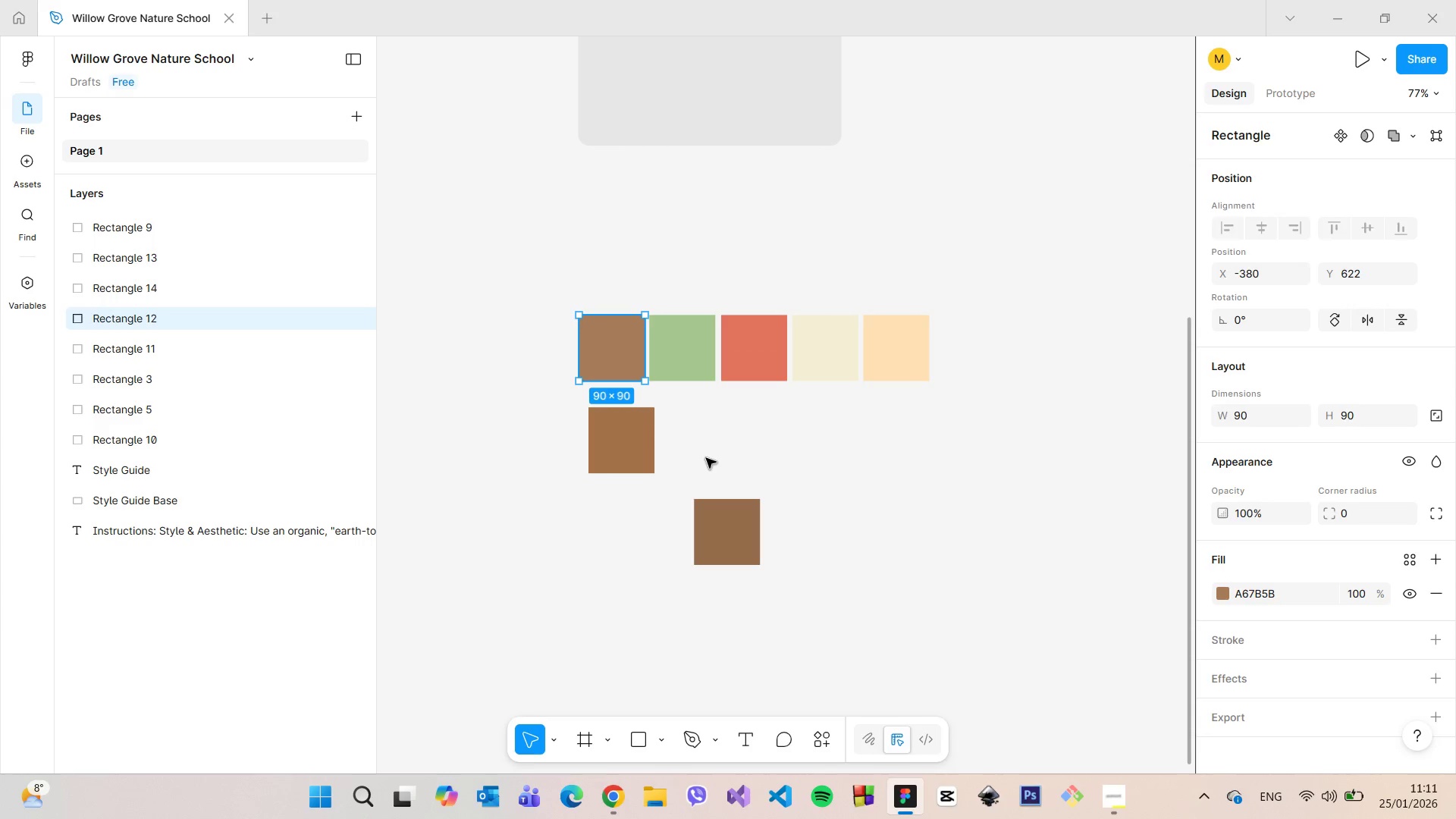 
left_click([706, 458])
 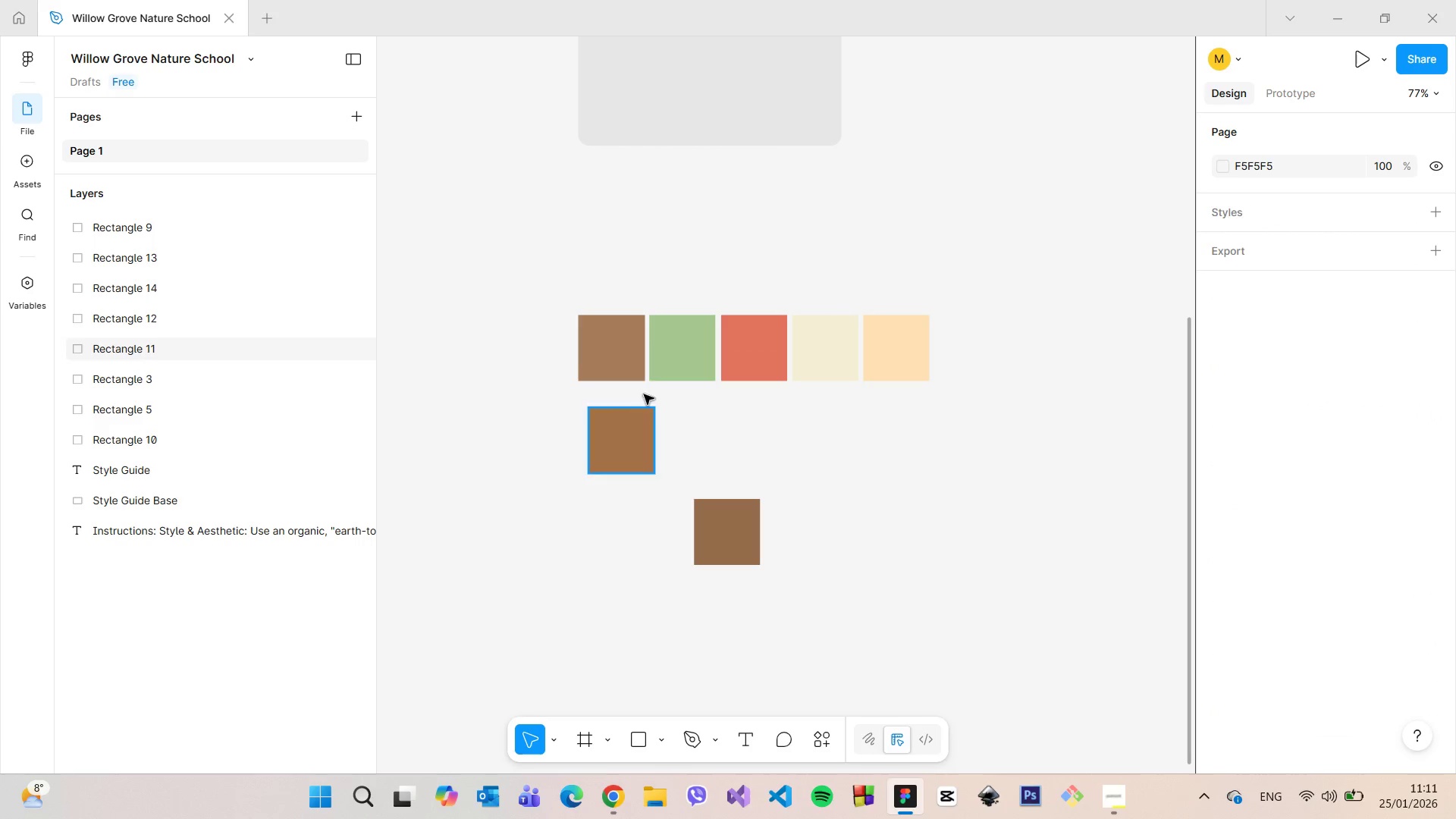 
left_click_drag(start_coordinate=[616, 353], to_coordinate=[526, 394])
 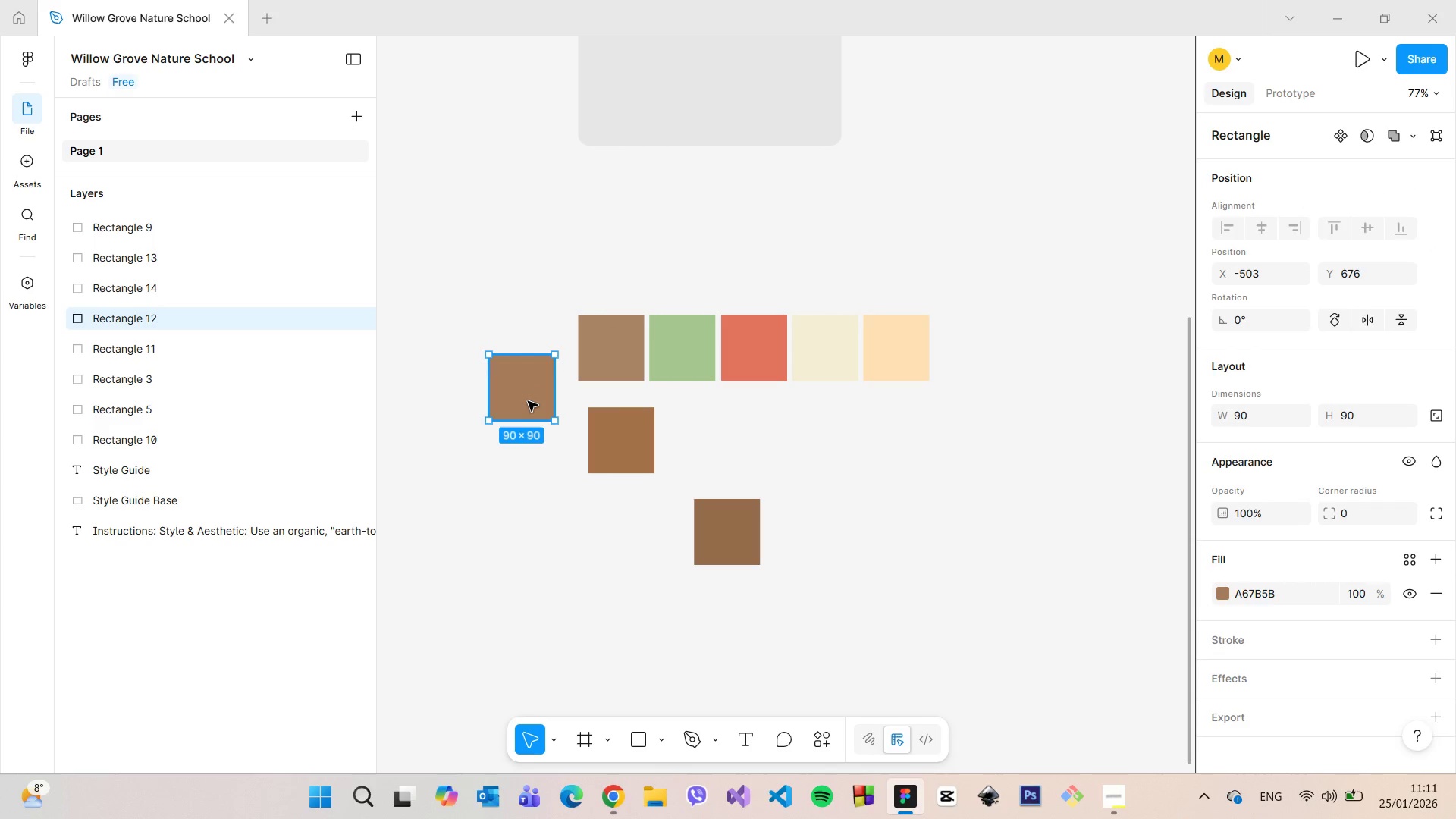 
key(Backspace)
 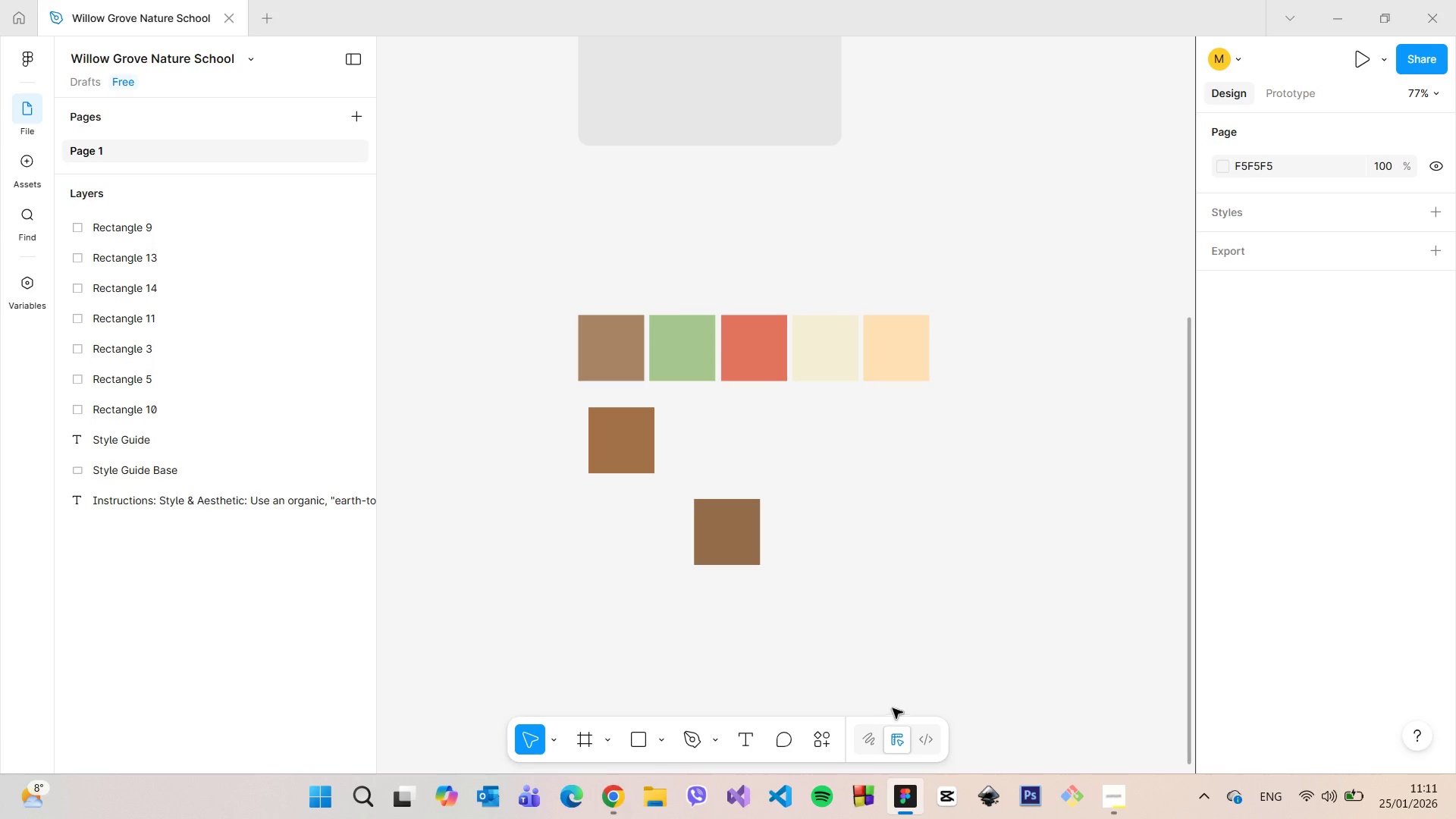 
left_click_drag(start_coordinate=[886, 615], to_coordinate=[600, 403])
 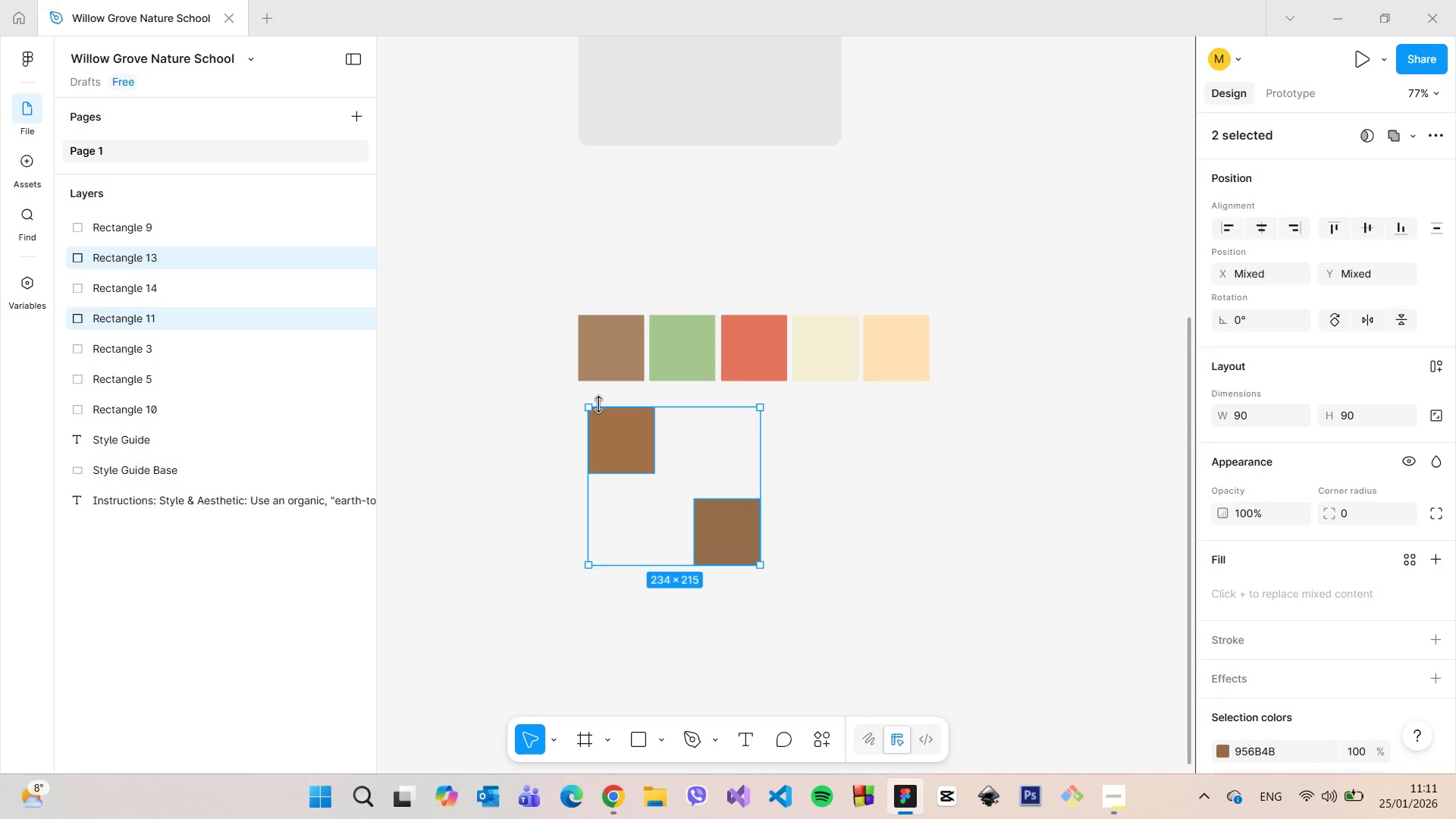 
key(Backspace)
 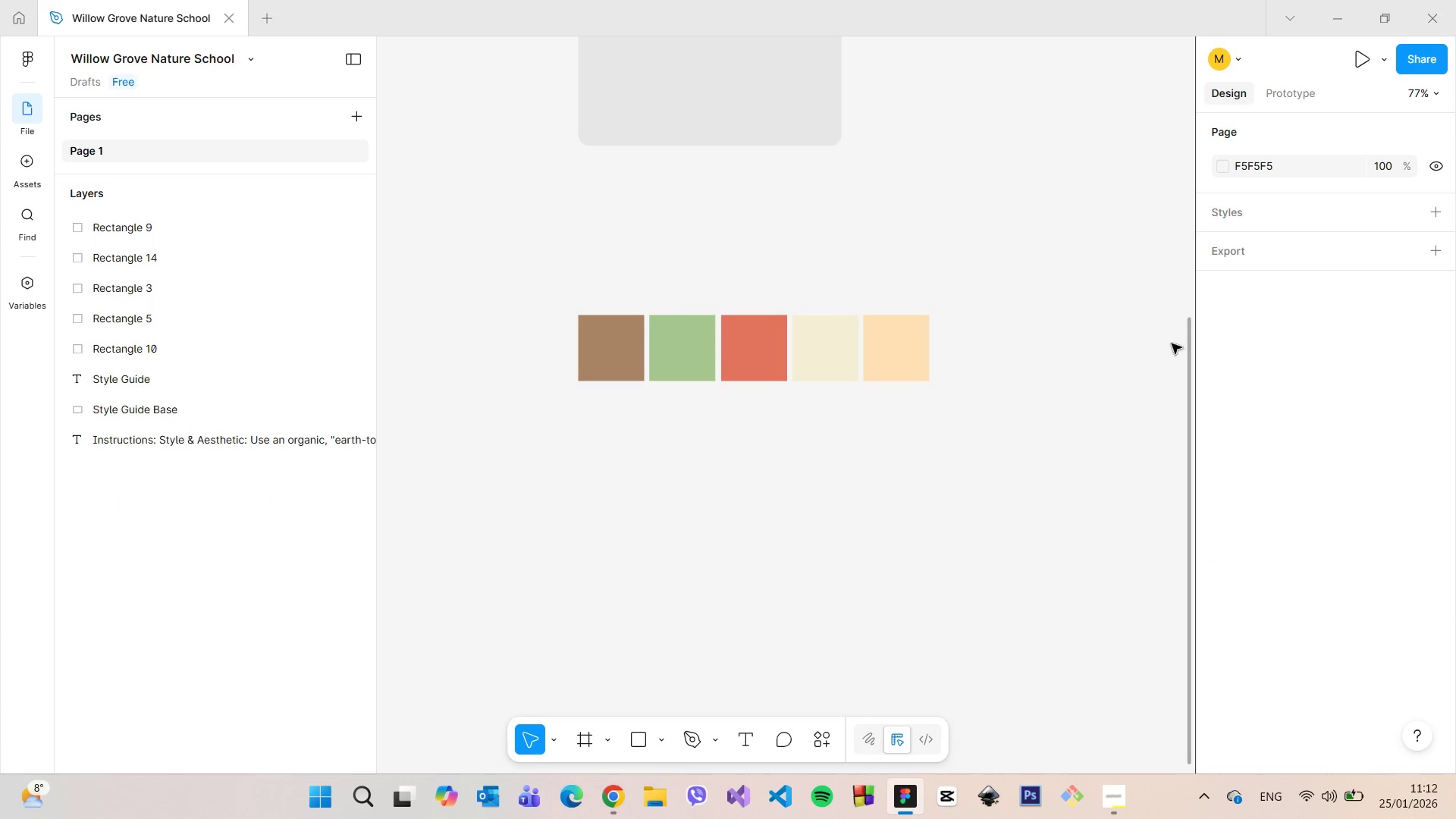 
left_click_drag(start_coordinate=[1188, 356], to_coordinate=[1164, 196])
 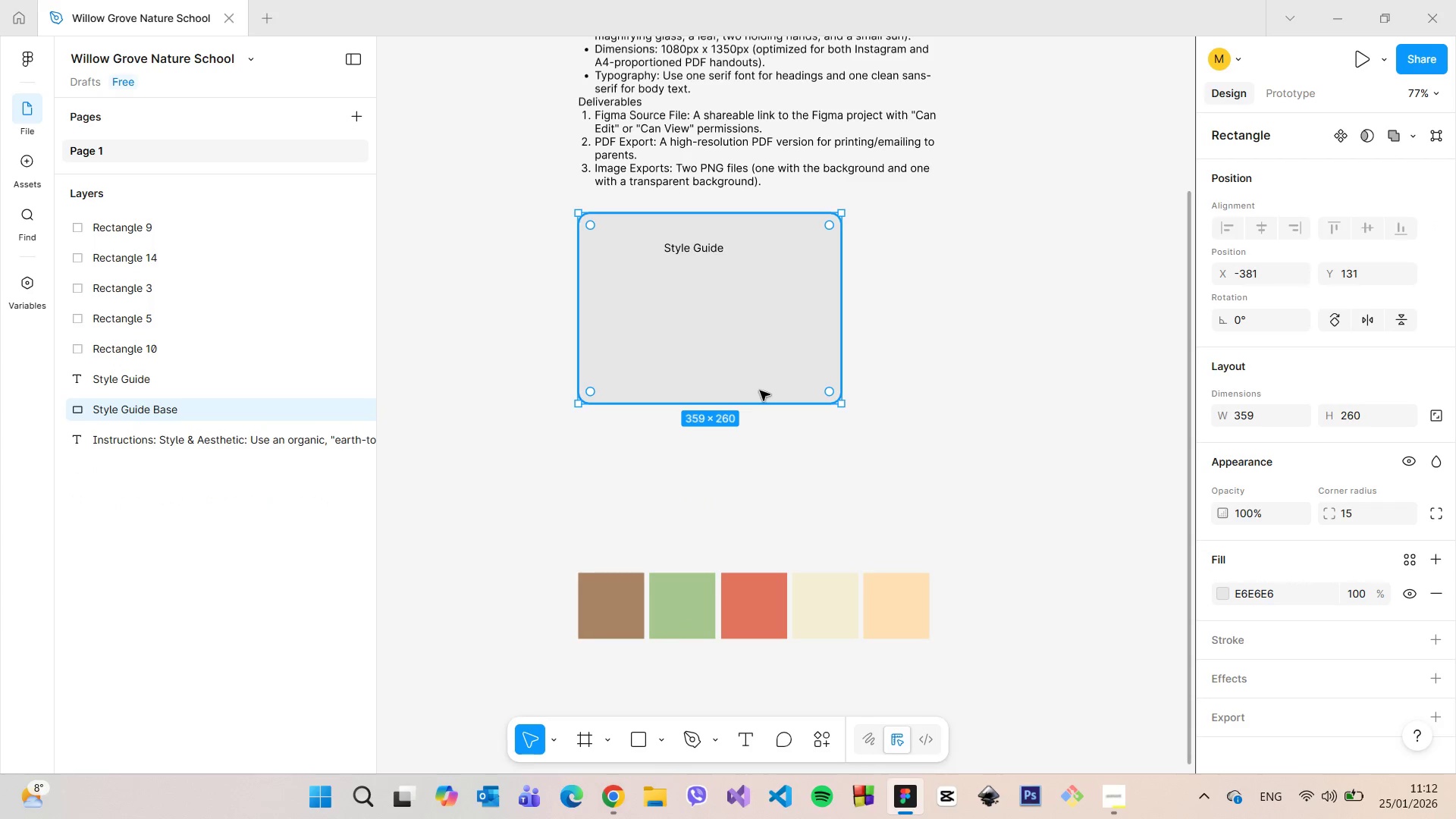 
left_click_drag(start_coordinate=[758, 403], to_coordinate=[760, 416])
 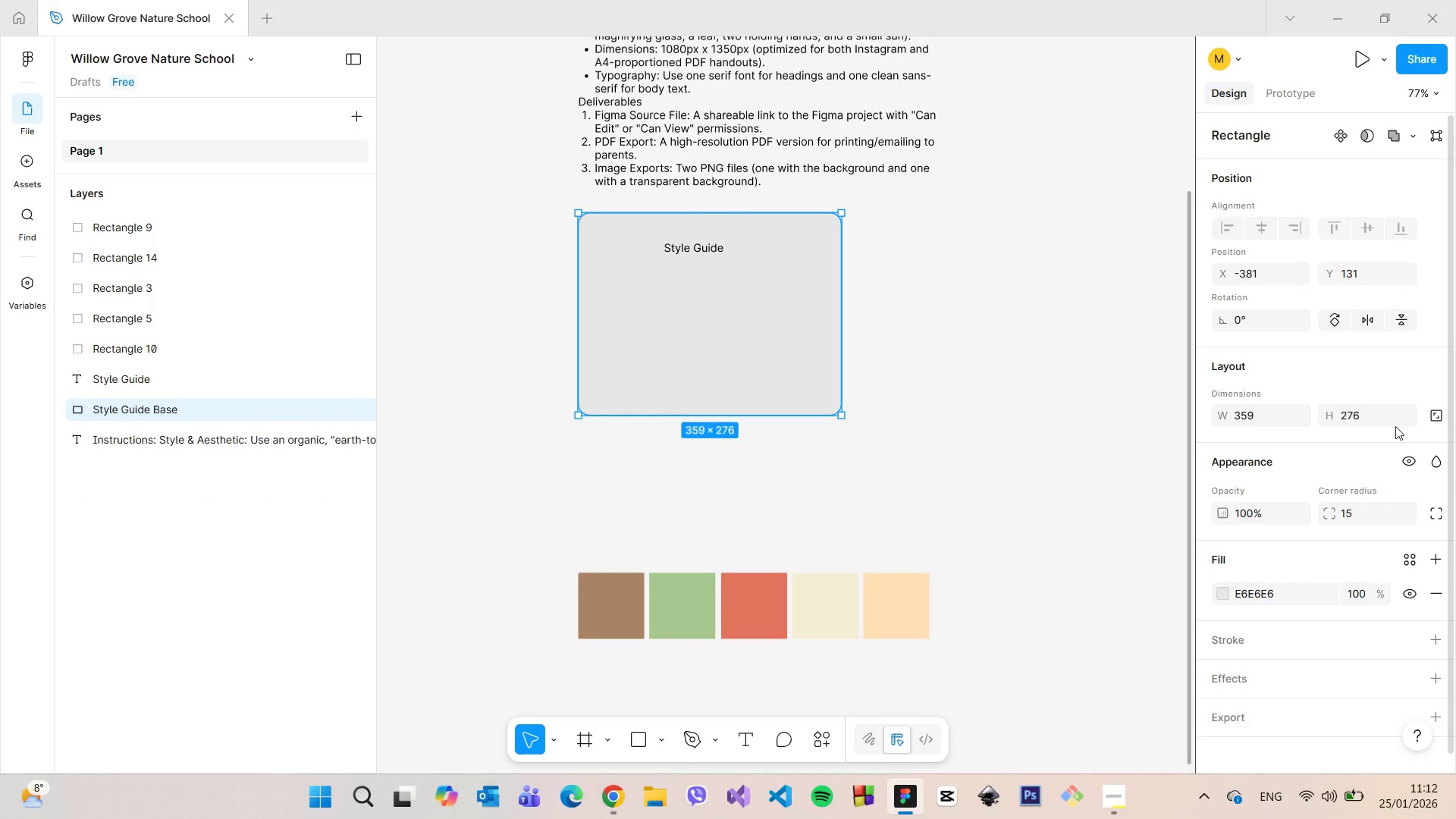 
left_click([1375, 421])
 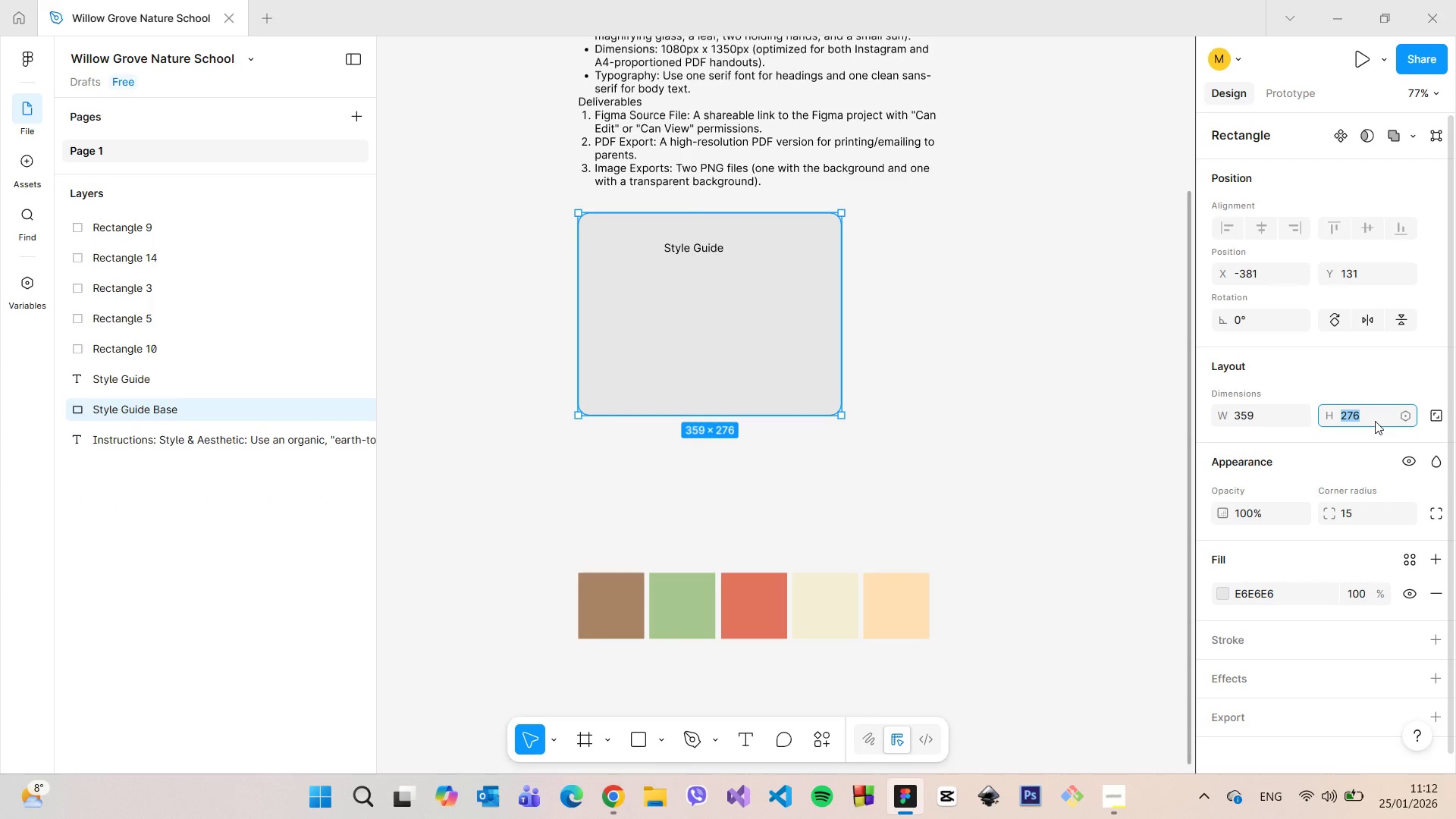 
type(300)
 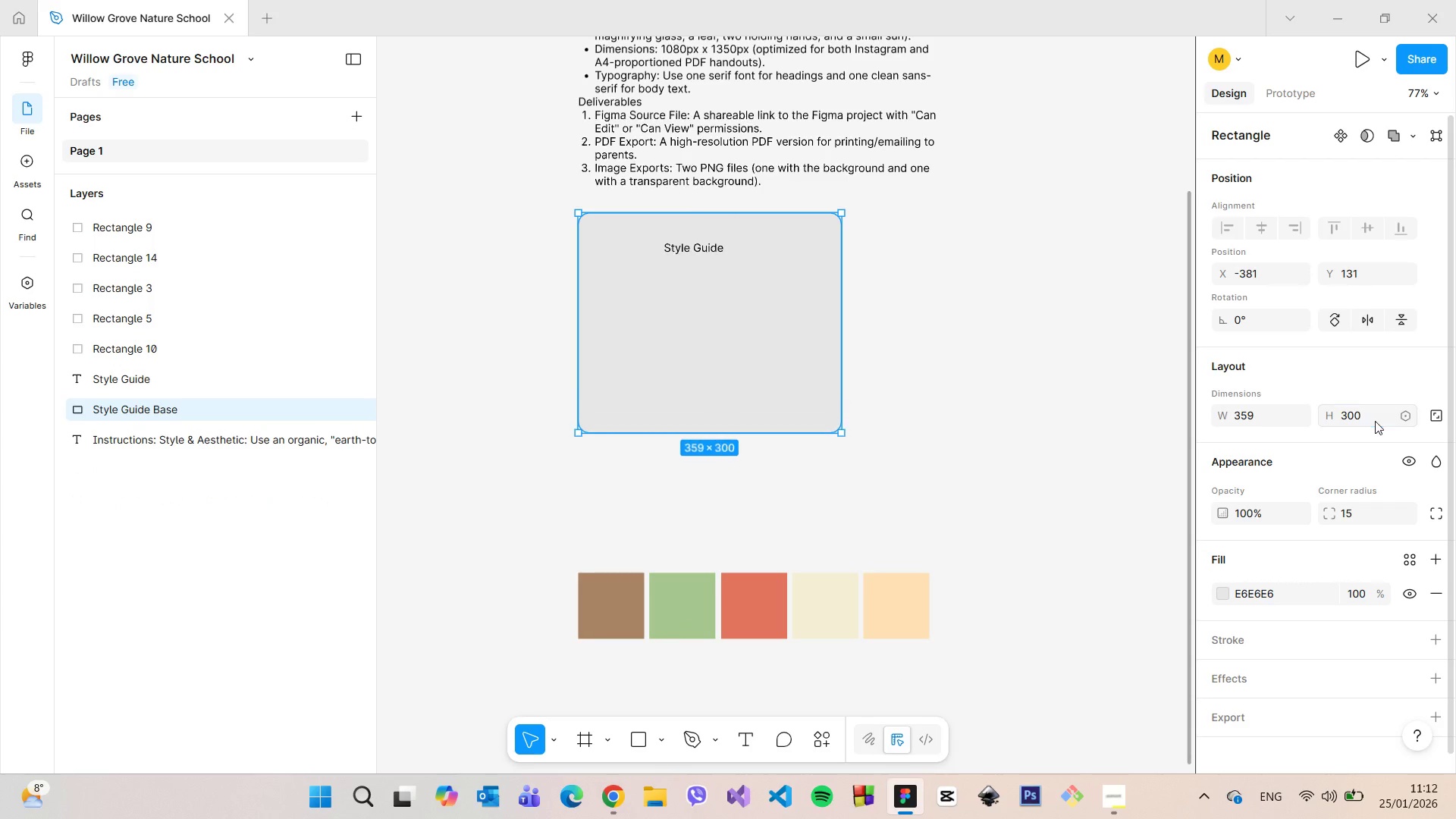 
key(Enter)
 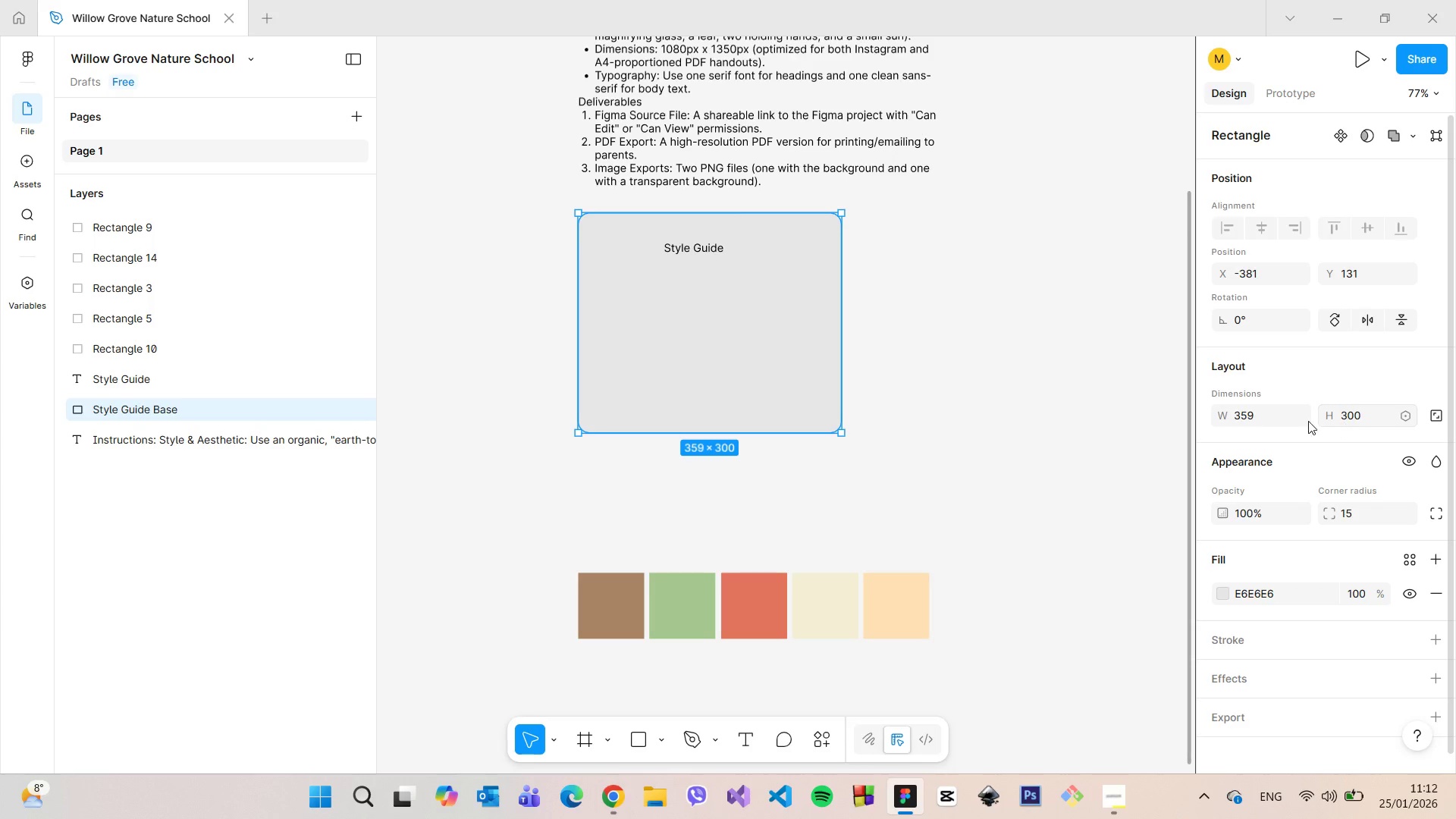 
left_click([1266, 414])
 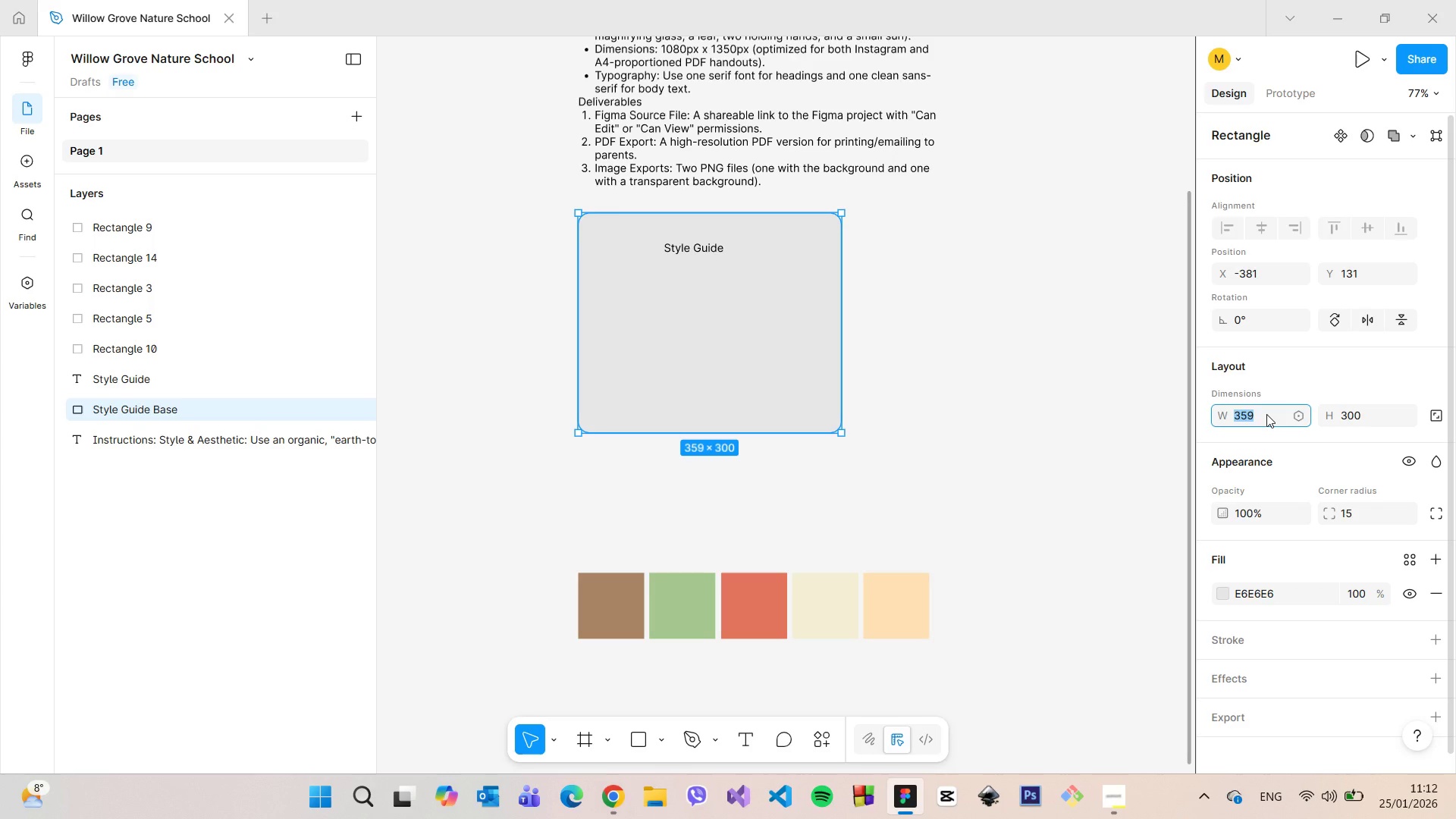 
type(350)
 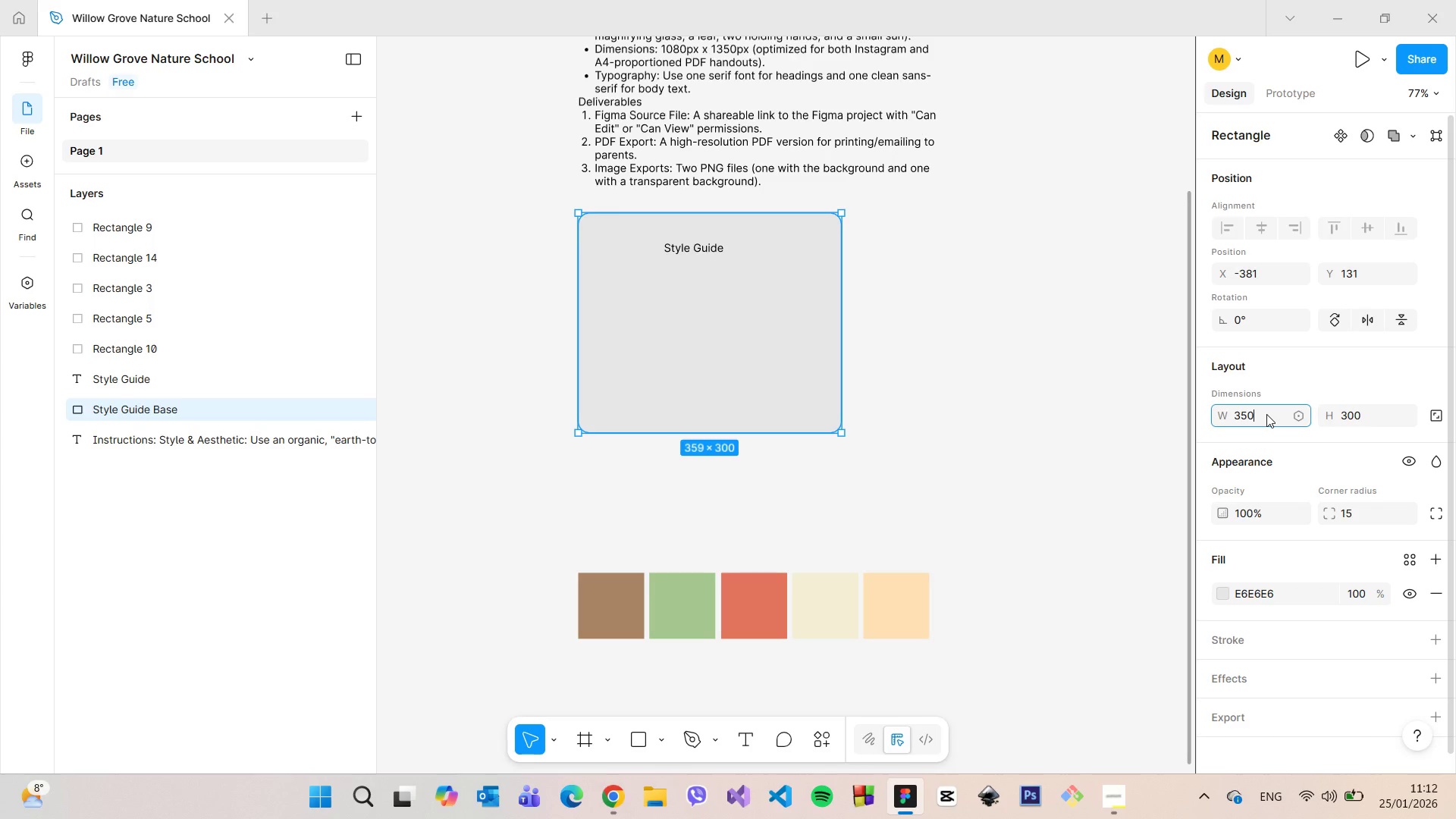 
key(Enter)
 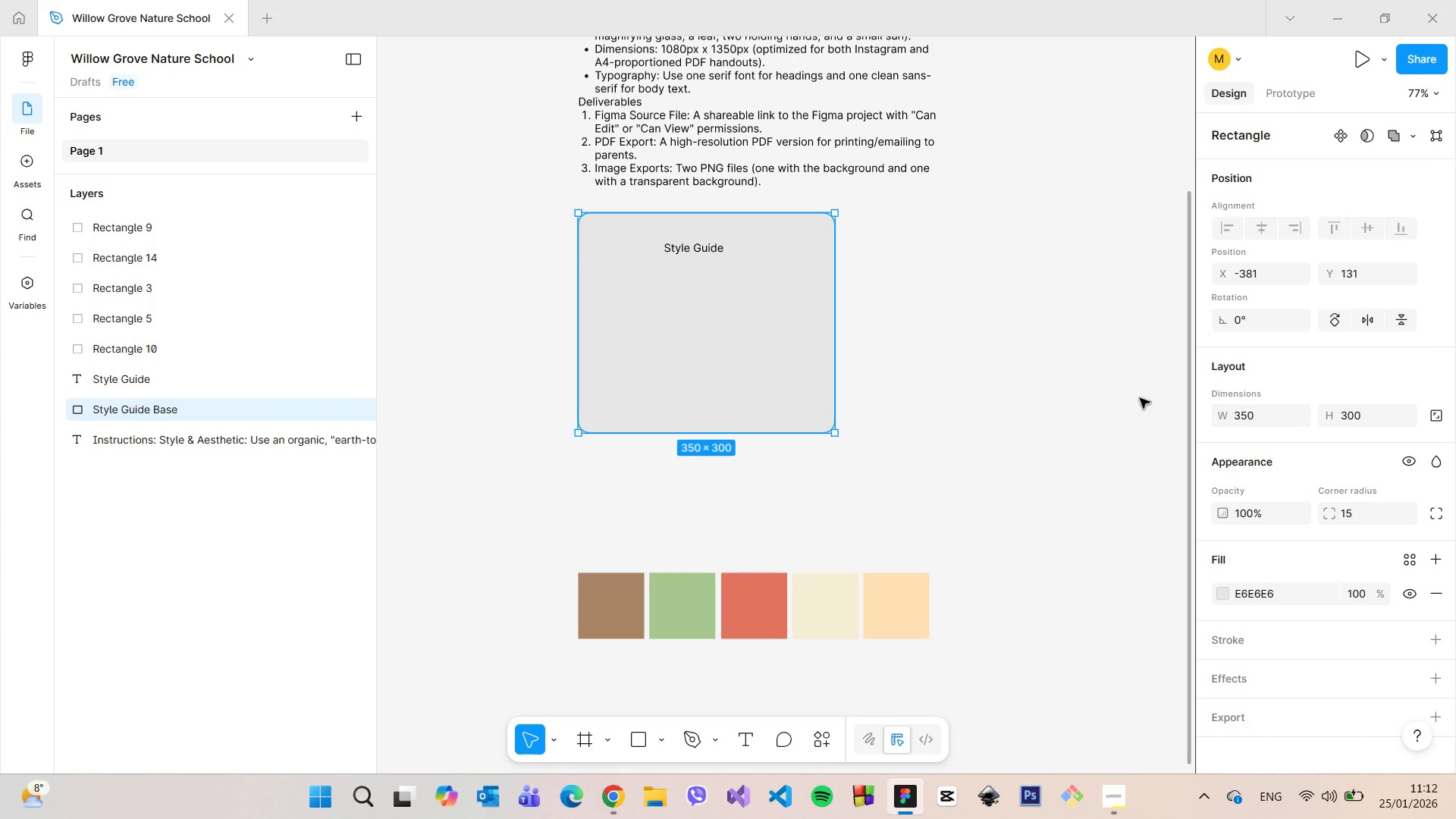 
left_click([838, 409])
 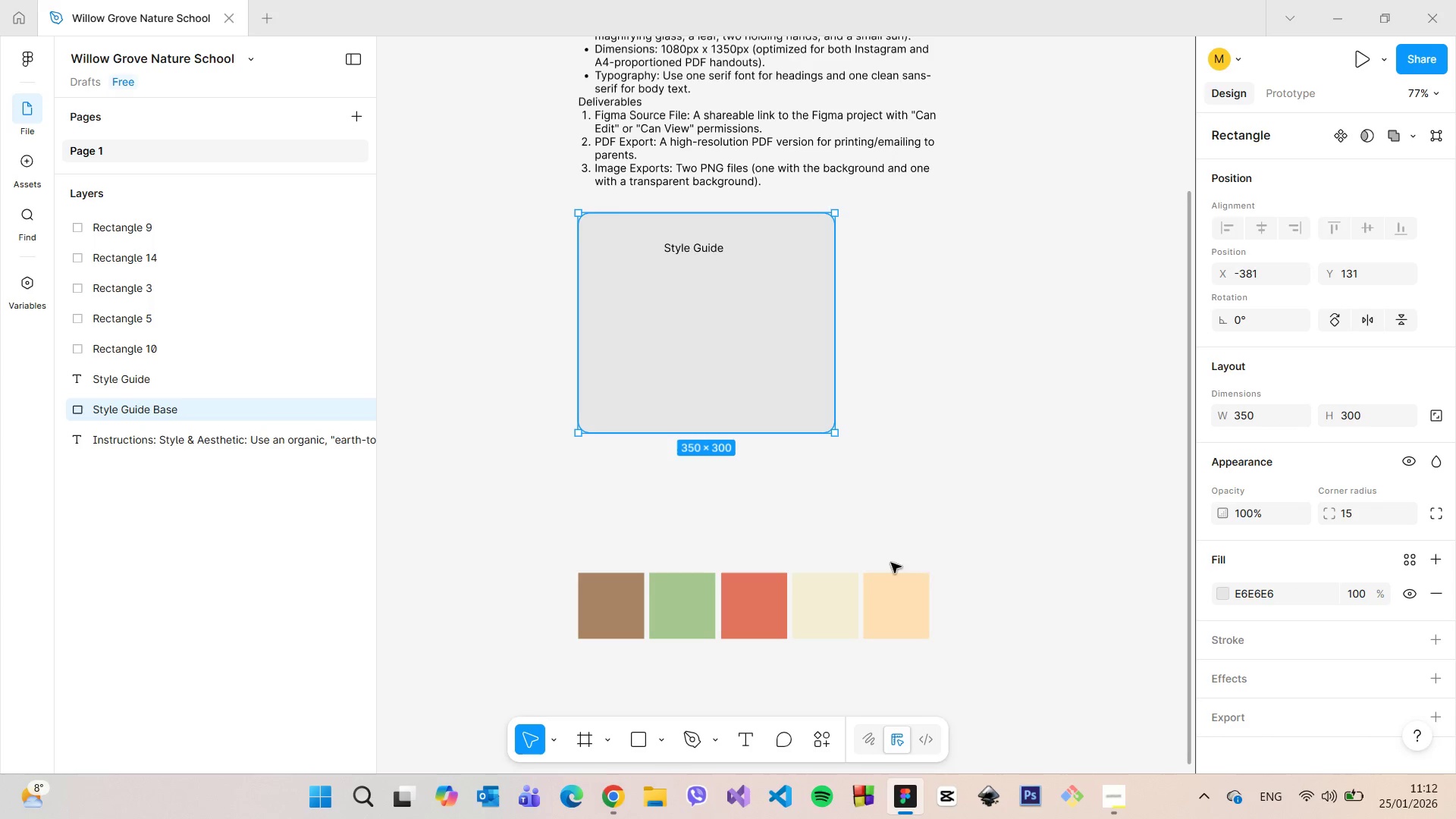 
left_click([921, 567])
 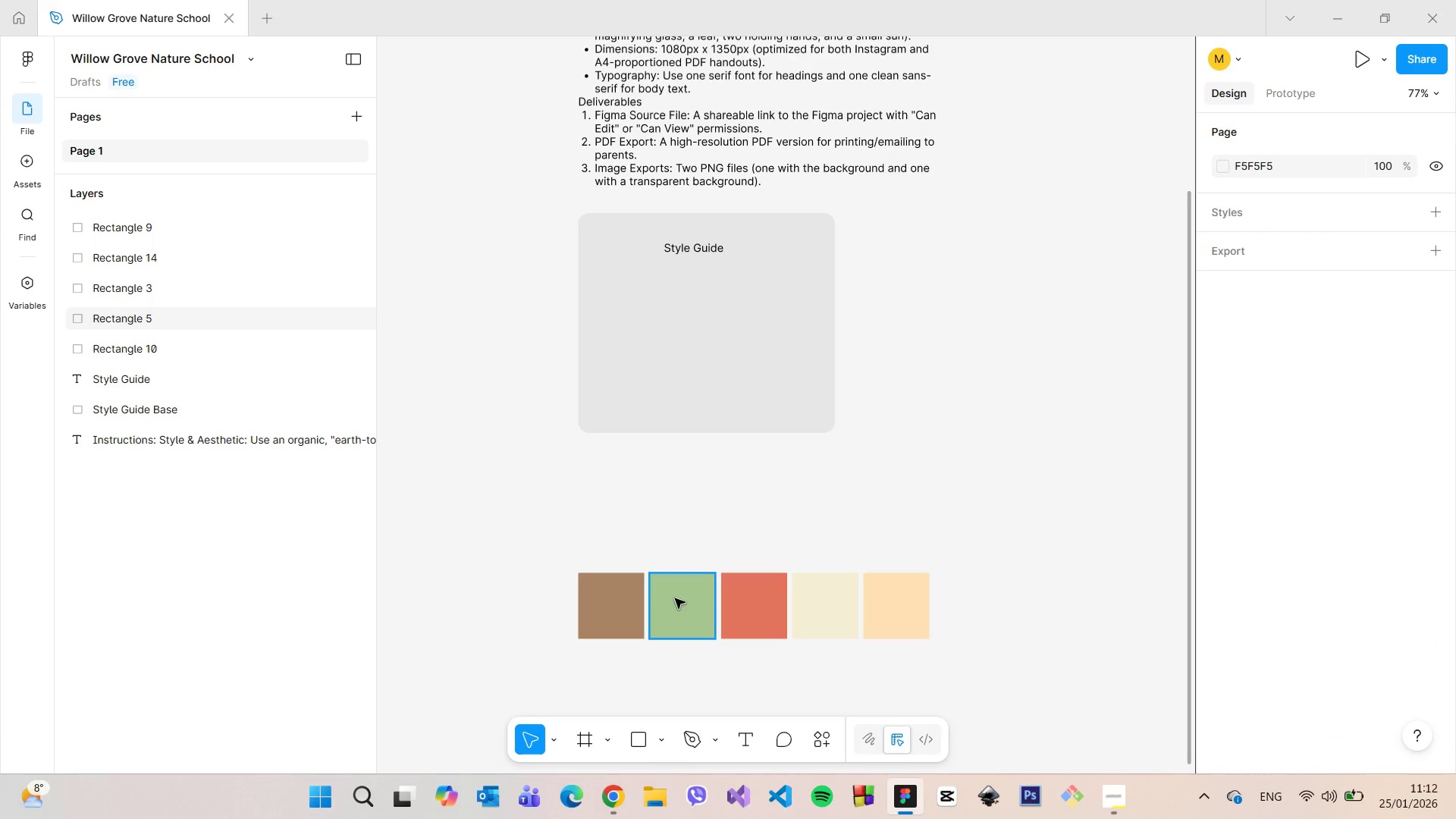 
left_click([626, 594])
 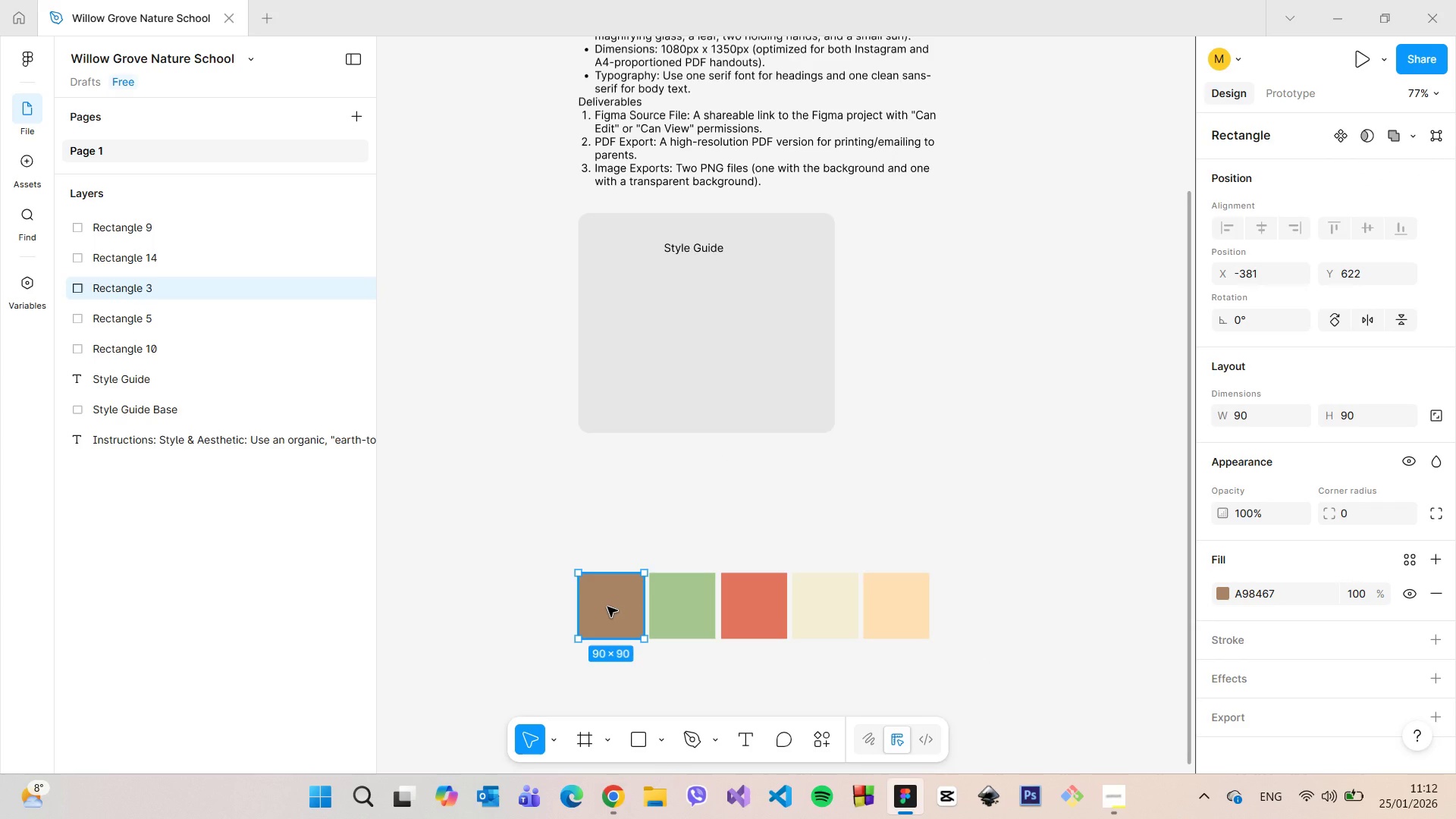 
left_click_drag(start_coordinate=[607, 607], to_coordinate=[632, 300])
 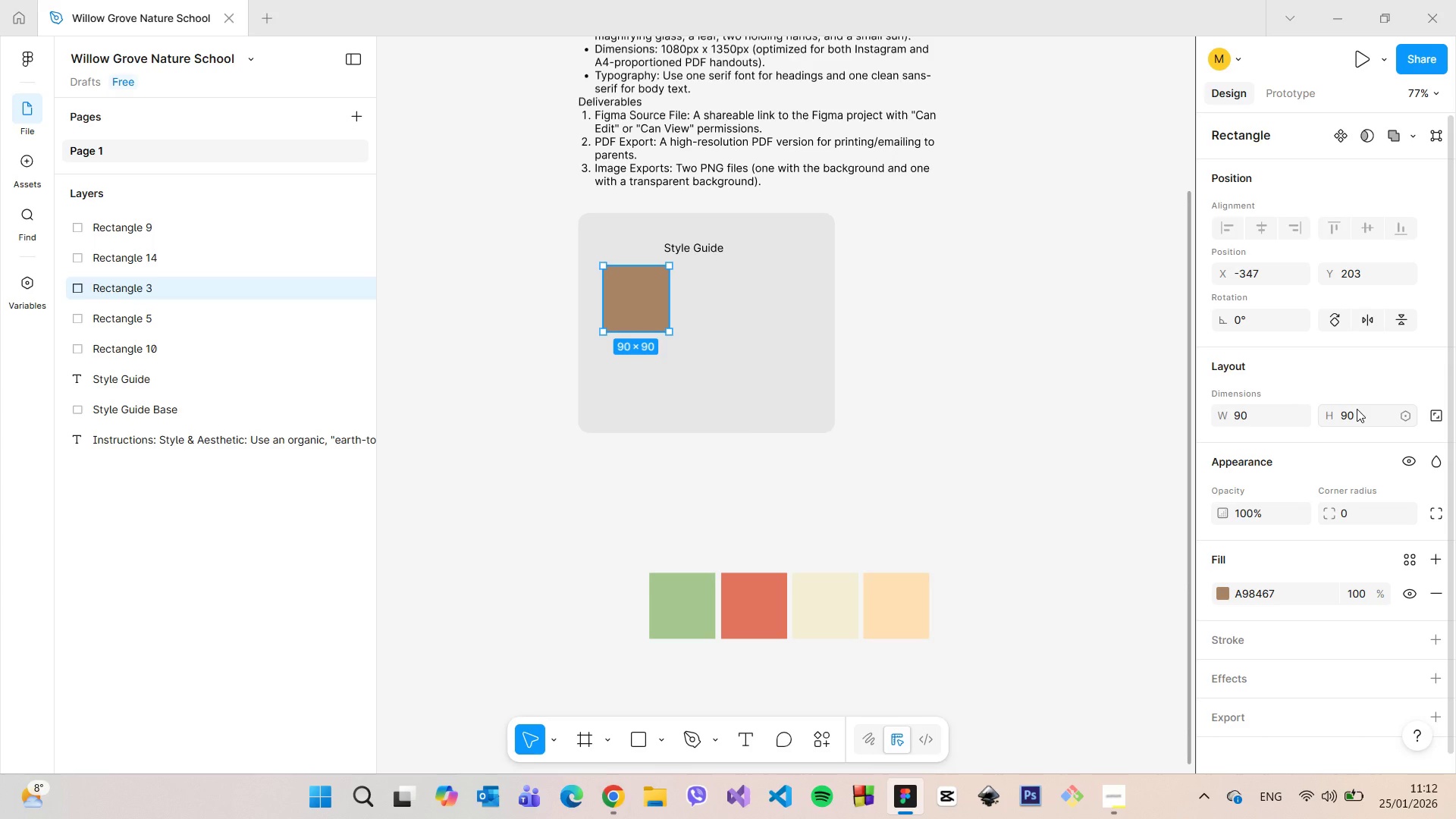 
left_click([1272, 415])
 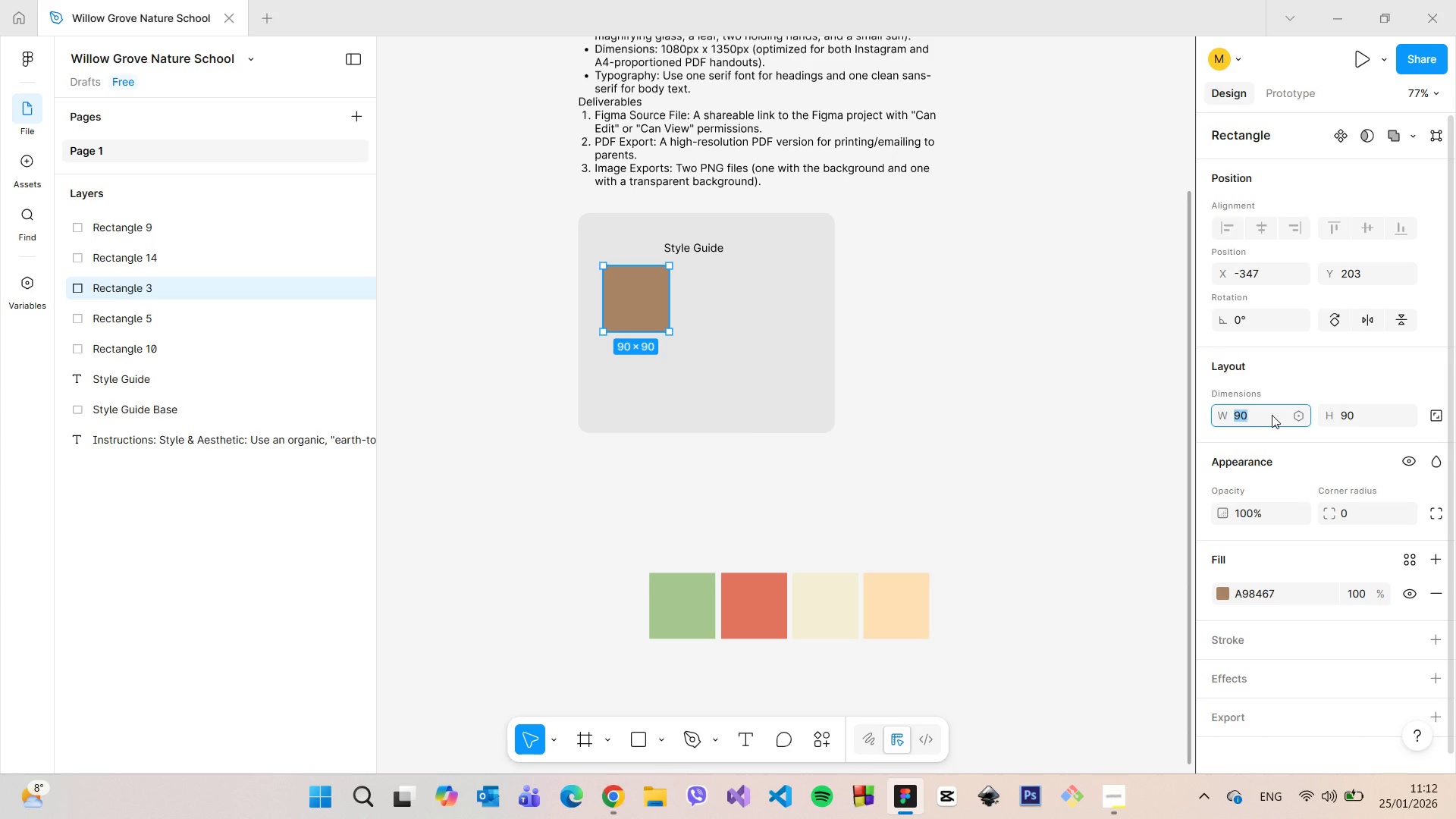 
type(50)
 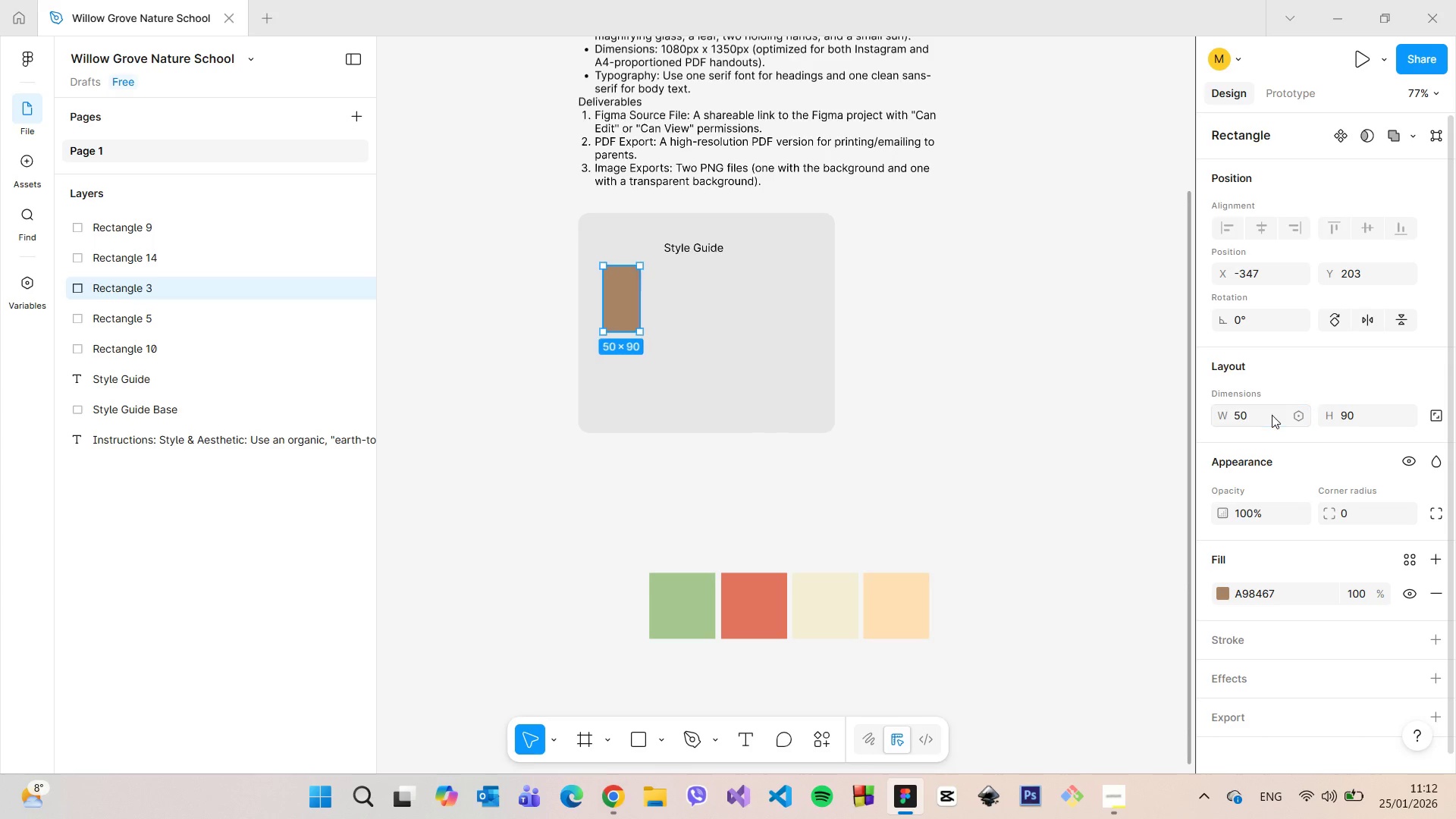 
key(Enter)
 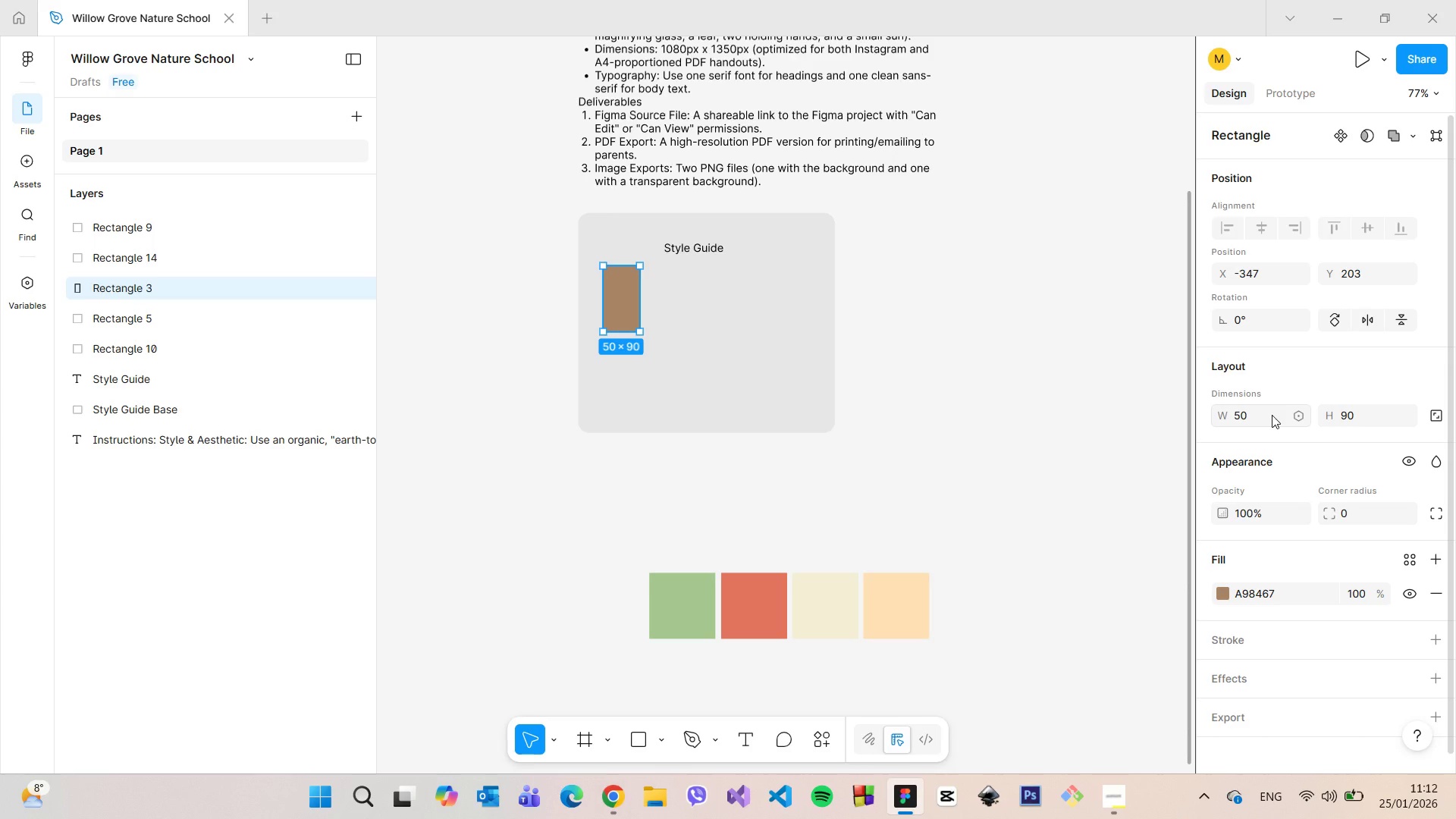 
left_click([1272, 415])
 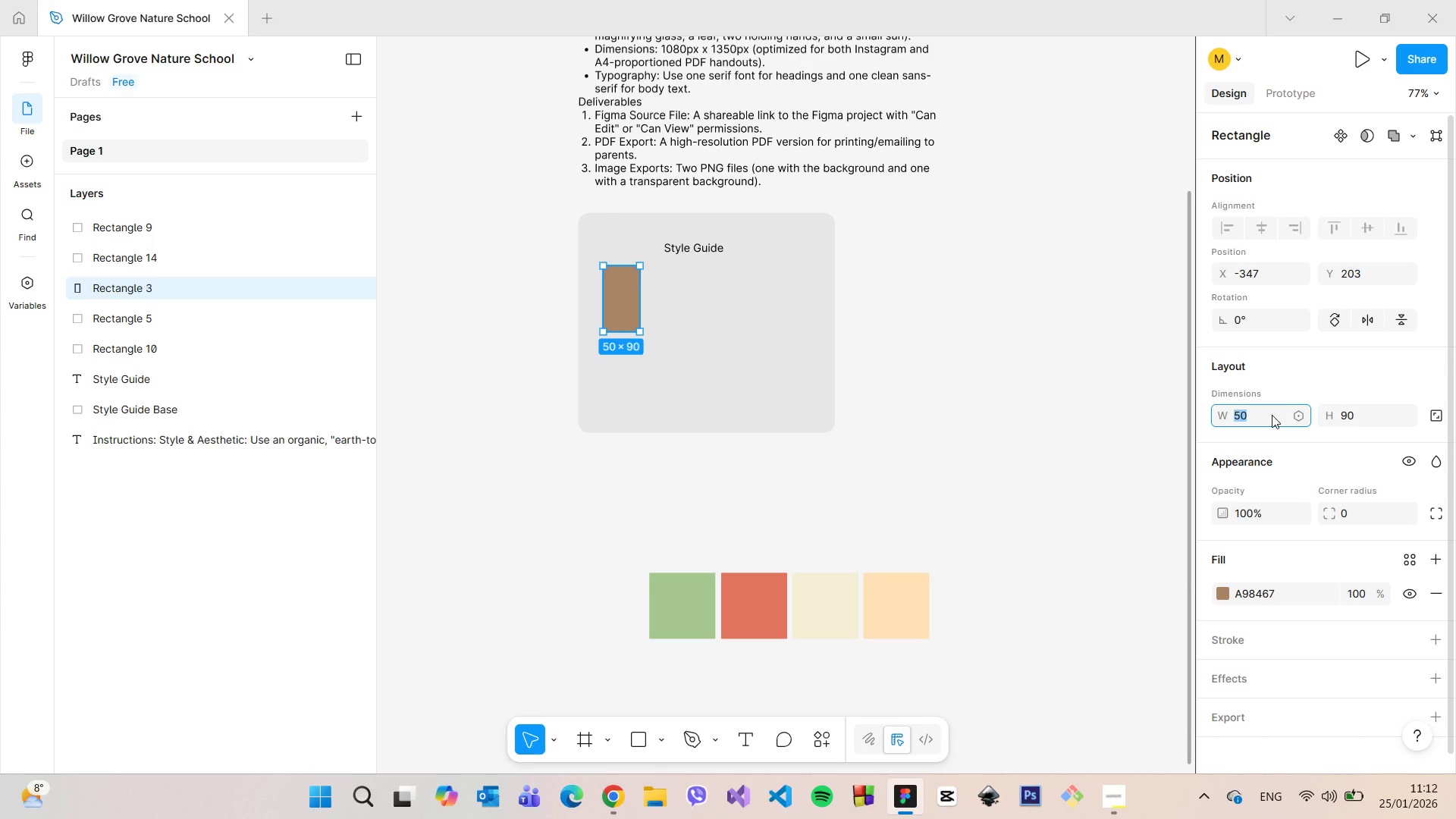 
type(40)
 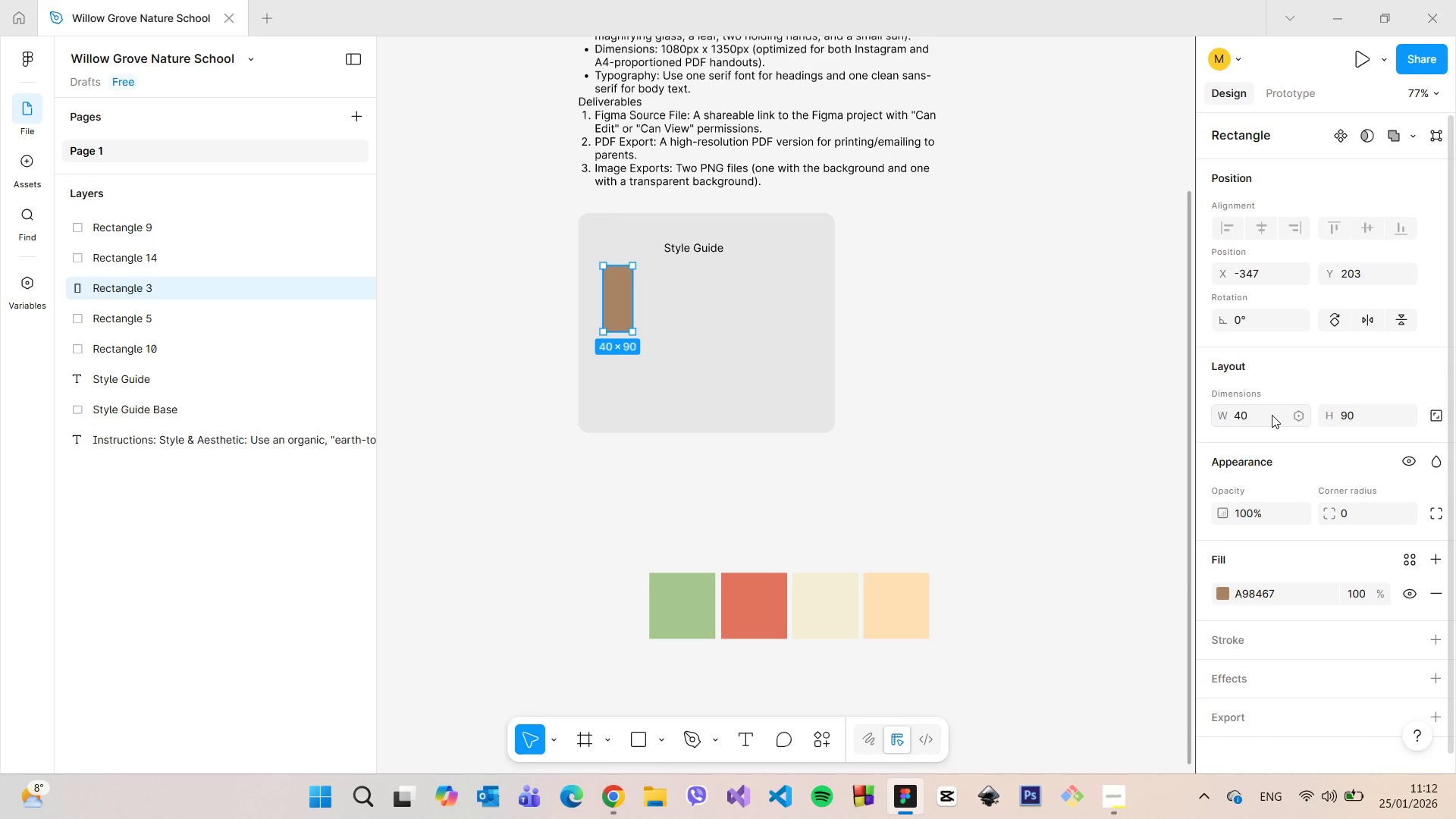 
key(Enter)
 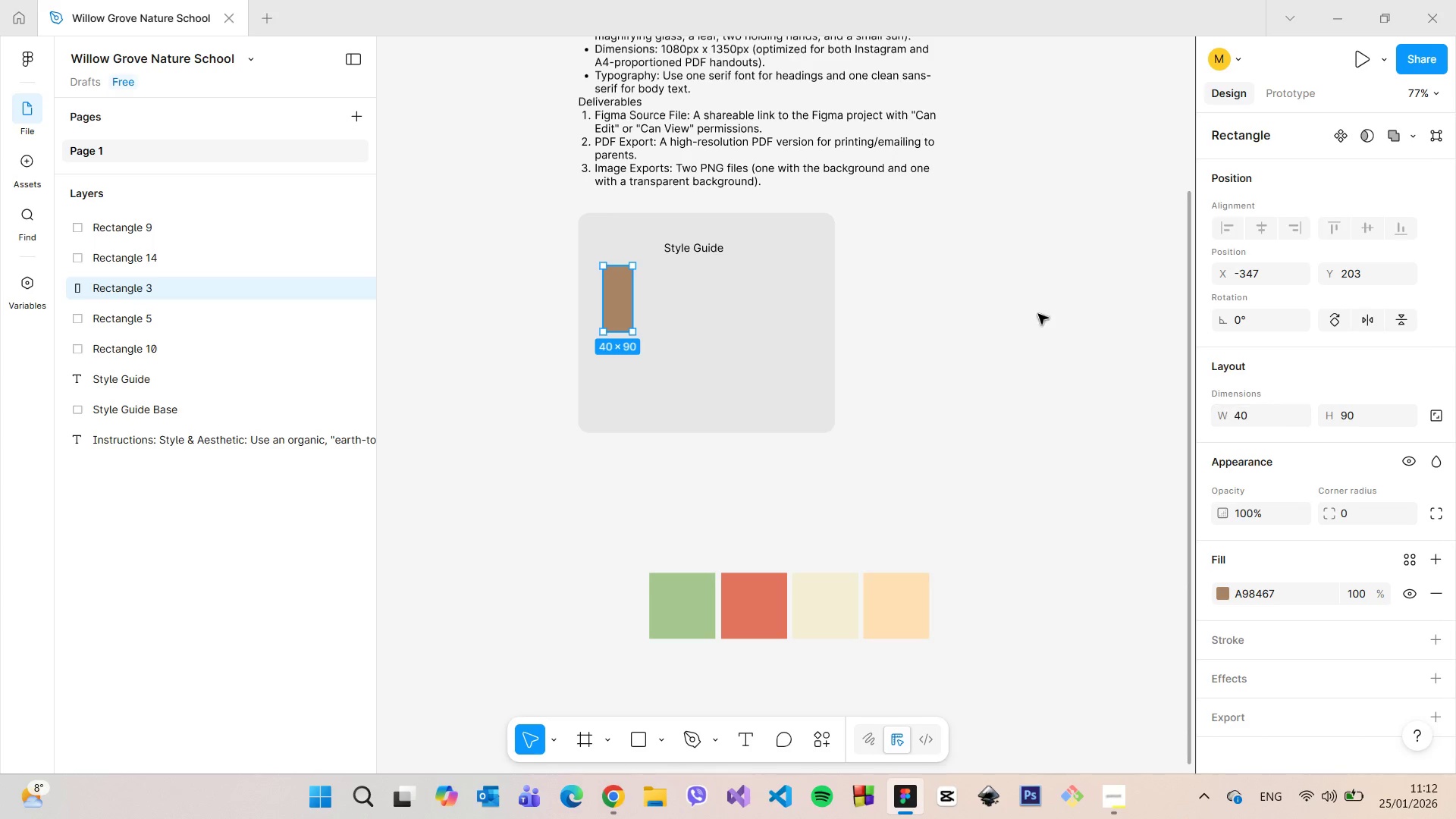 
left_click([915, 257])
 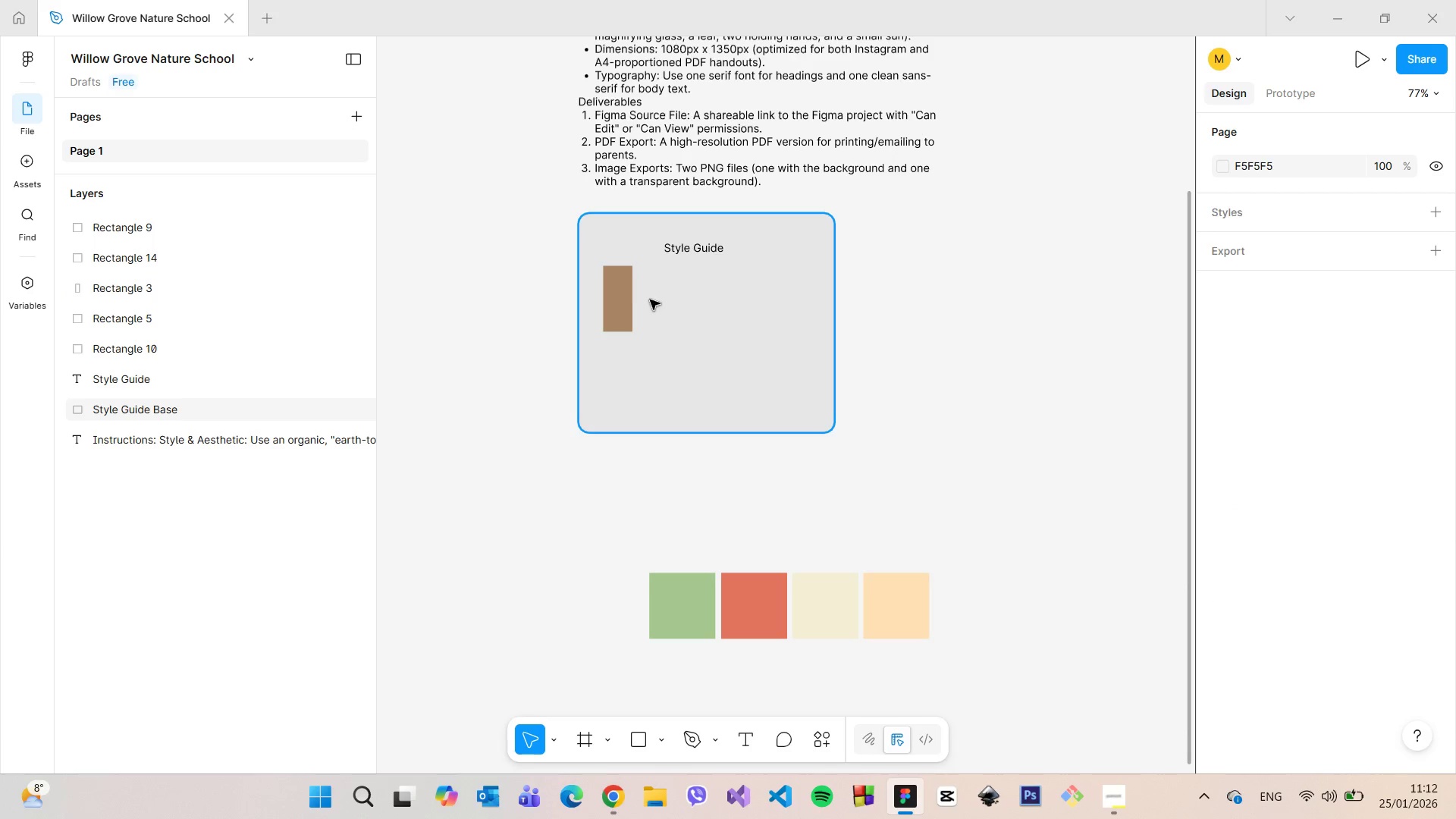 
left_click([613, 293])
 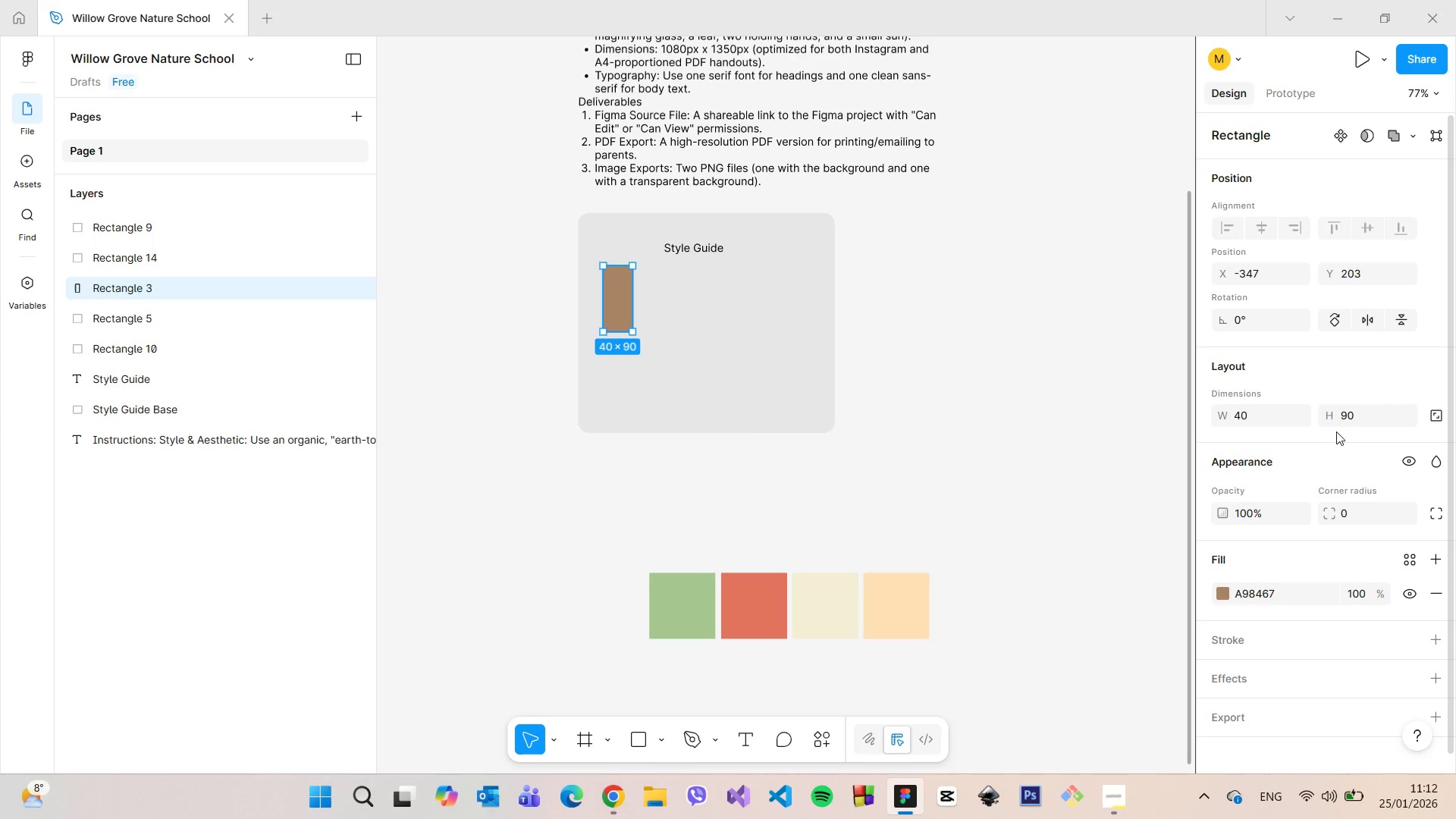 
left_click([1344, 417])
 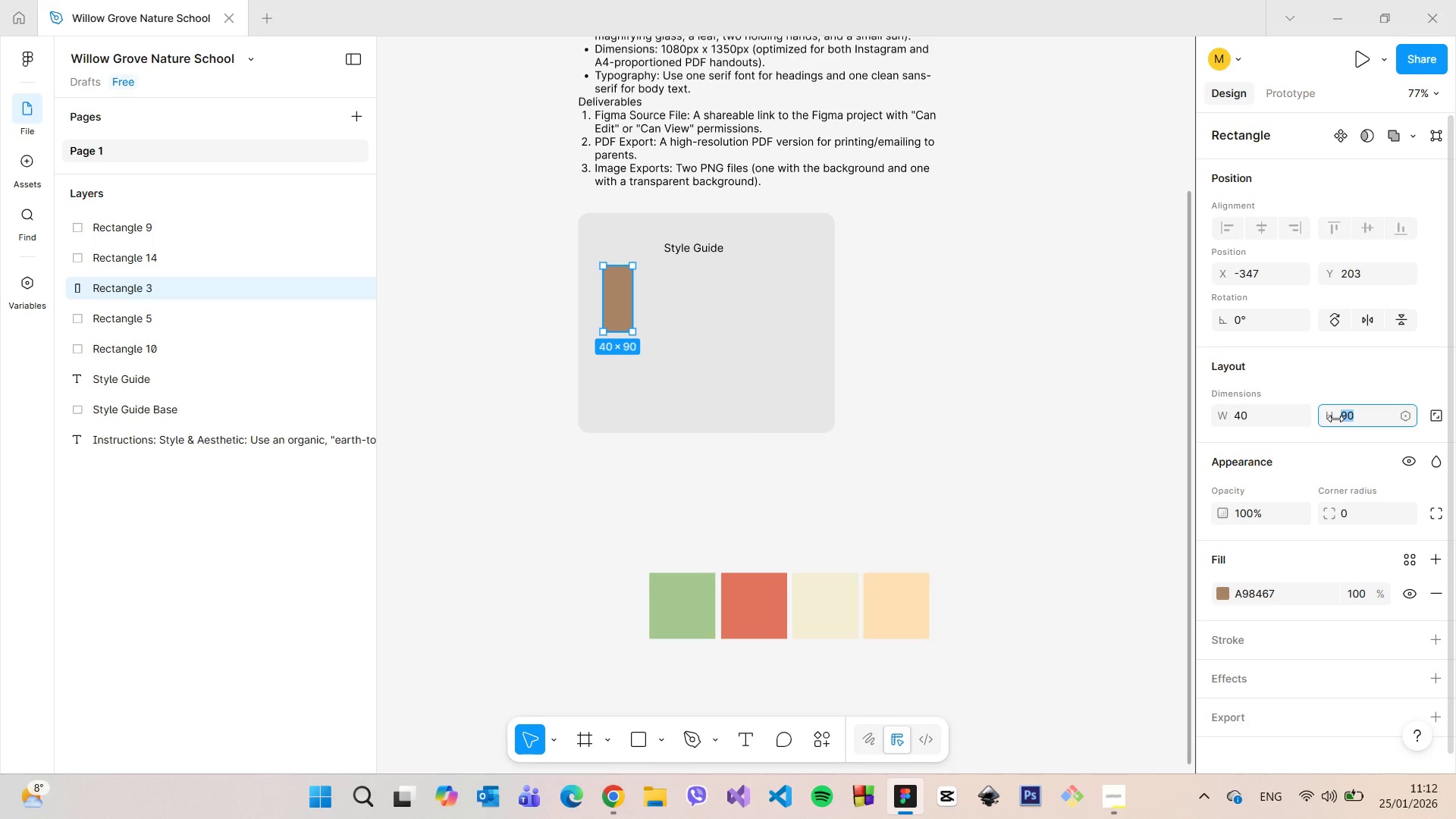 
type(70)
 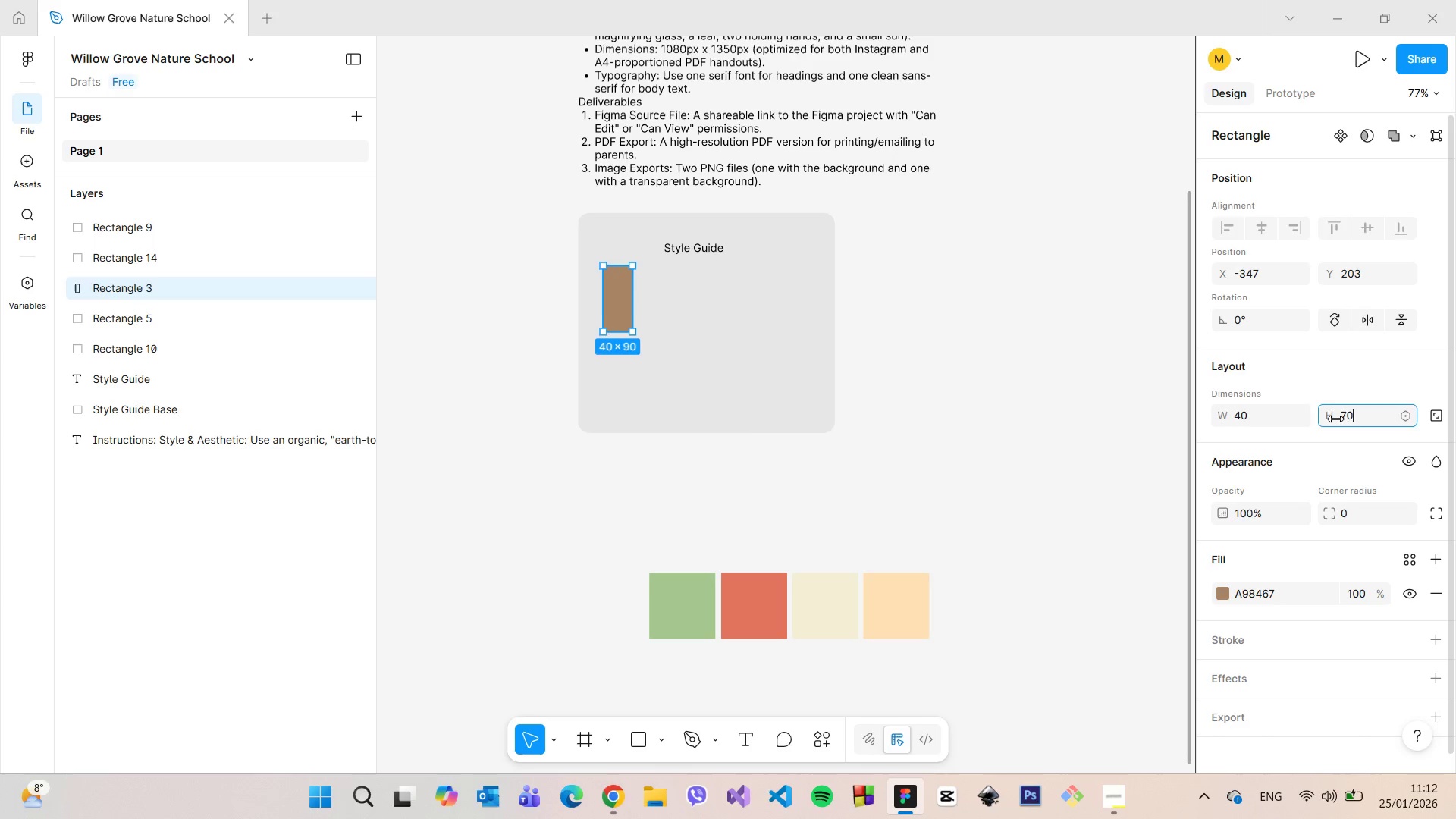 
key(Enter)
 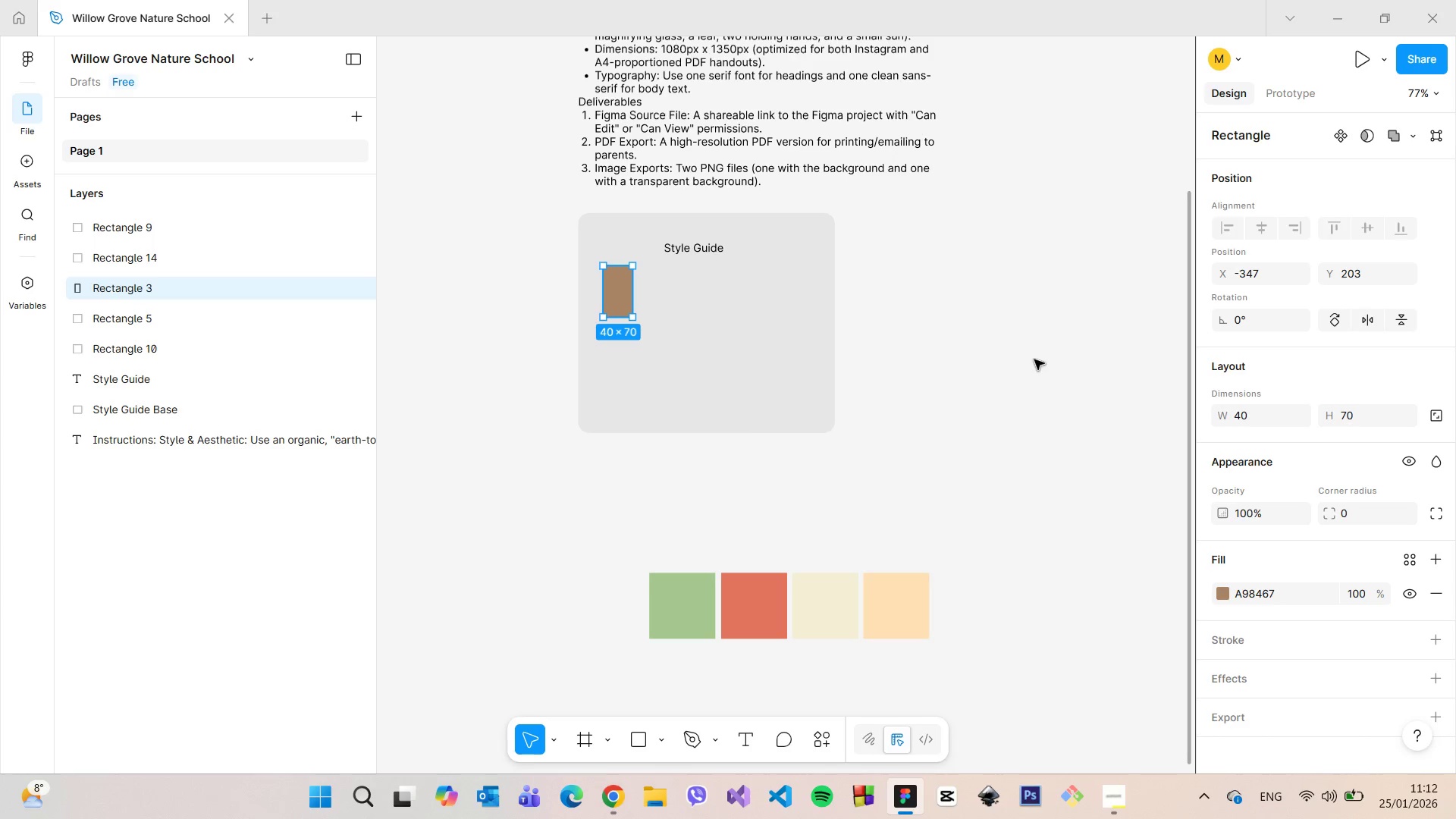 
left_click([1015, 357])
 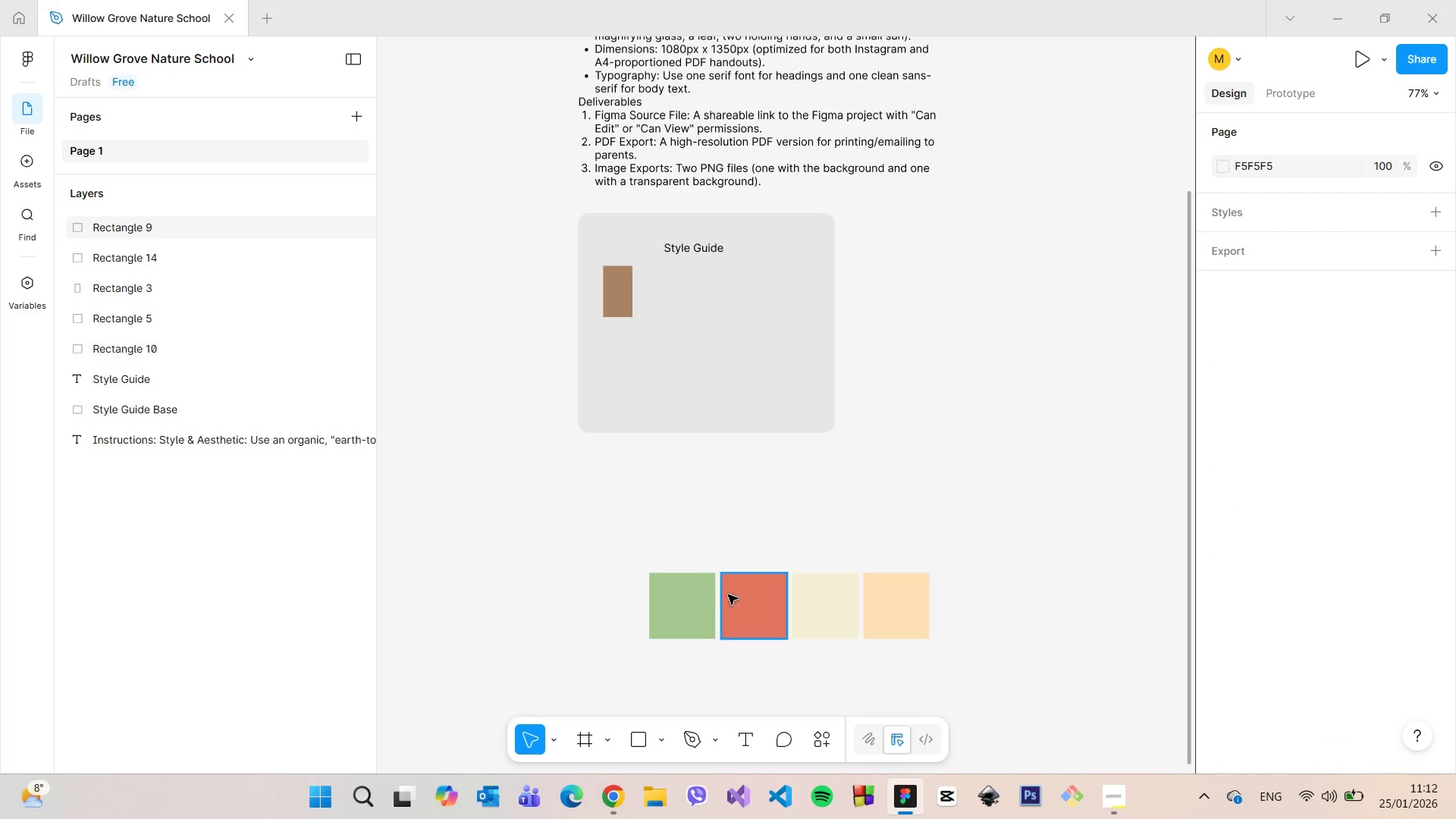 
left_click([709, 592])
 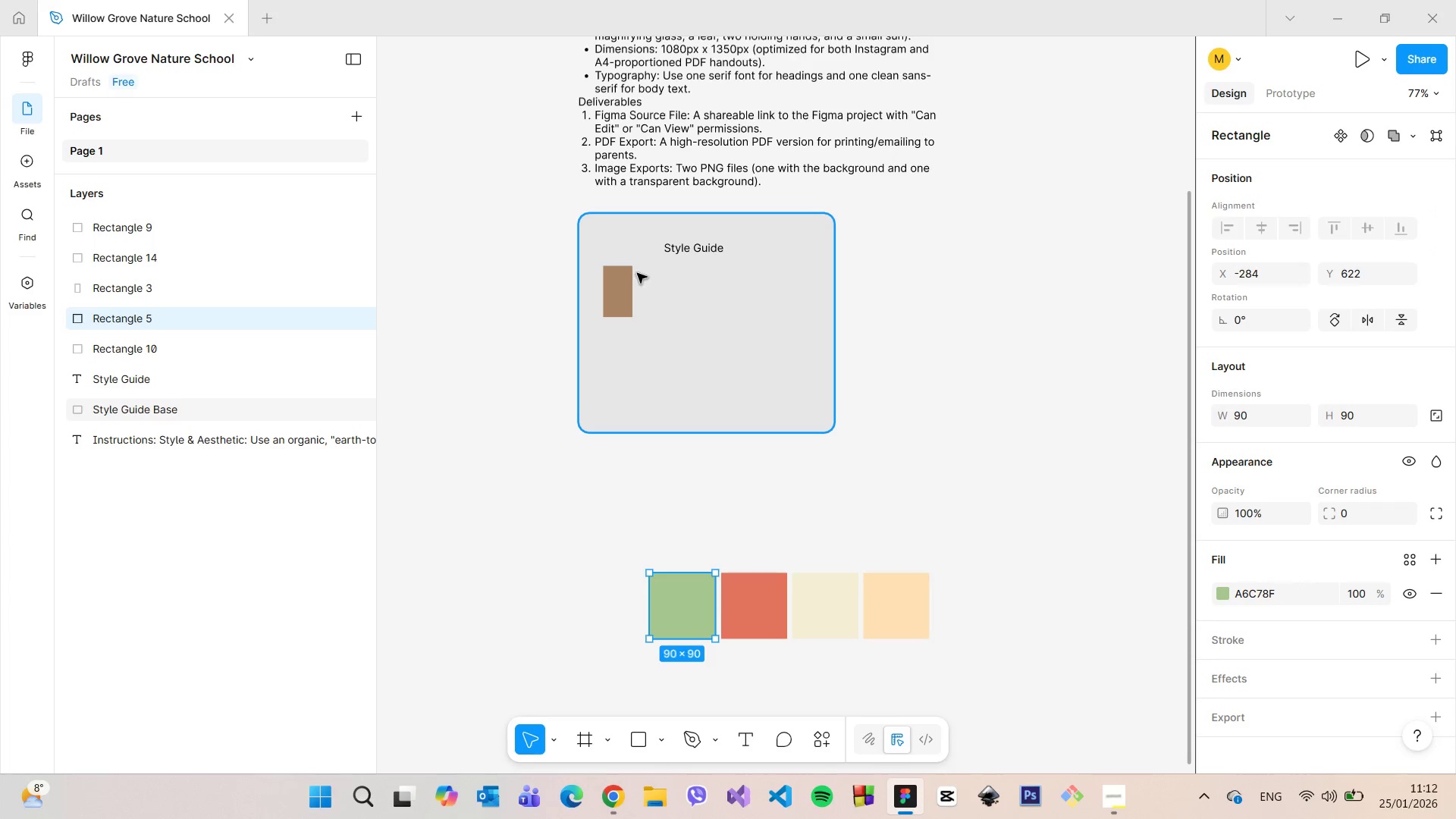 
left_click([629, 287])
 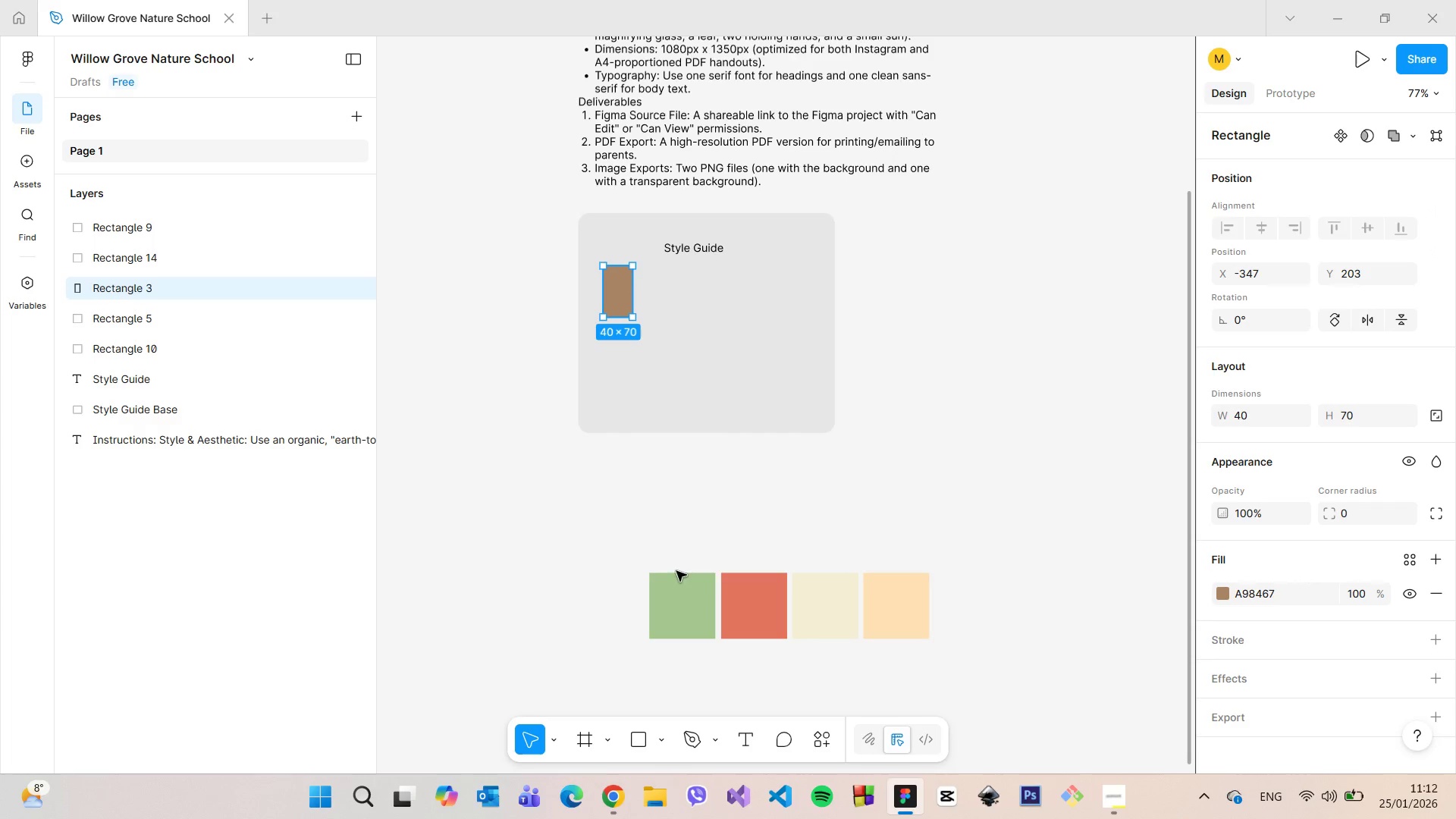 
left_click([688, 604])
 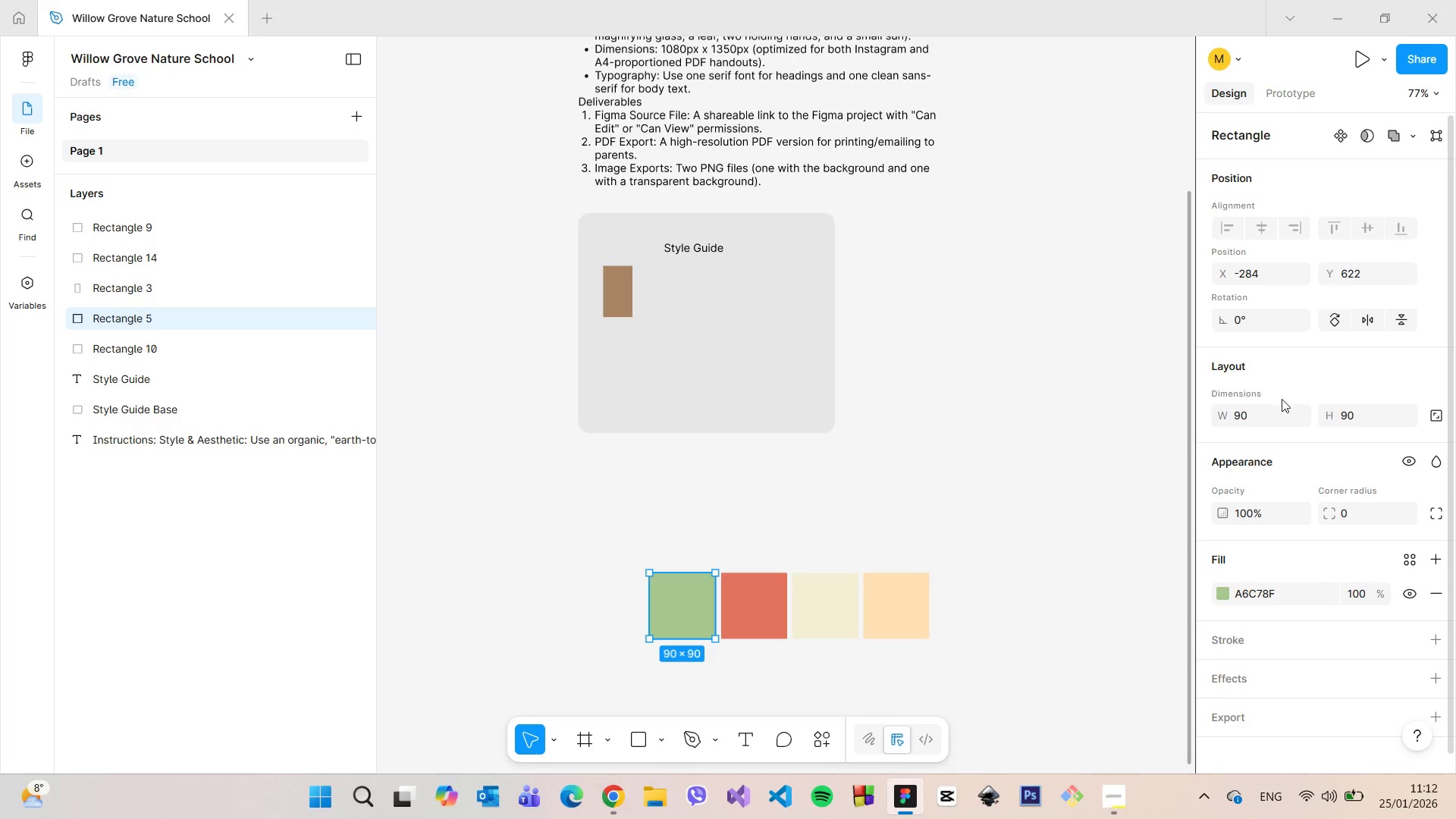 
left_click([1267, 413])
 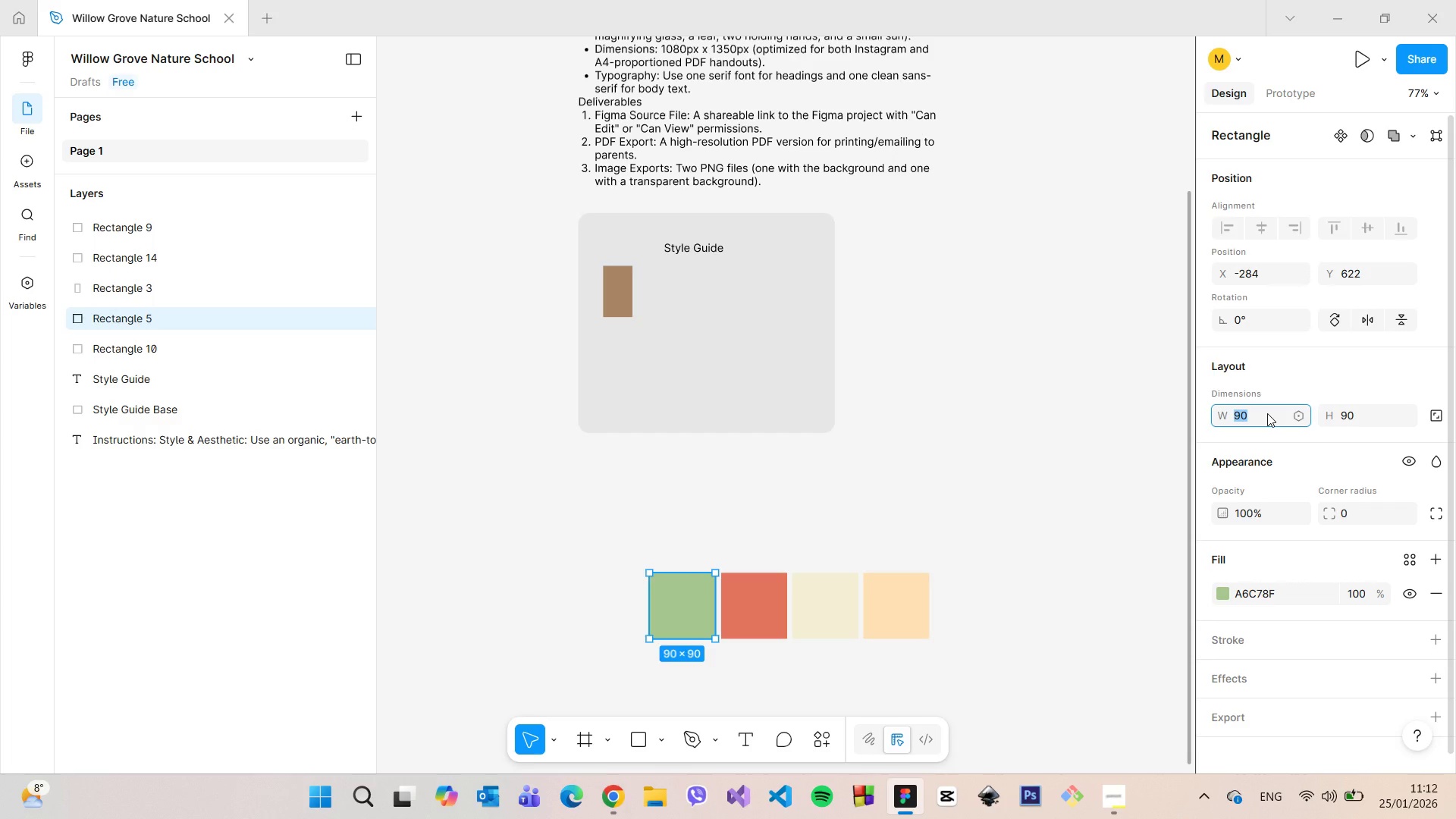 
type(40)
 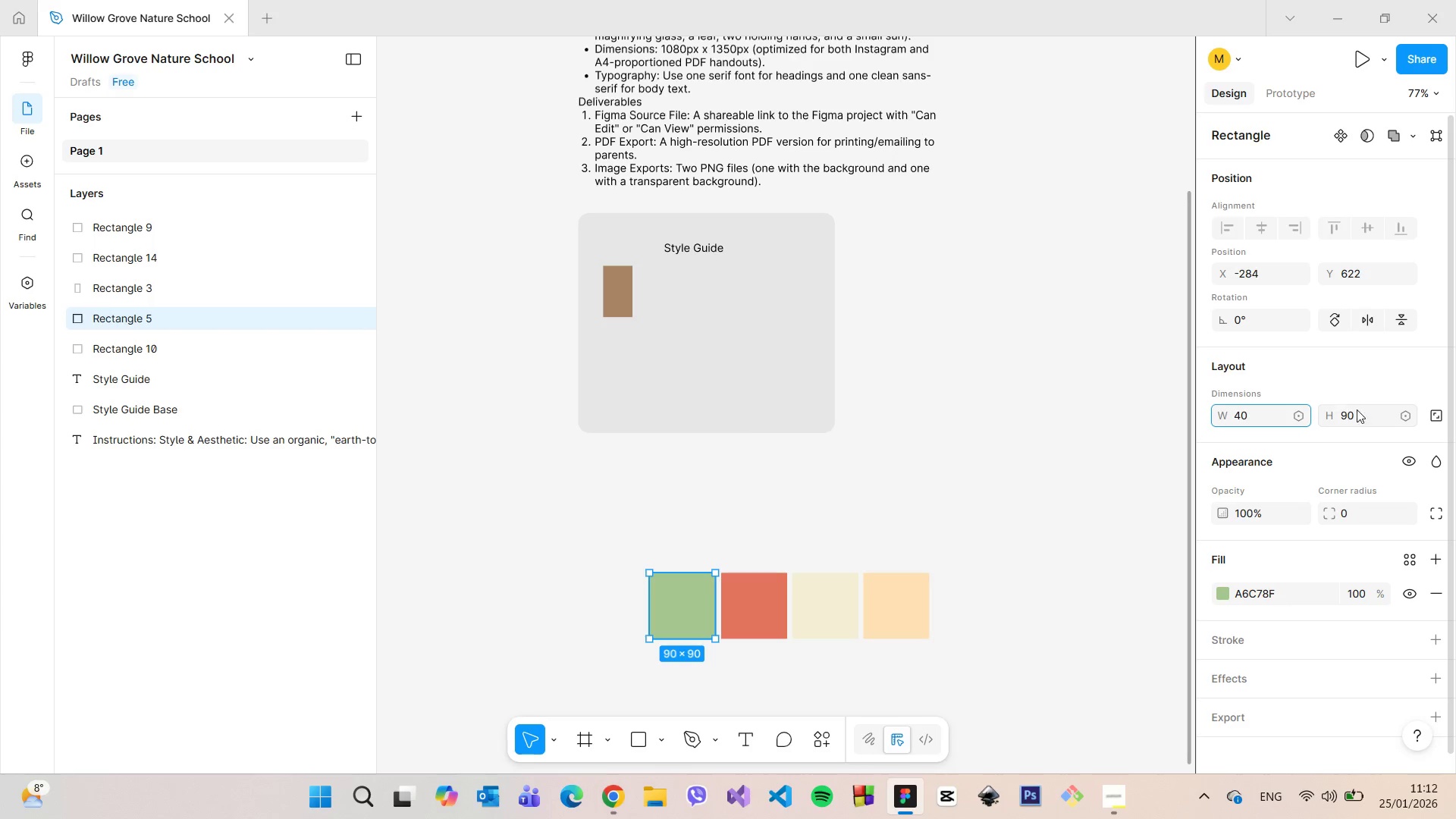 
left_click([1363, 408])
 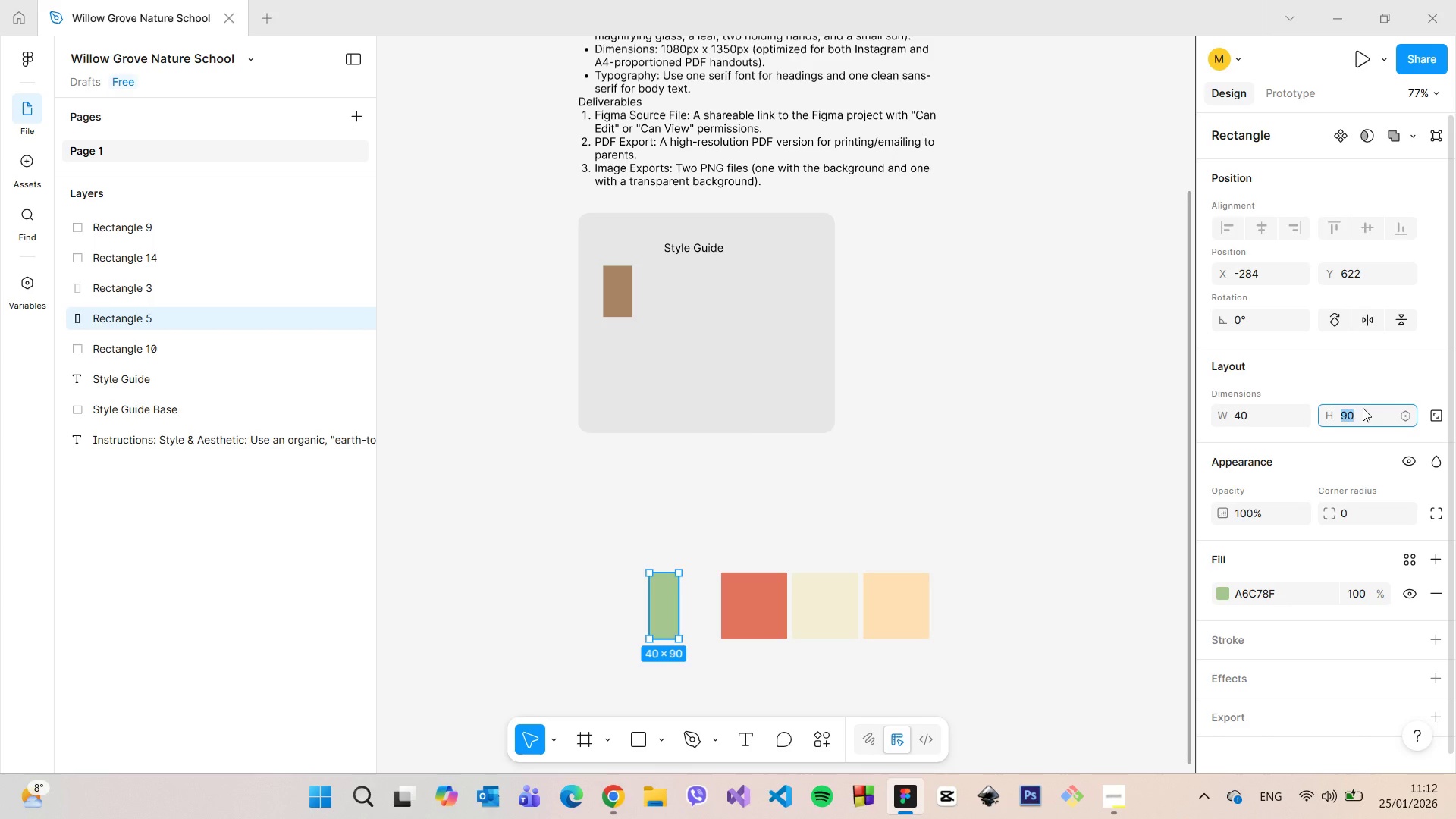 
type(70)
 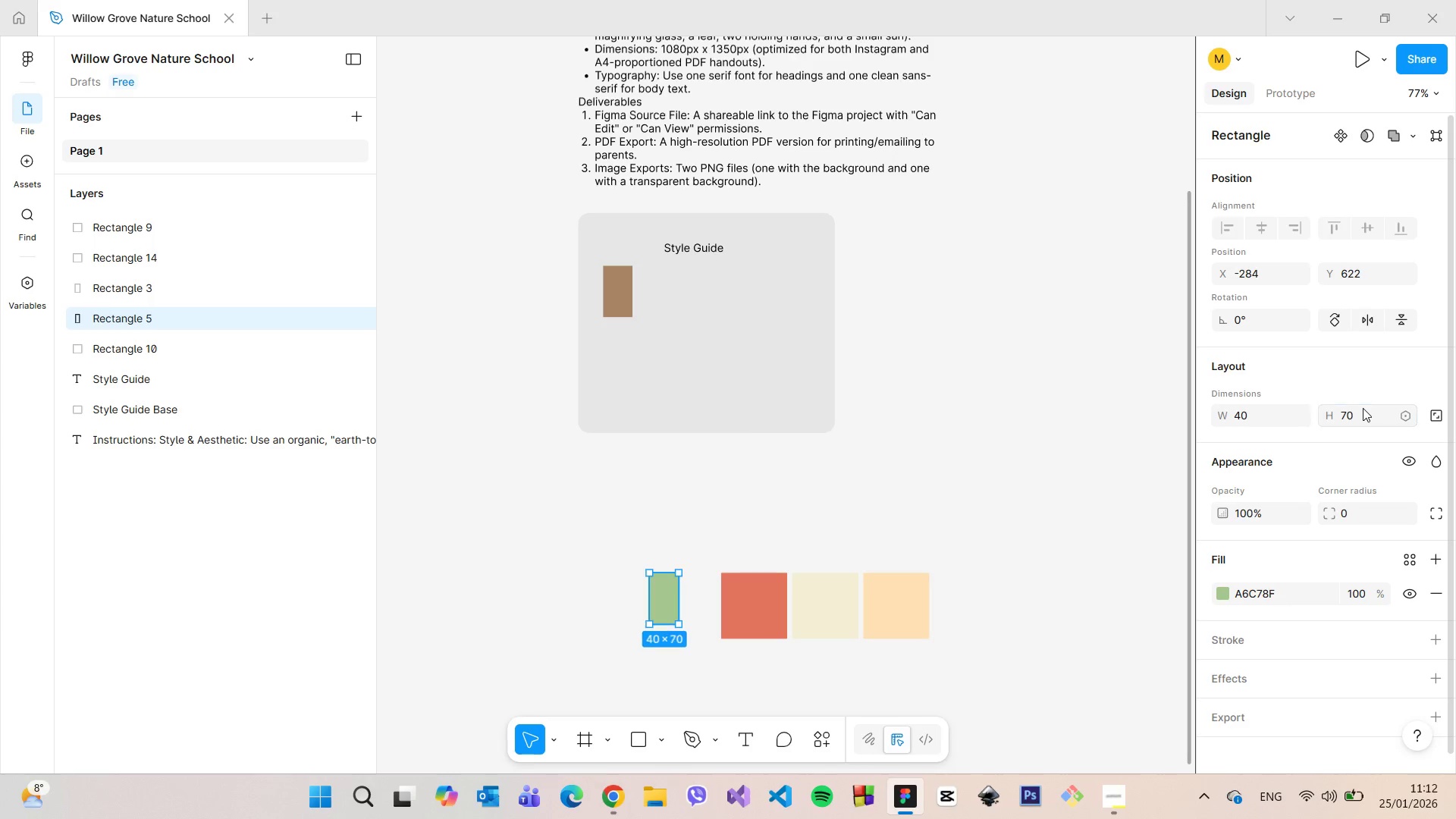 
key(Enter)
 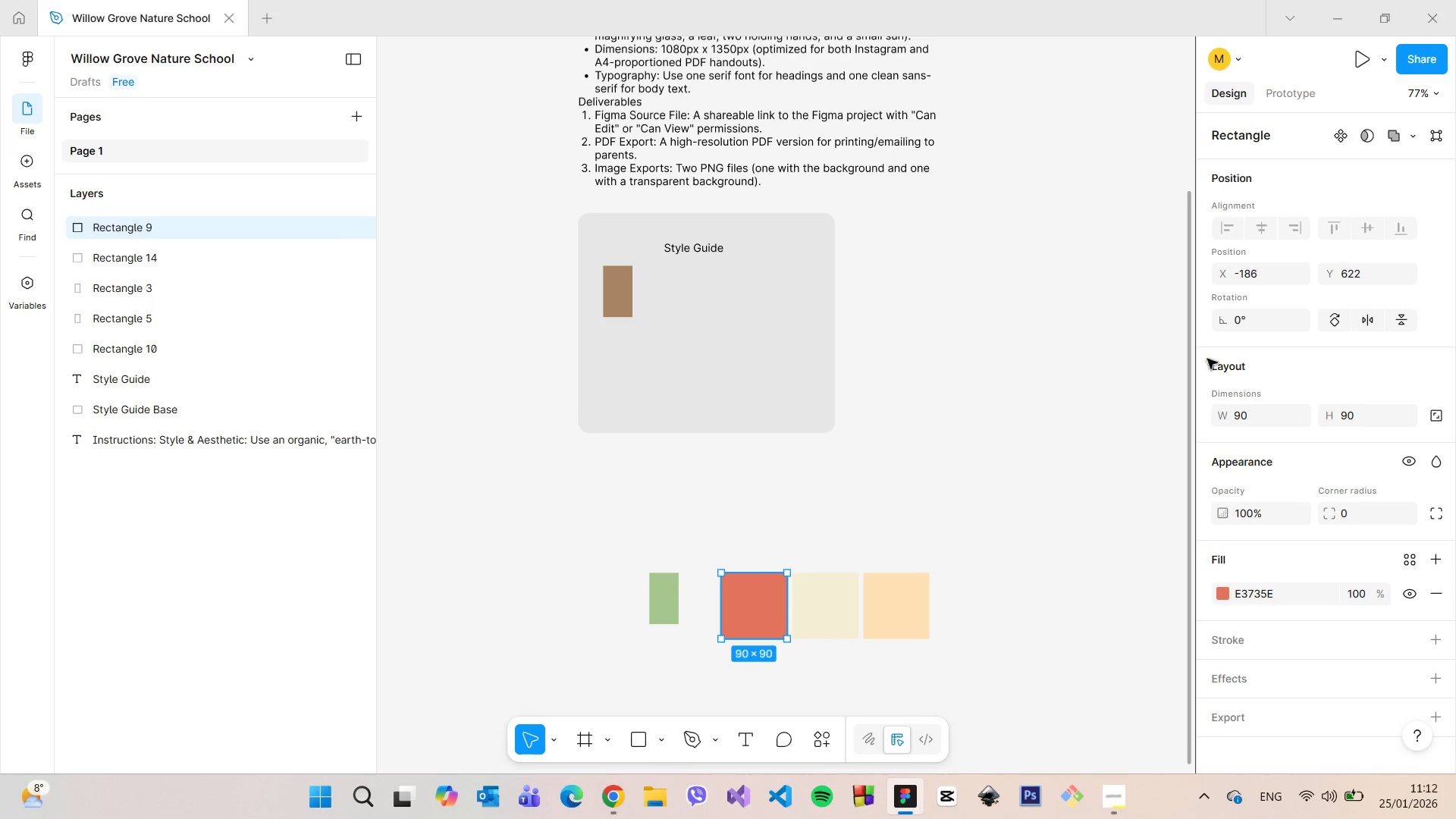 
left_click([1272, 417])
 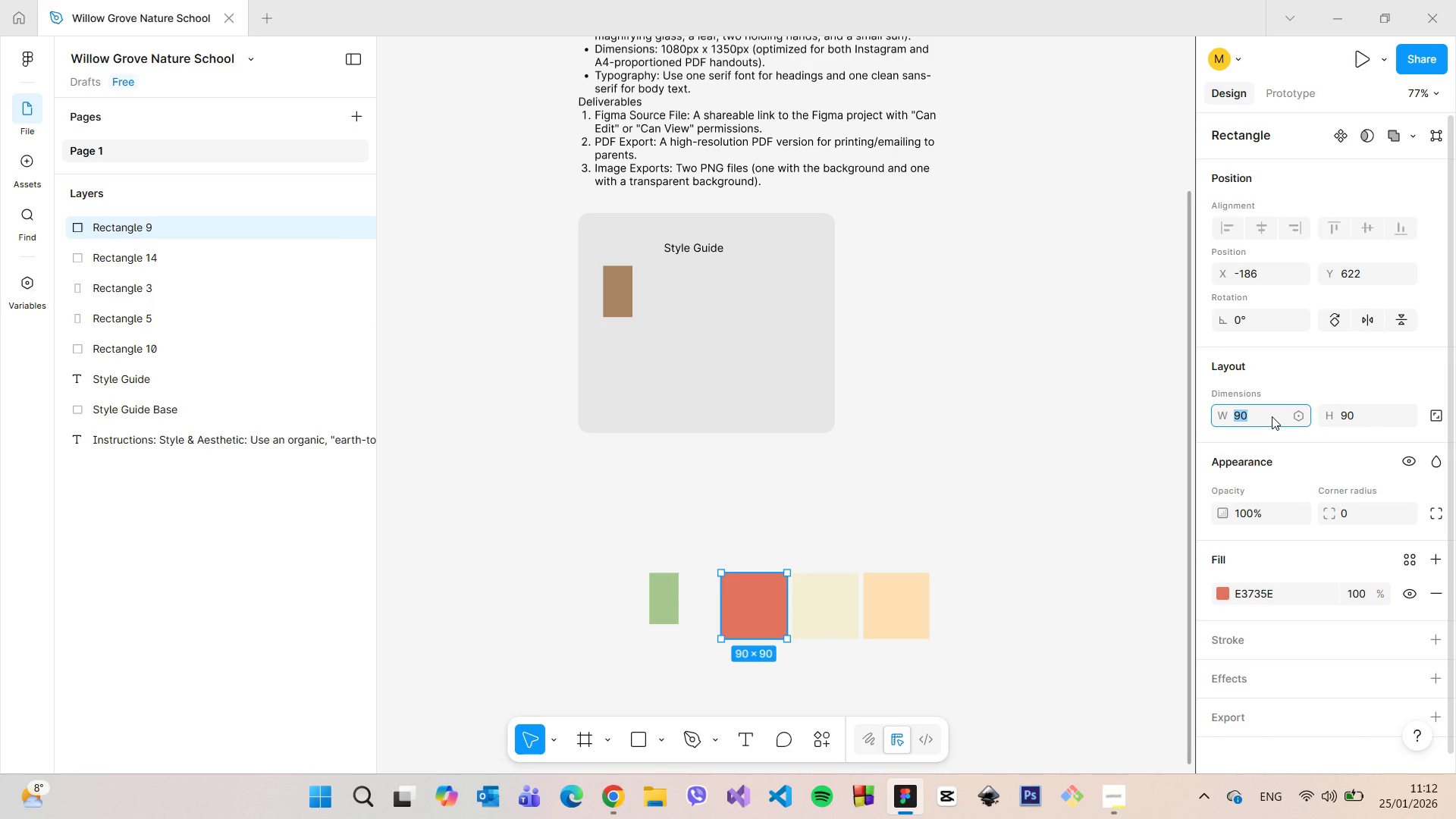 
type(40)
 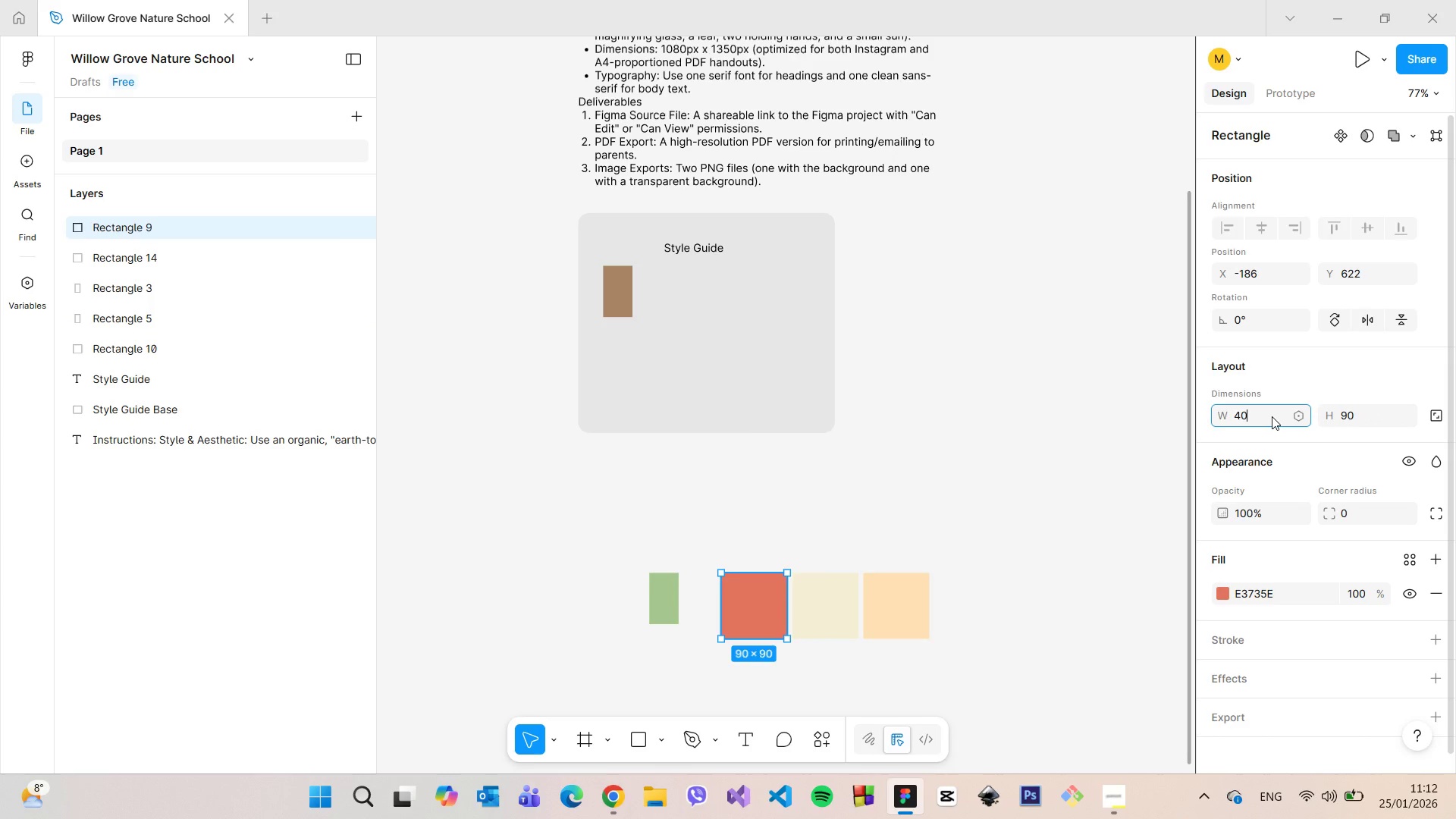 
key(Enter)
 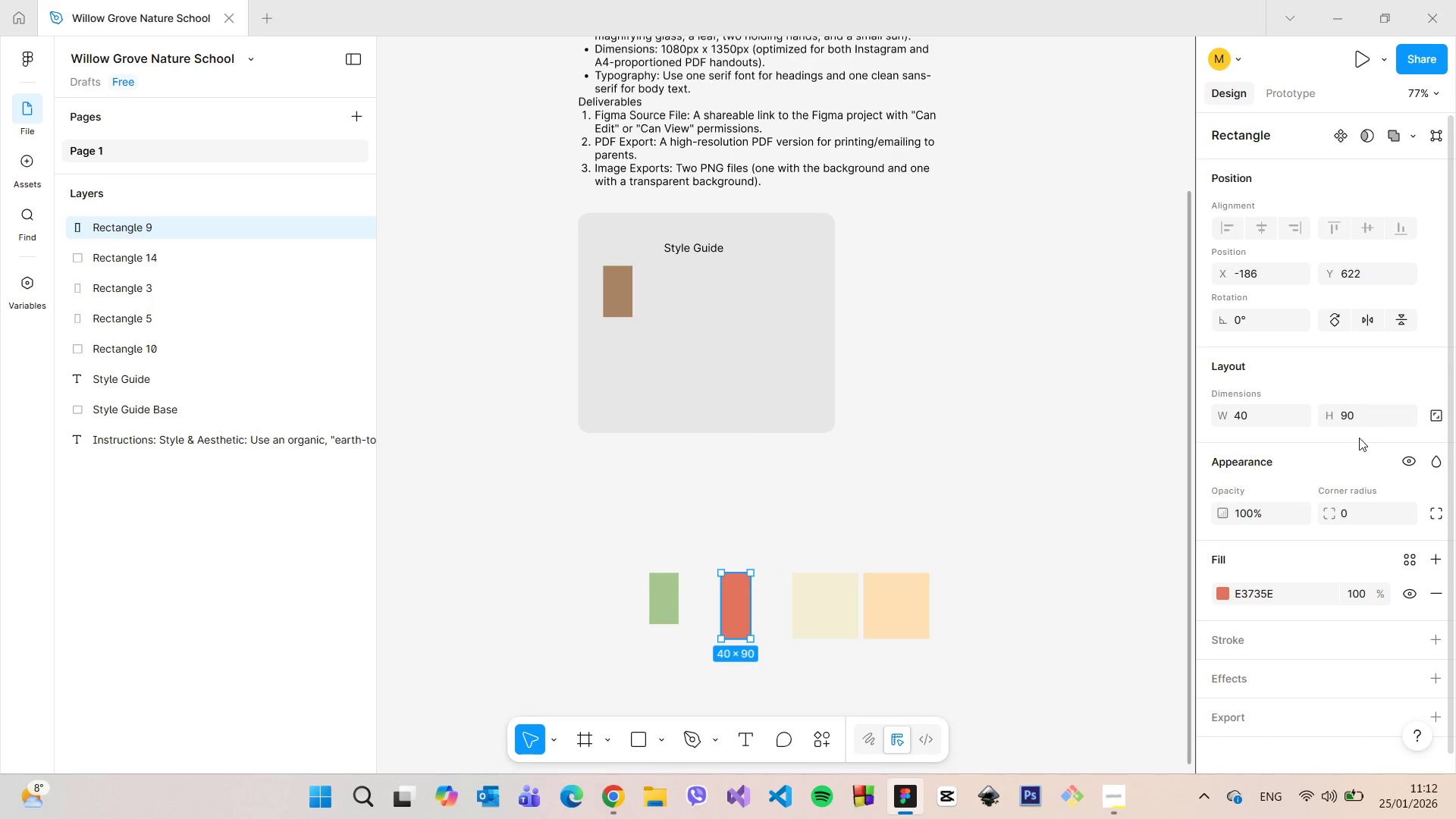 
left_click([1368, 419])
 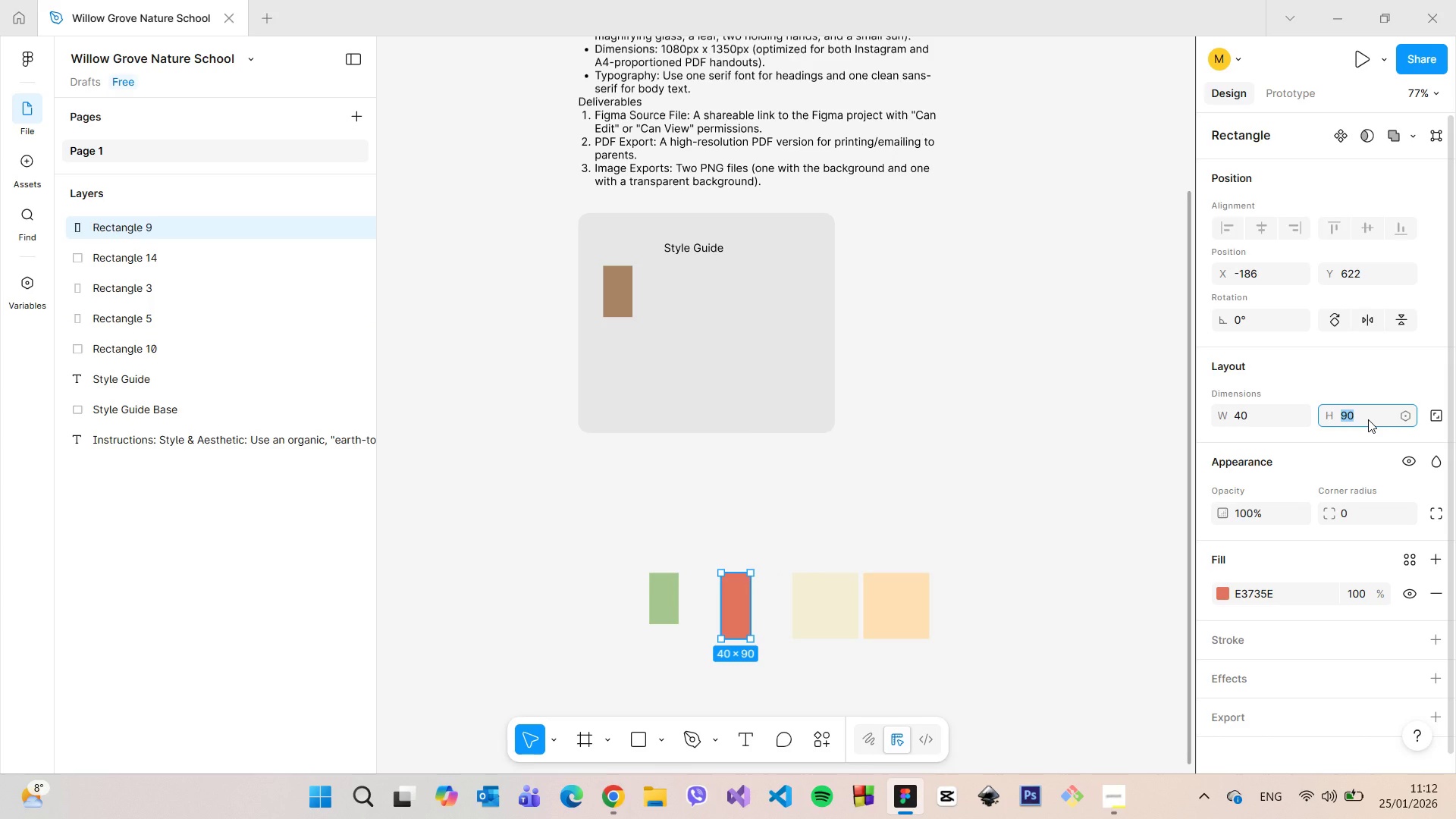 
type(70)
 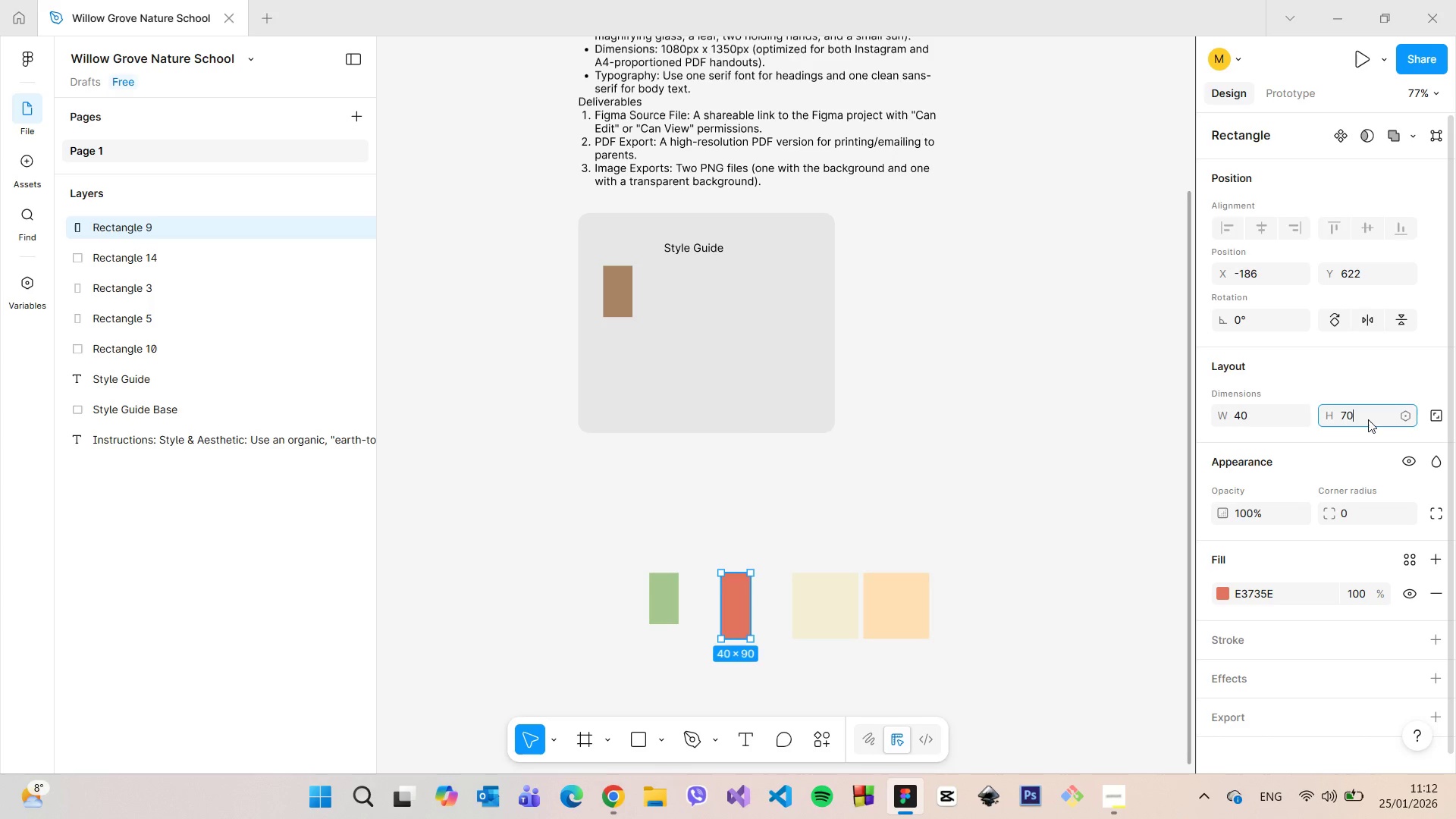 
key(Enter)
 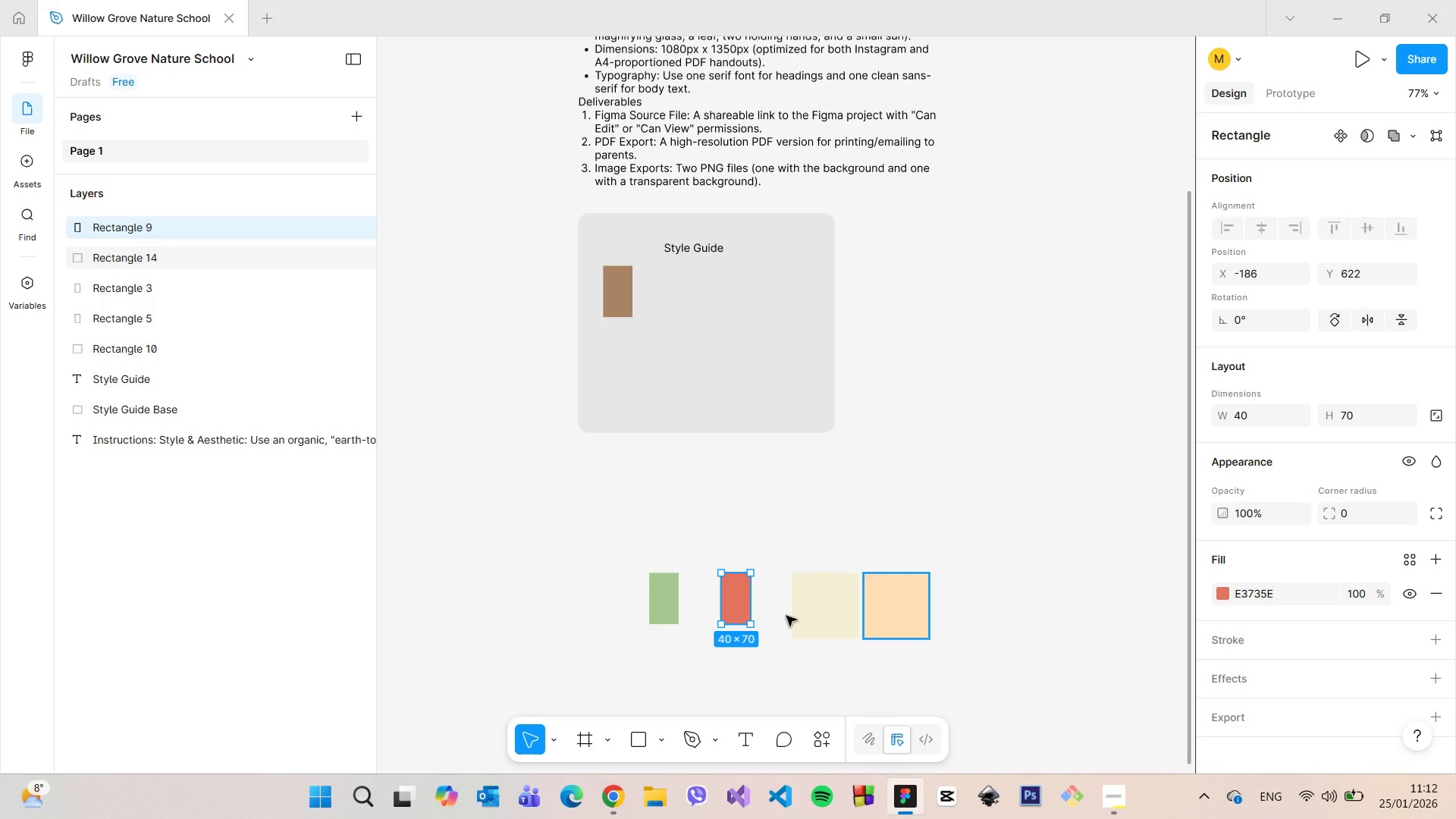 
left_click([815, 625])
 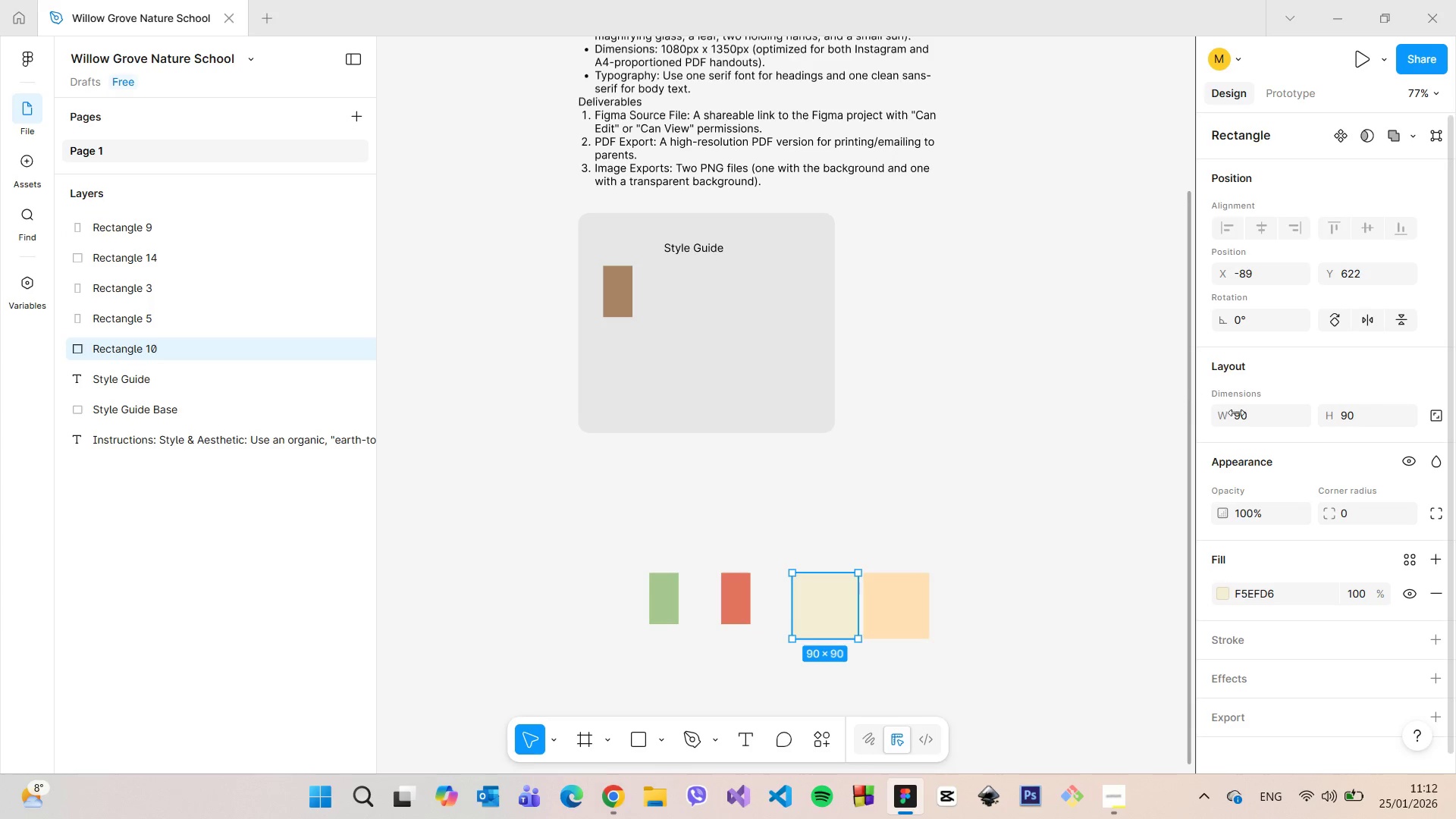 
left_click([1254, 416])
 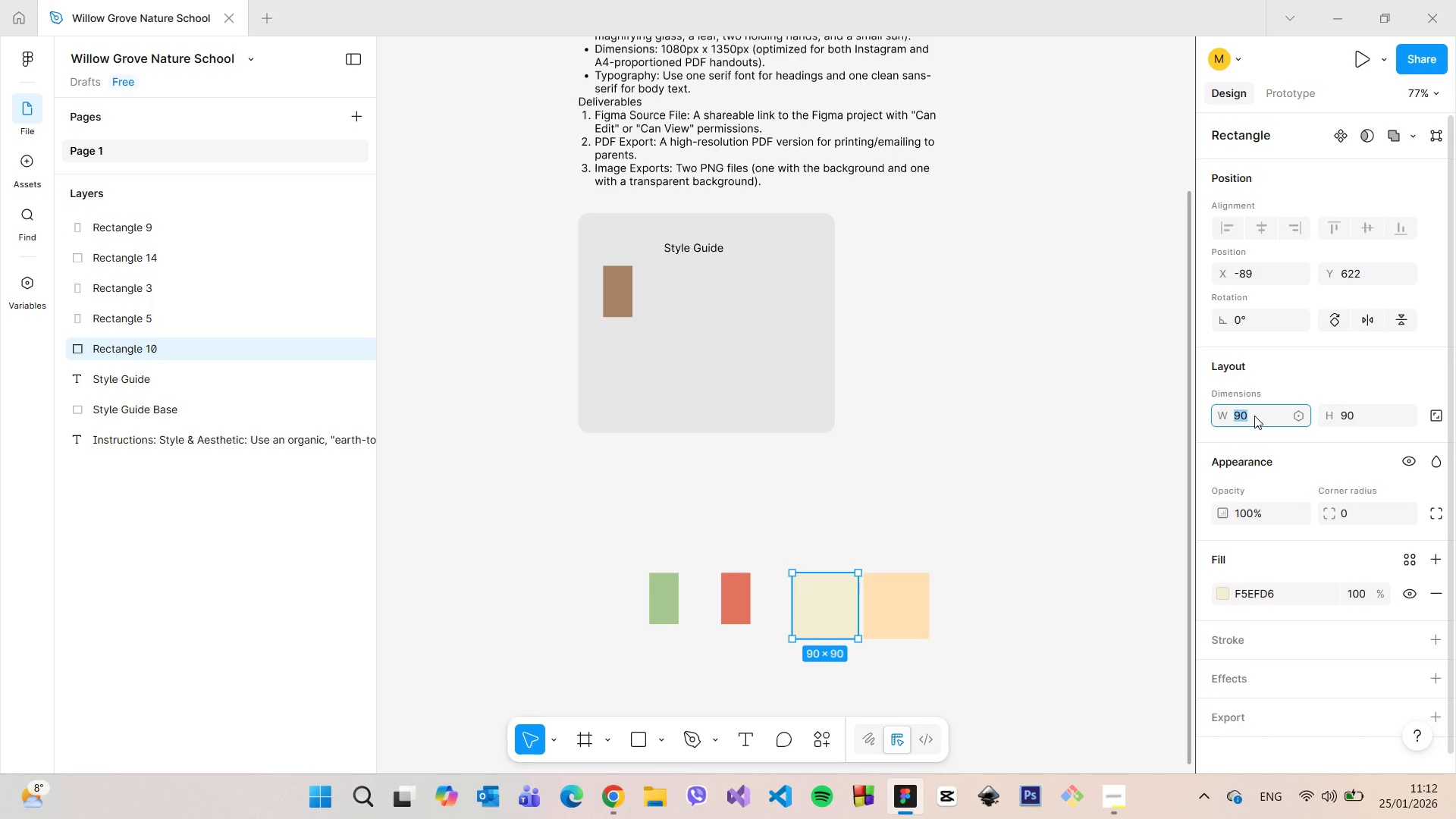 
type(40)
 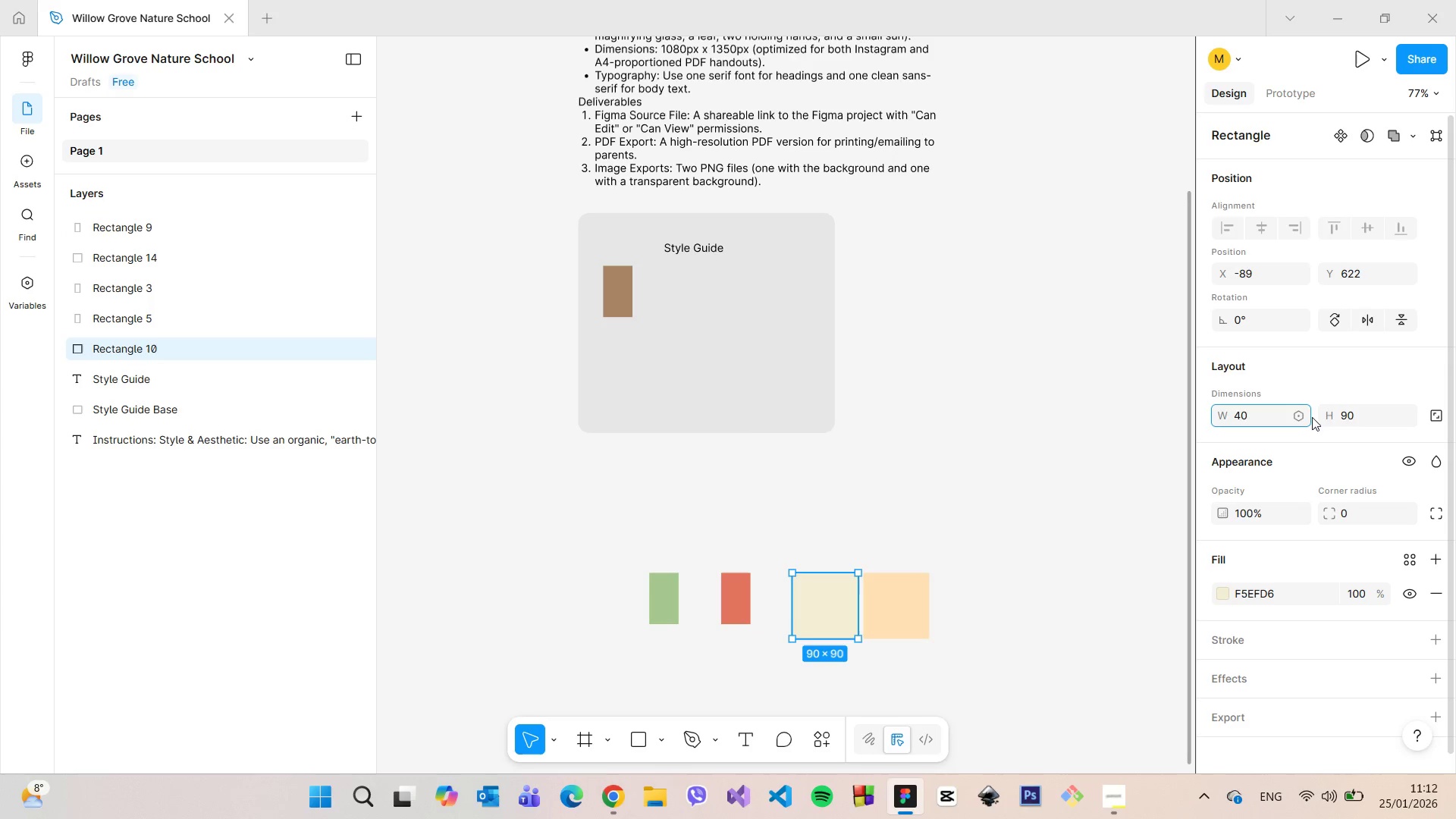 
left_click([1349, 414])
 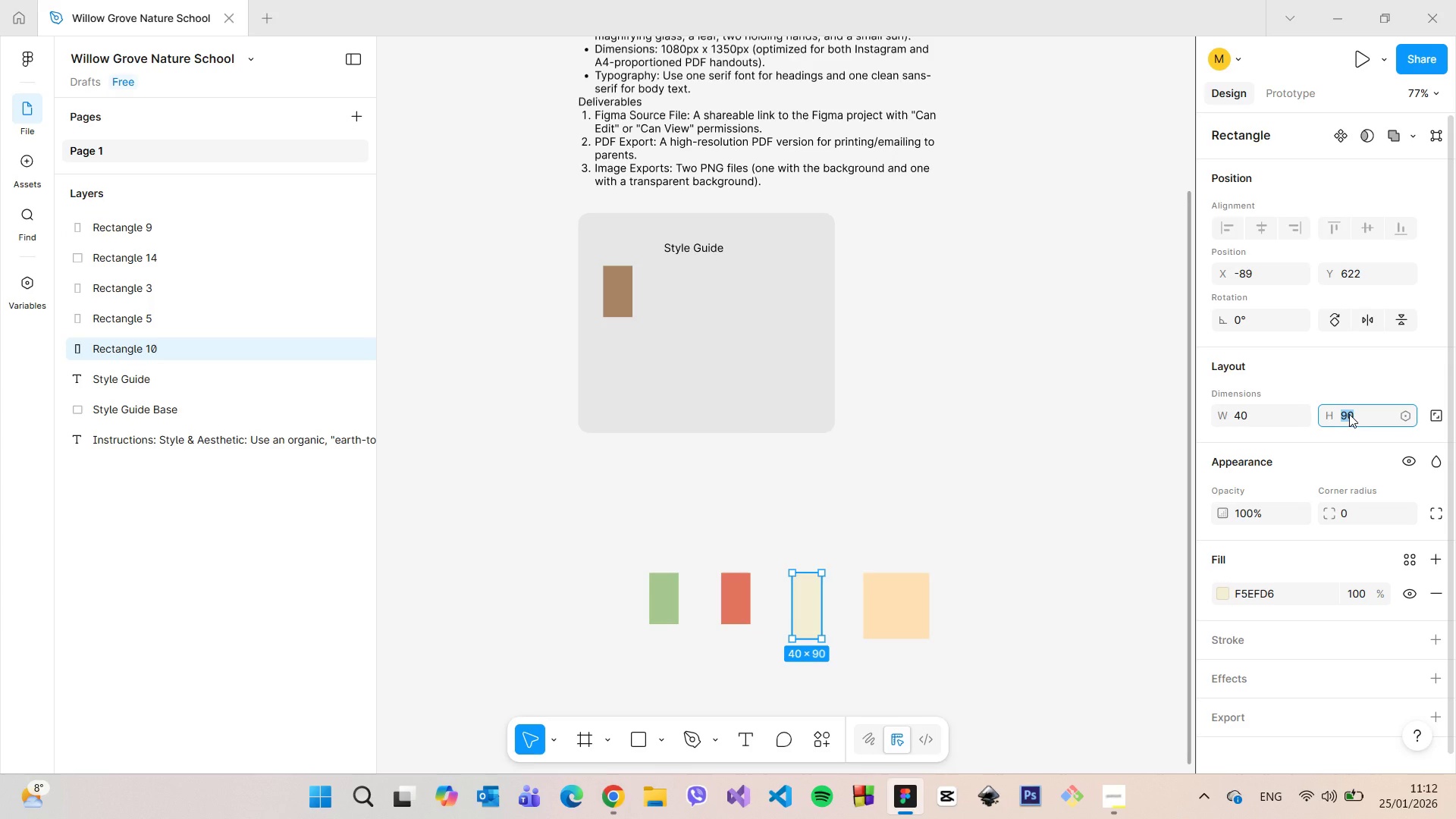 
type(70)
 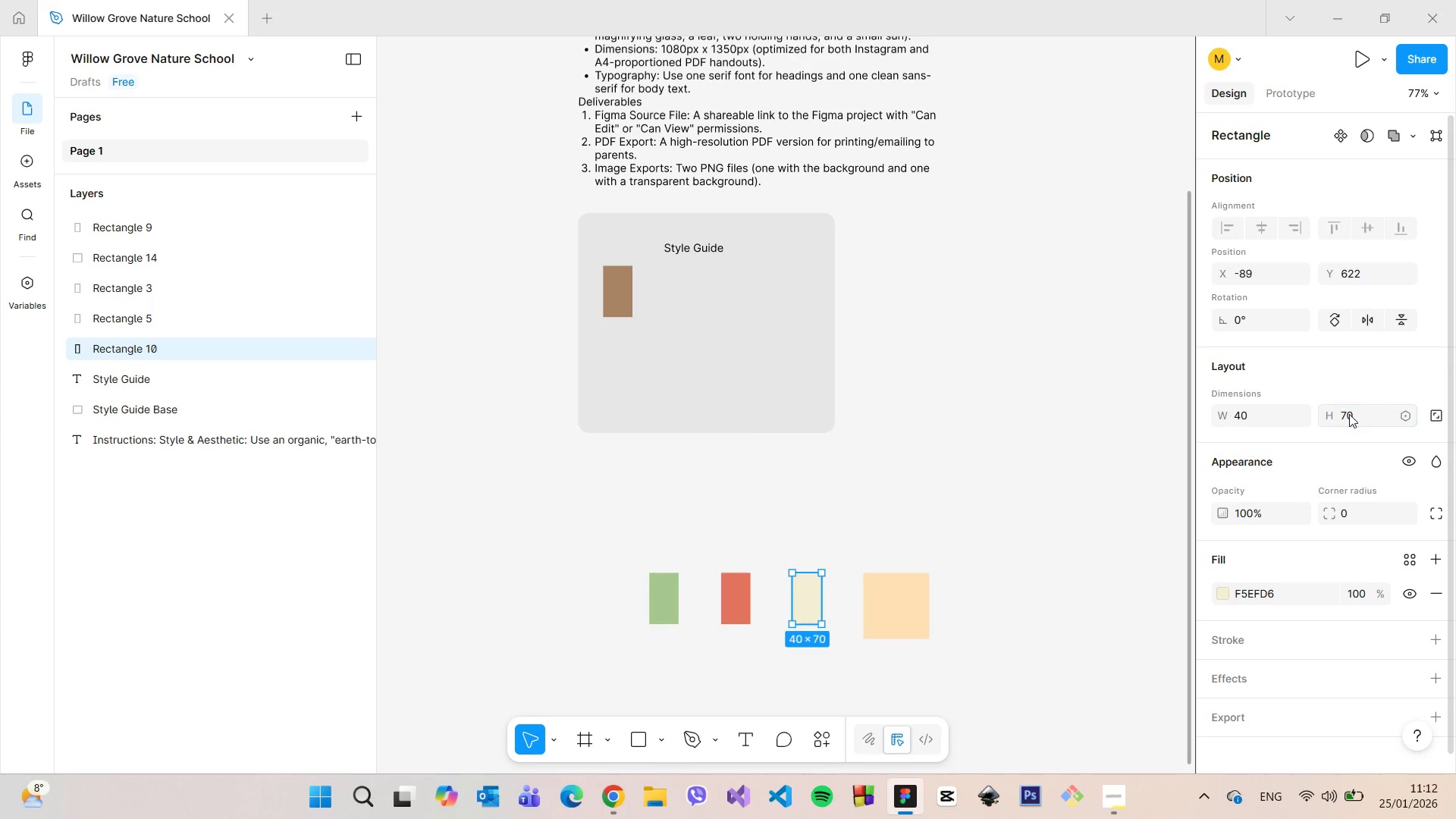 
key(Enter)
 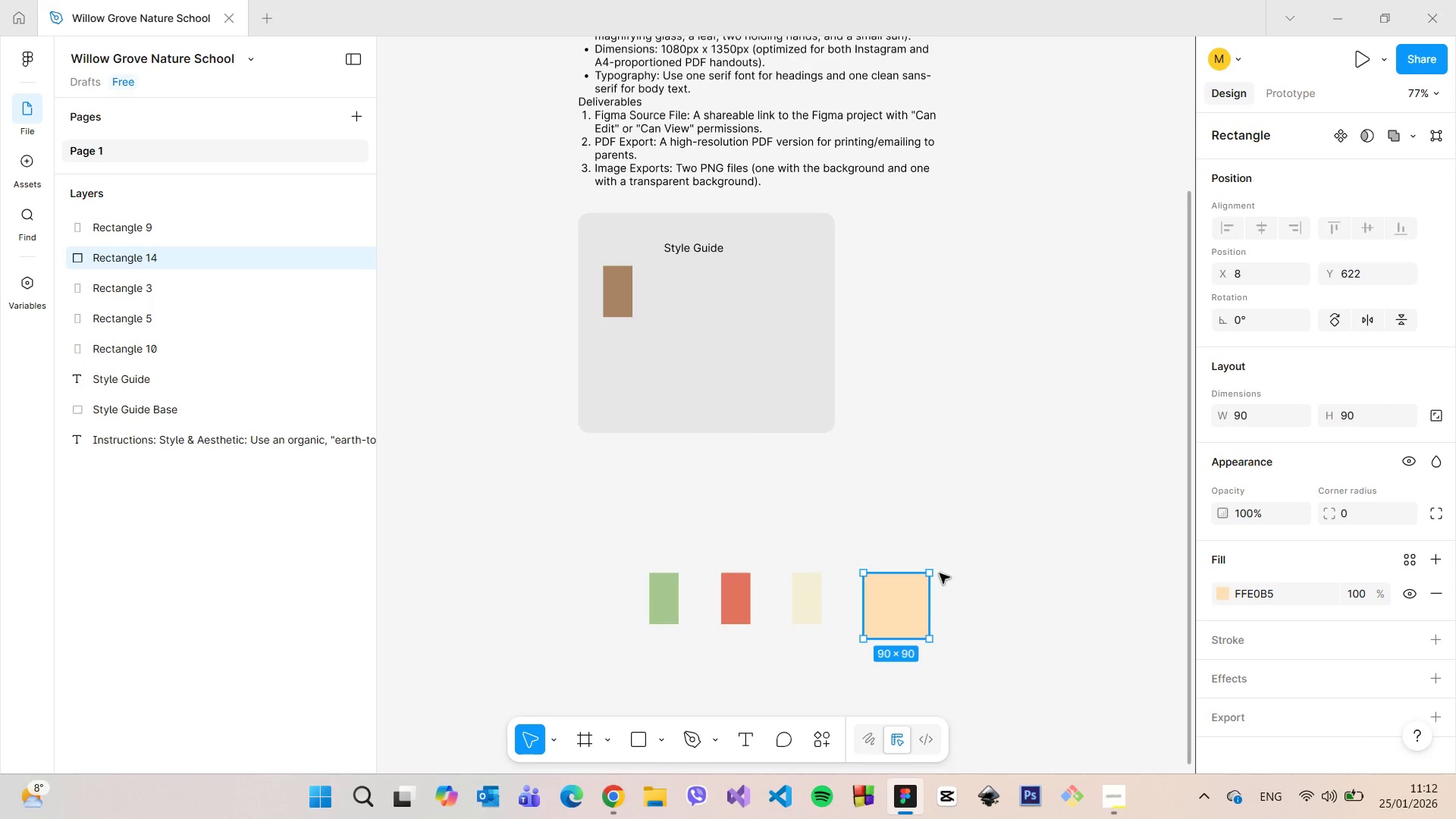 
left_click([1259, 428])
 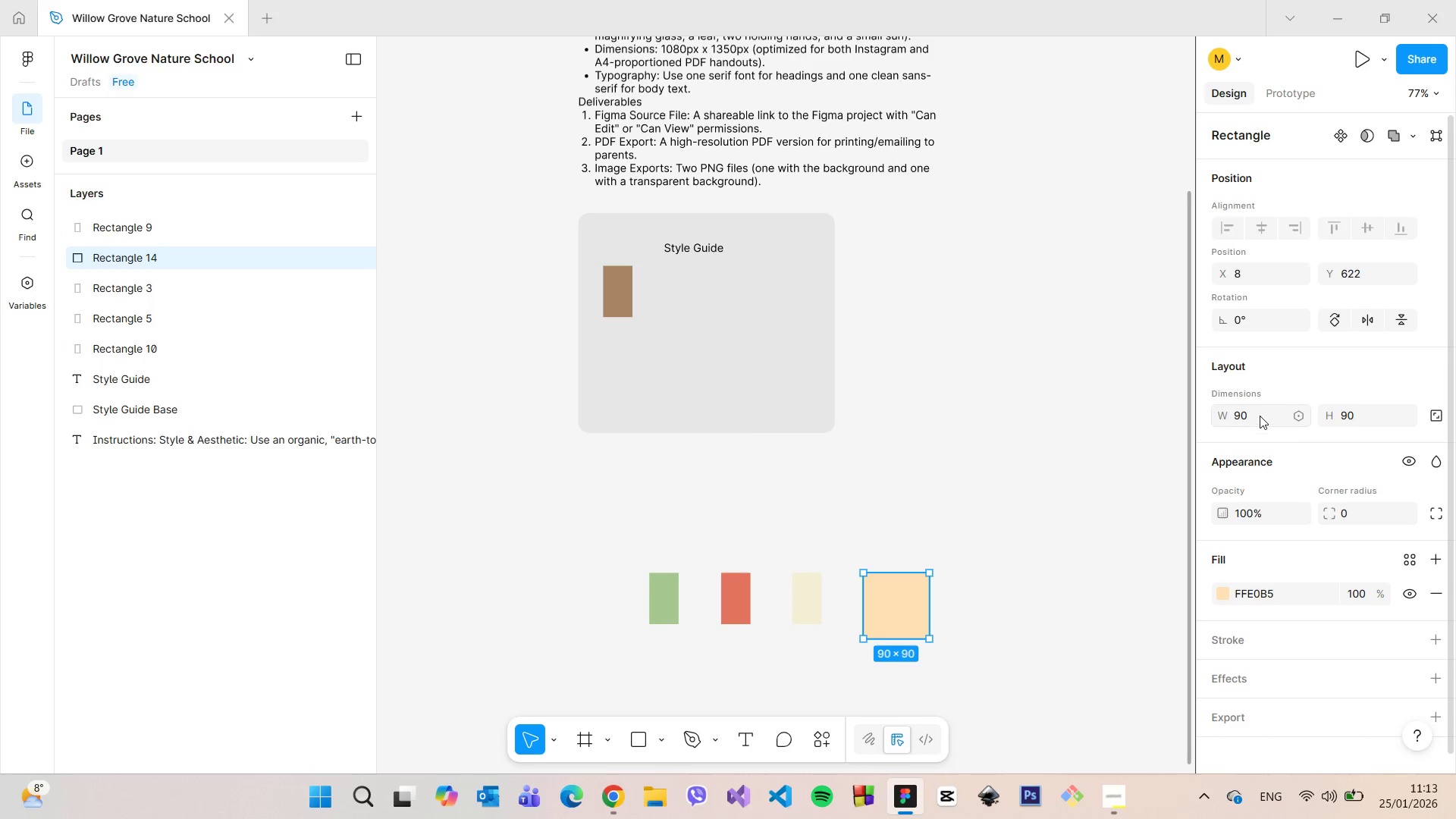 
left_click([1260, 416])
 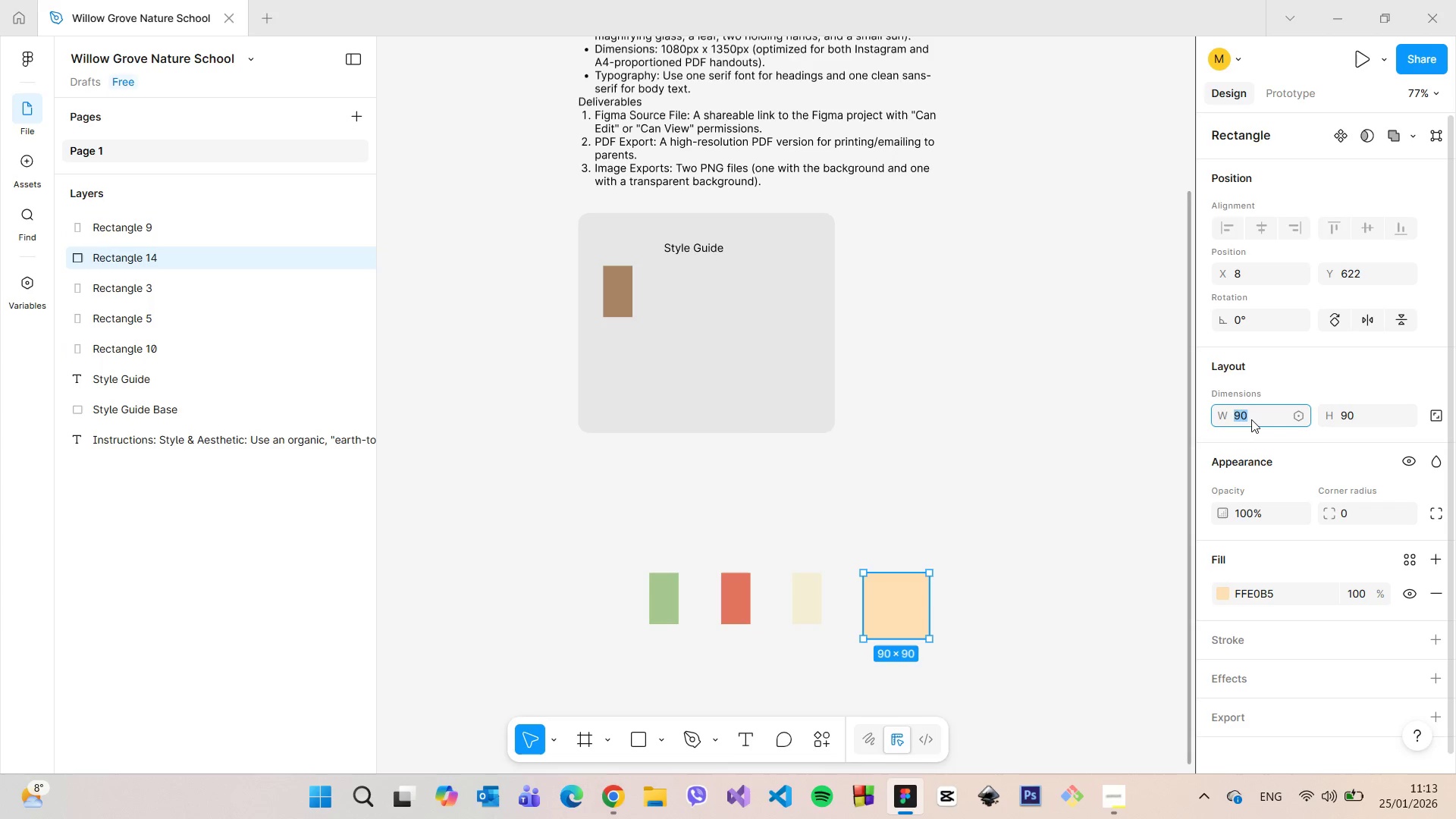 
type(40)
 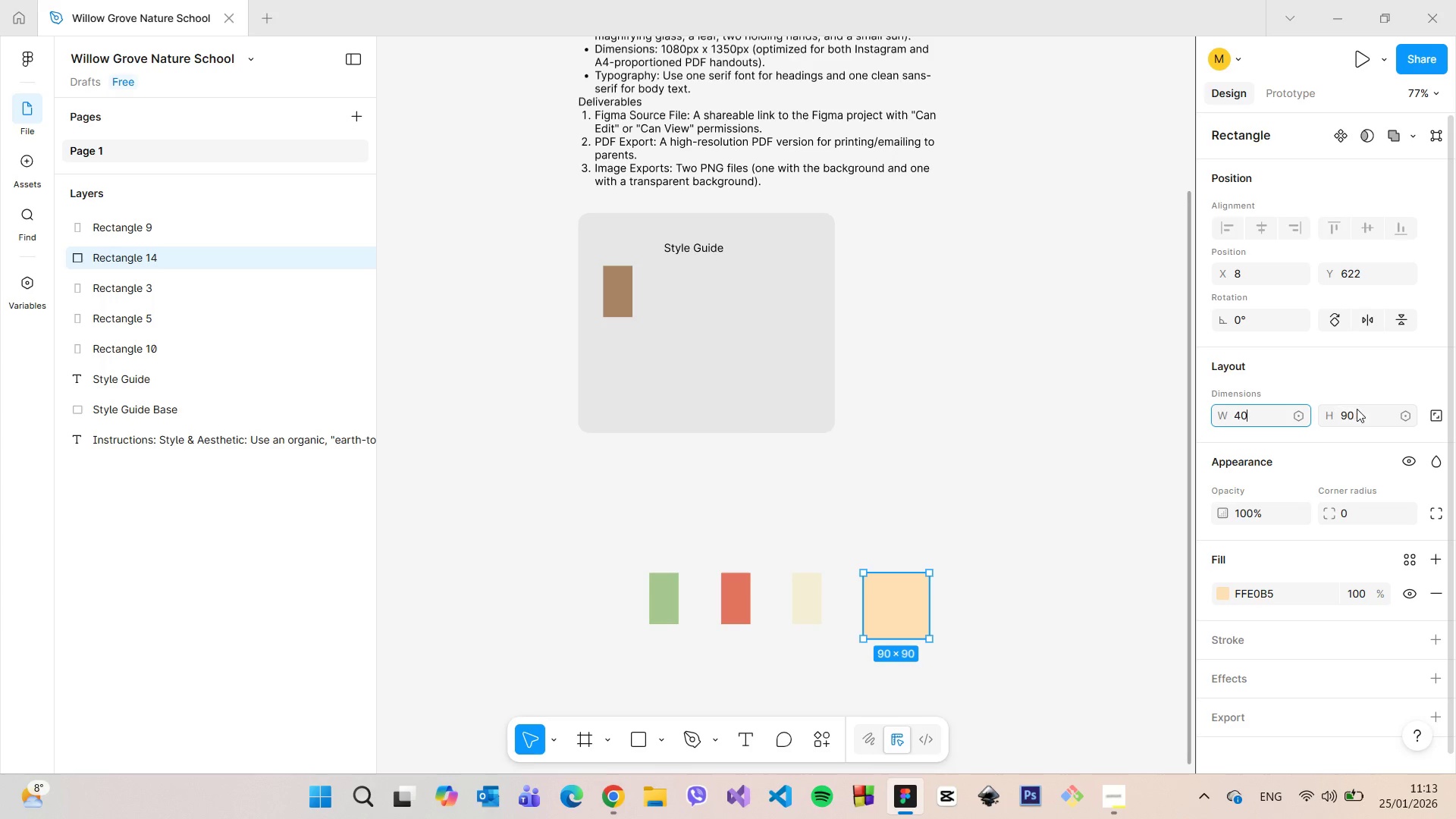 
left_click([1357, 409])
 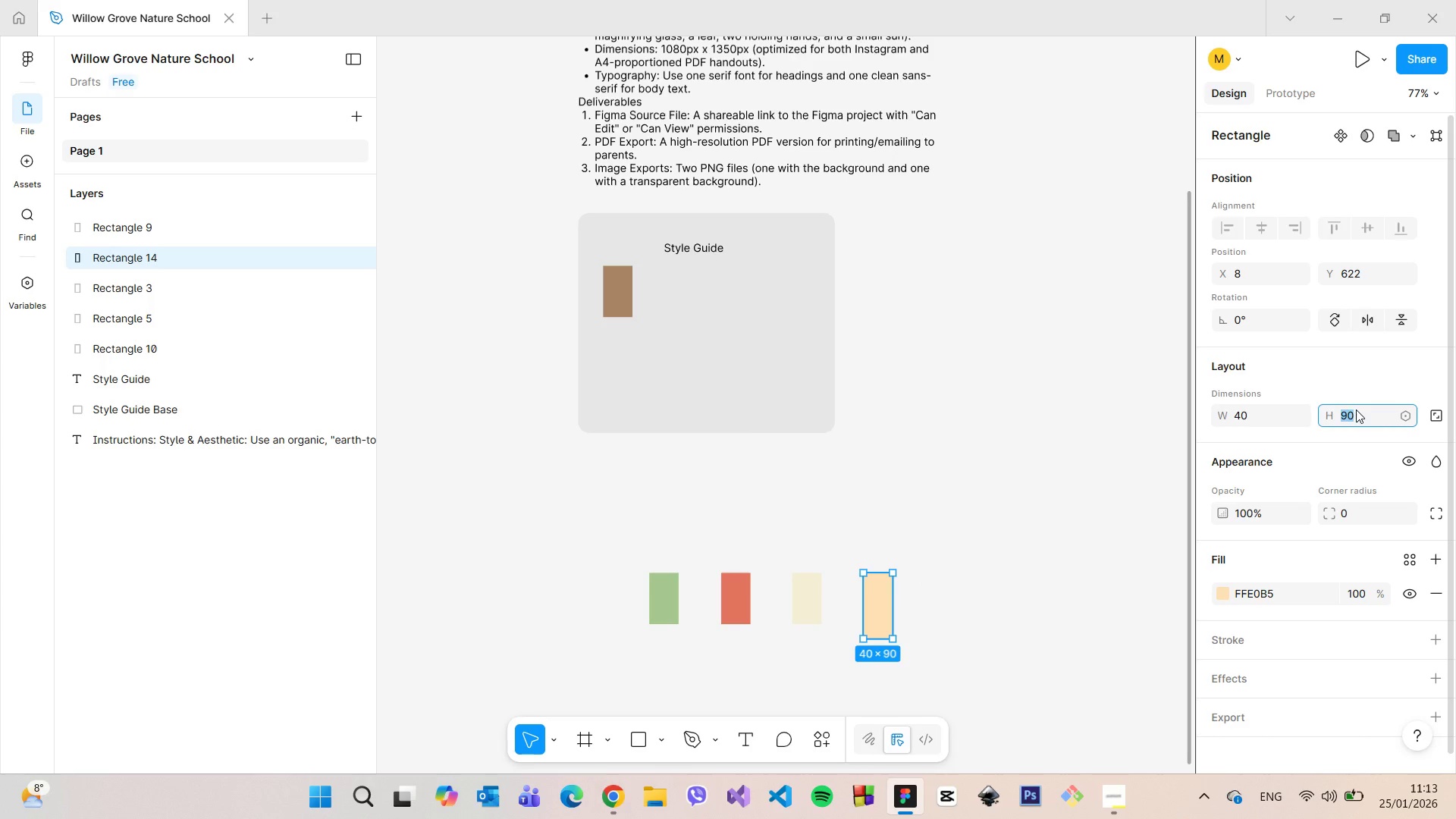 
type(70)
 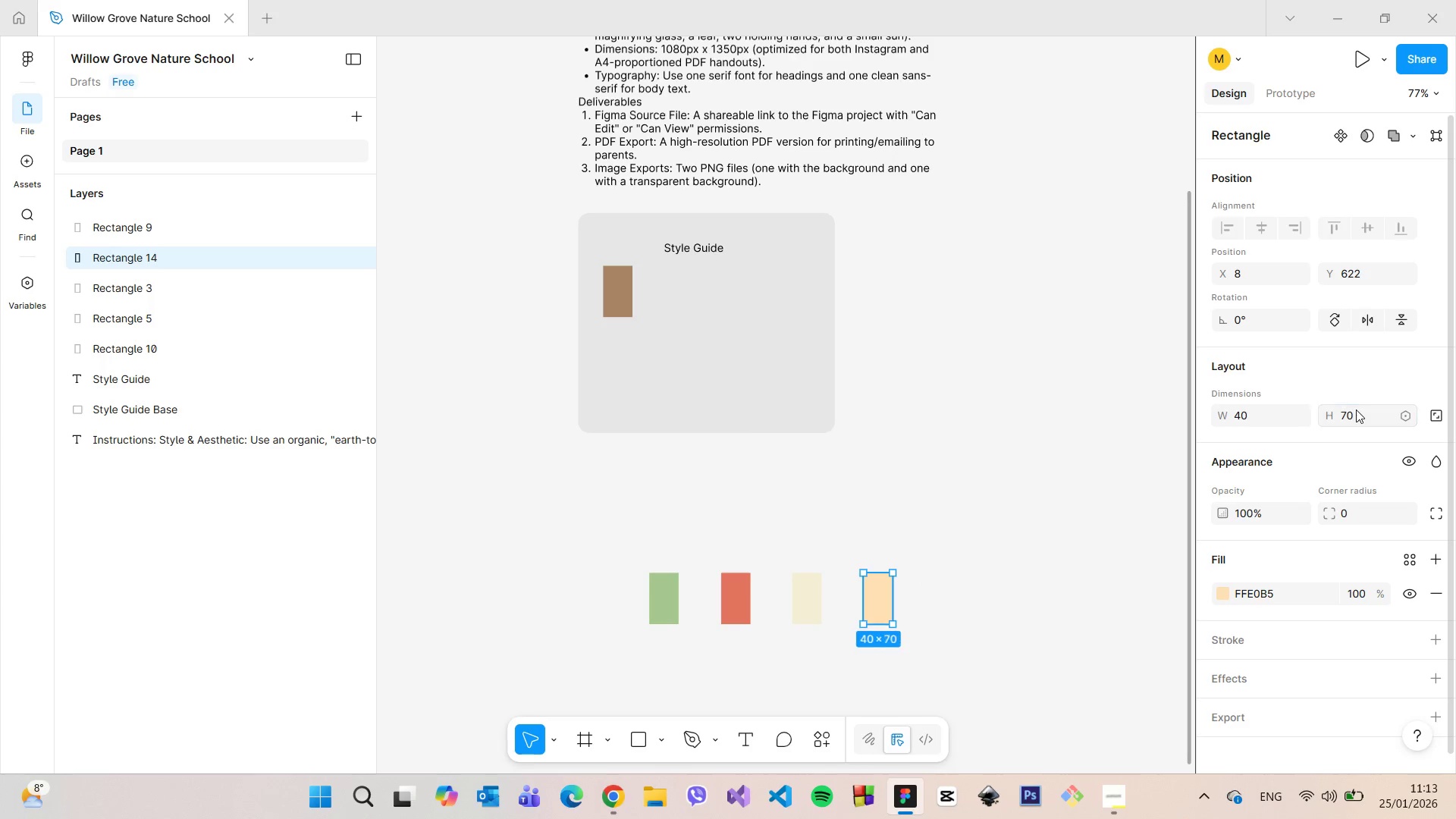 
key(Enter)
 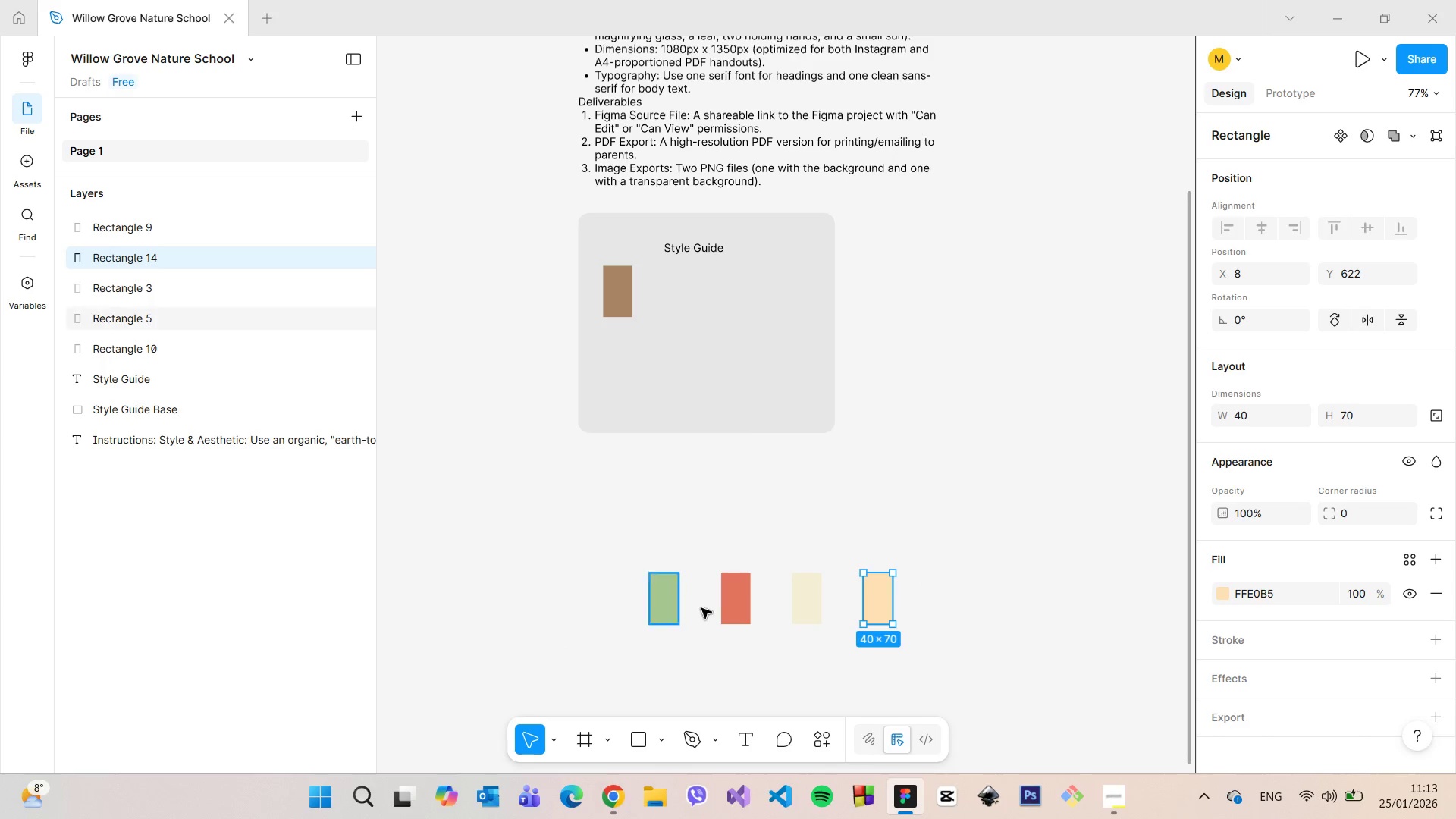 
left_click([673, 590])
 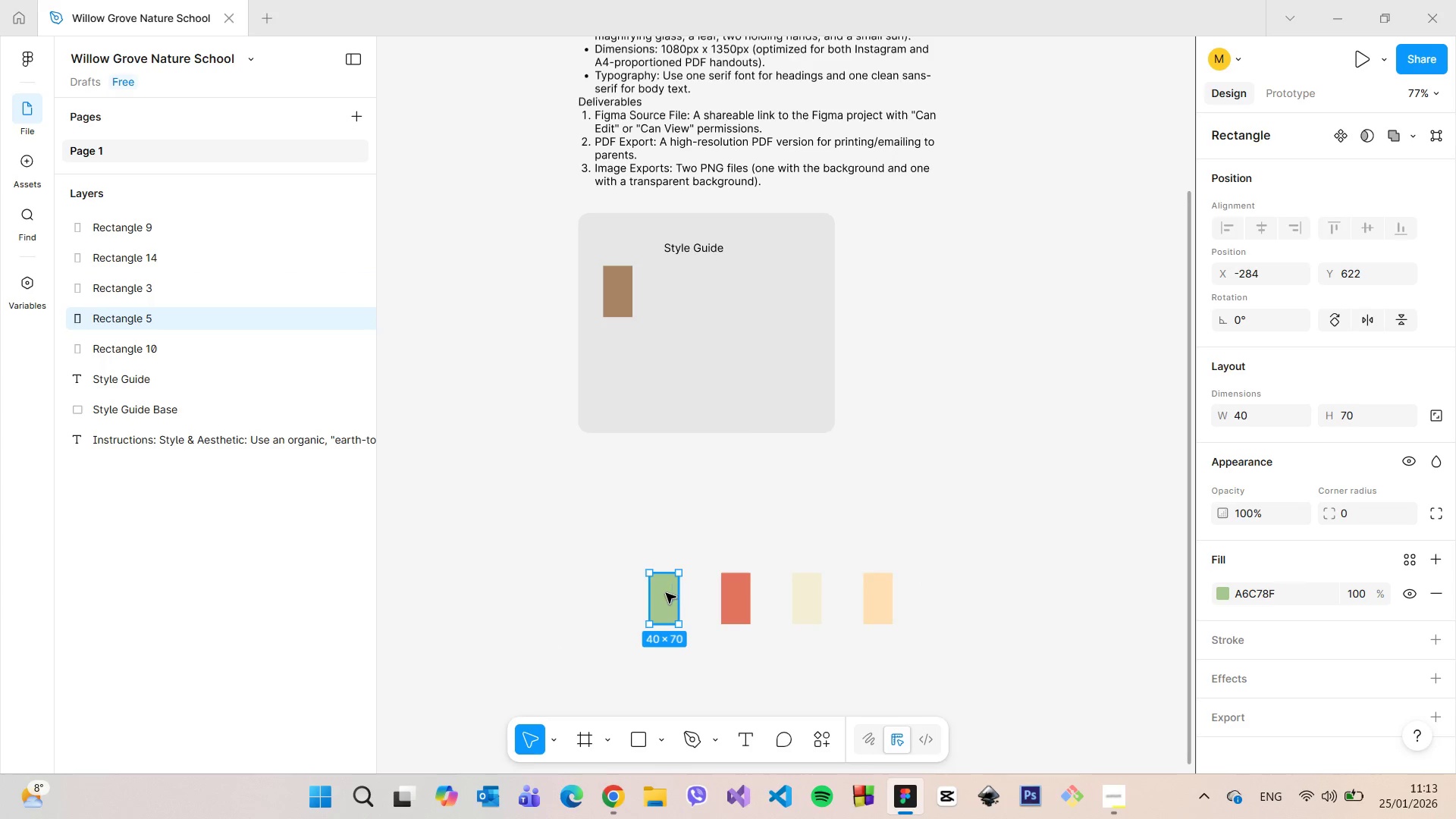 
left_click_drag(start_coordinate=[665, 593], to_coordinate=[646, 287])
 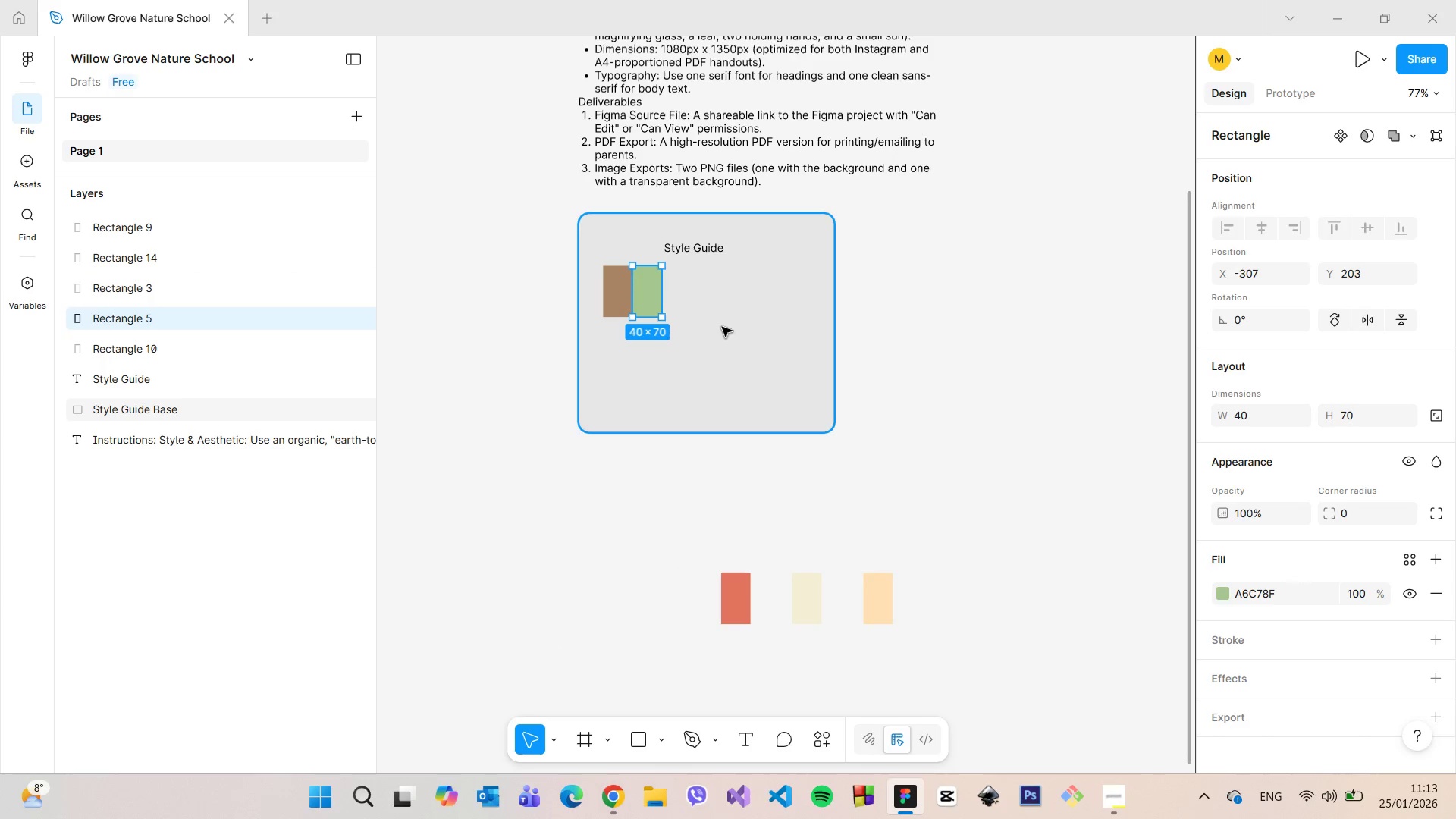 
left_click([722, 327])
 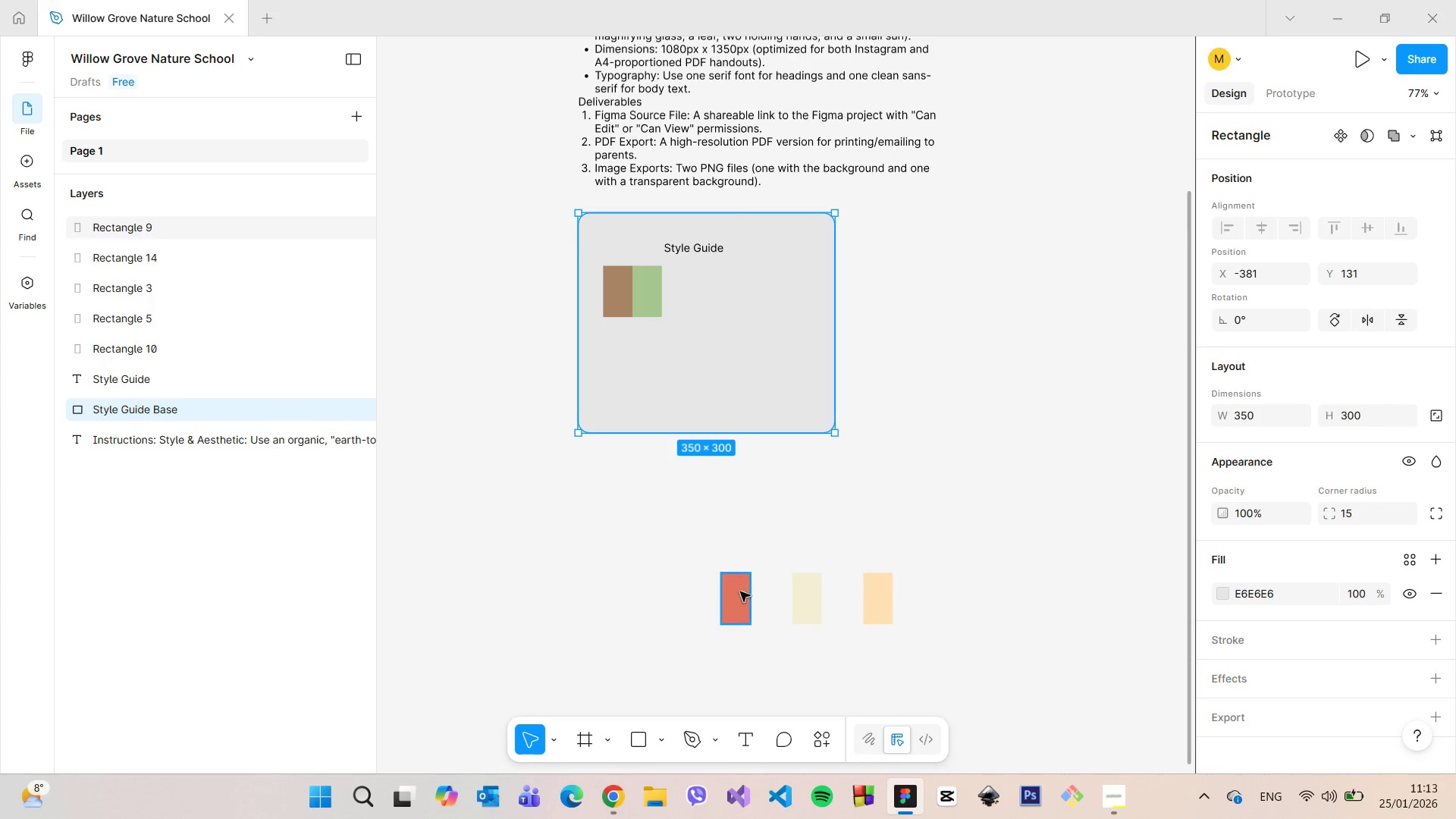 
left_click_drag(start_coordinate=[735, 598], to_coordinate=[675, 289])
 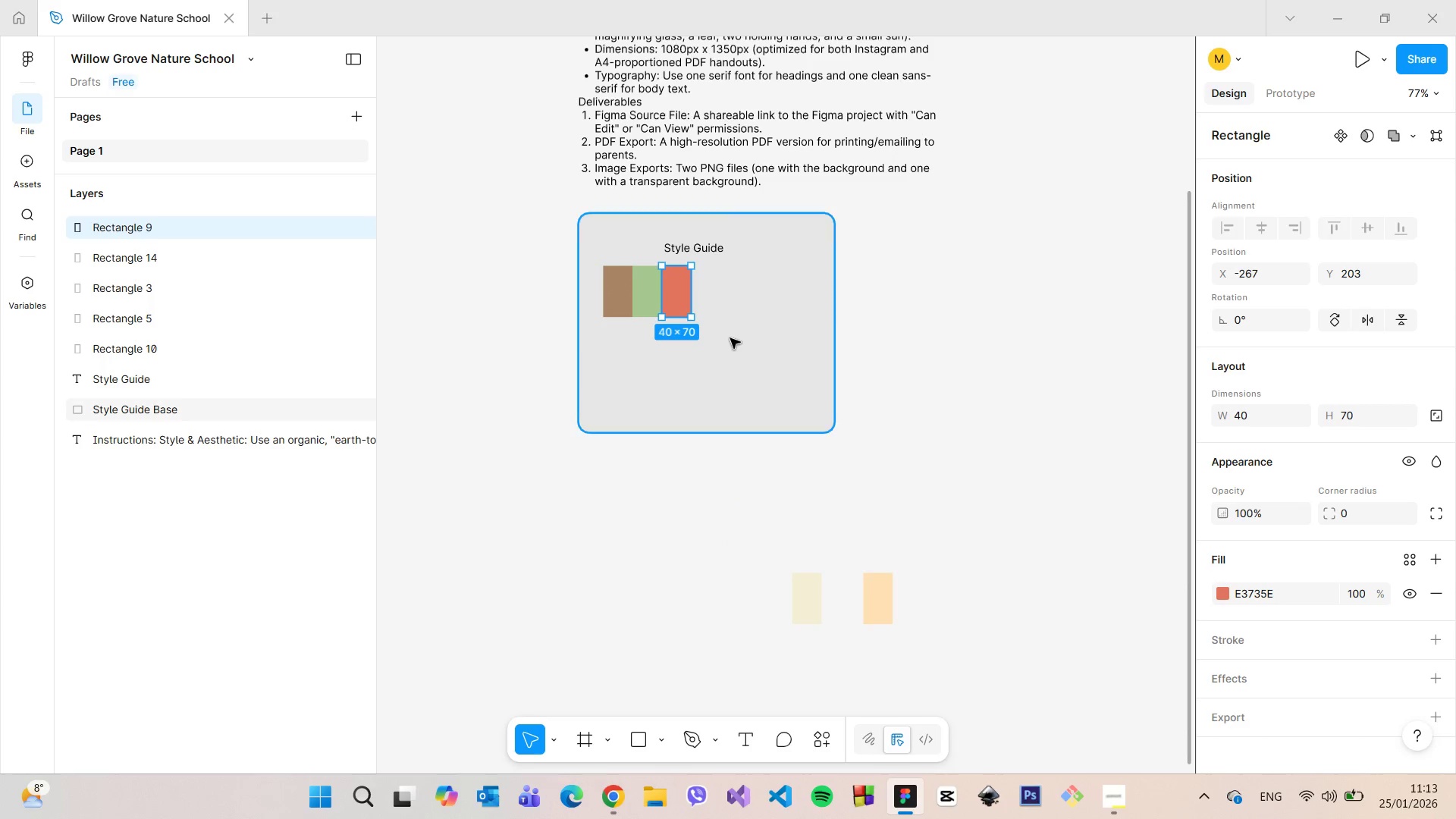 
left_click([730, 338])
 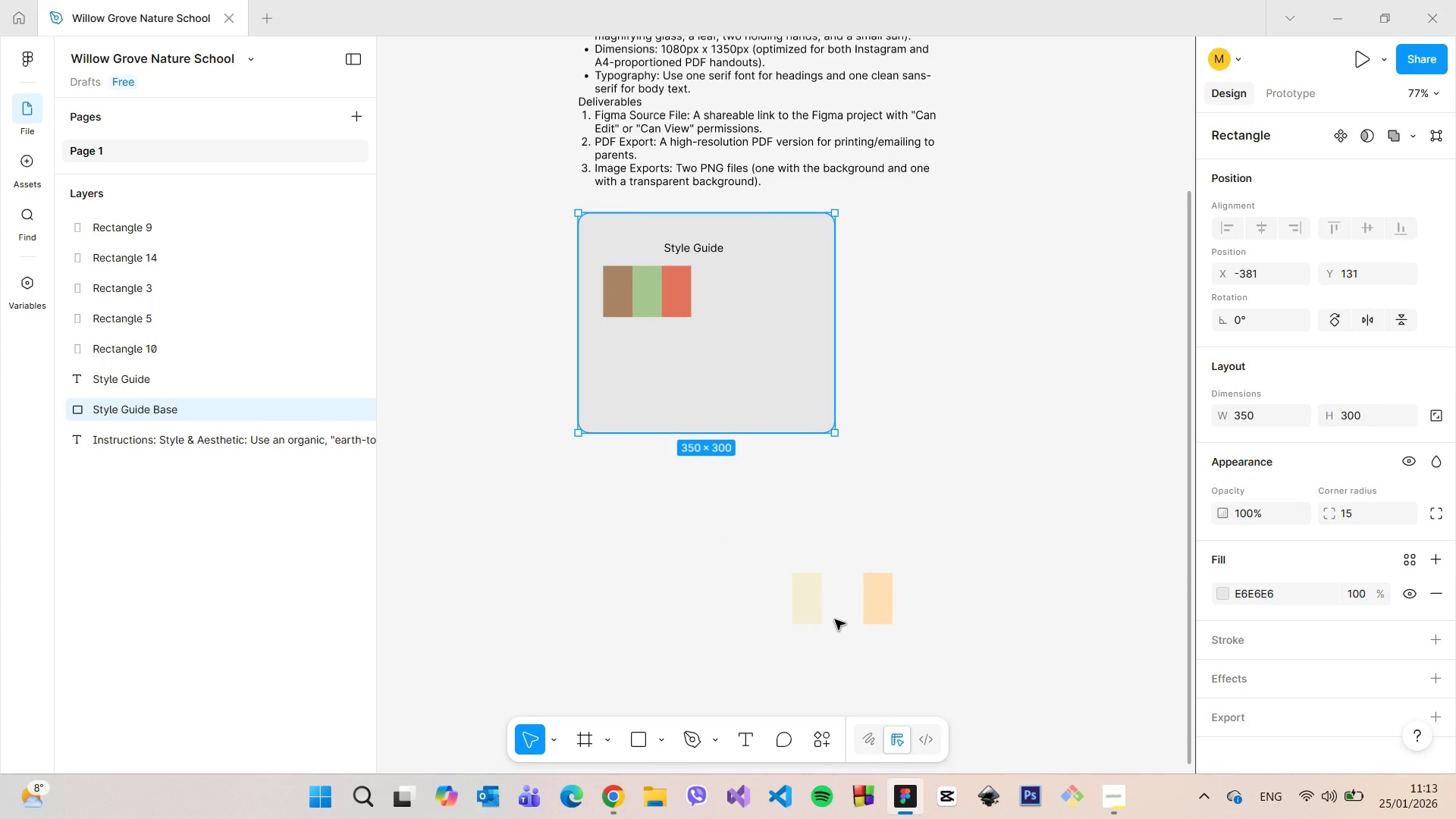 
left_click([817, 596])
 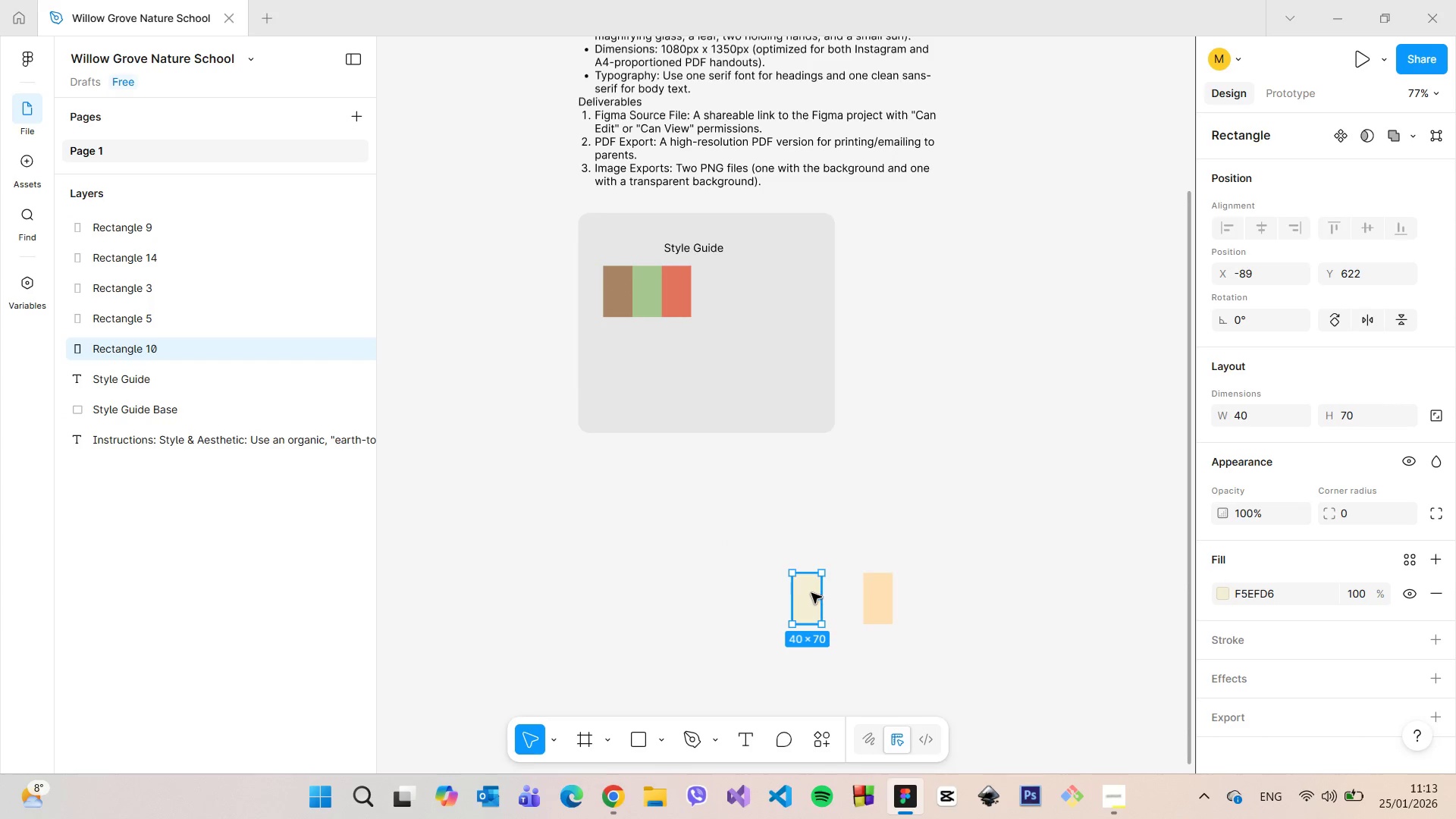 
left_click_drag(start_coordinate=[811, 593], to_coordinate=[711, 284])
 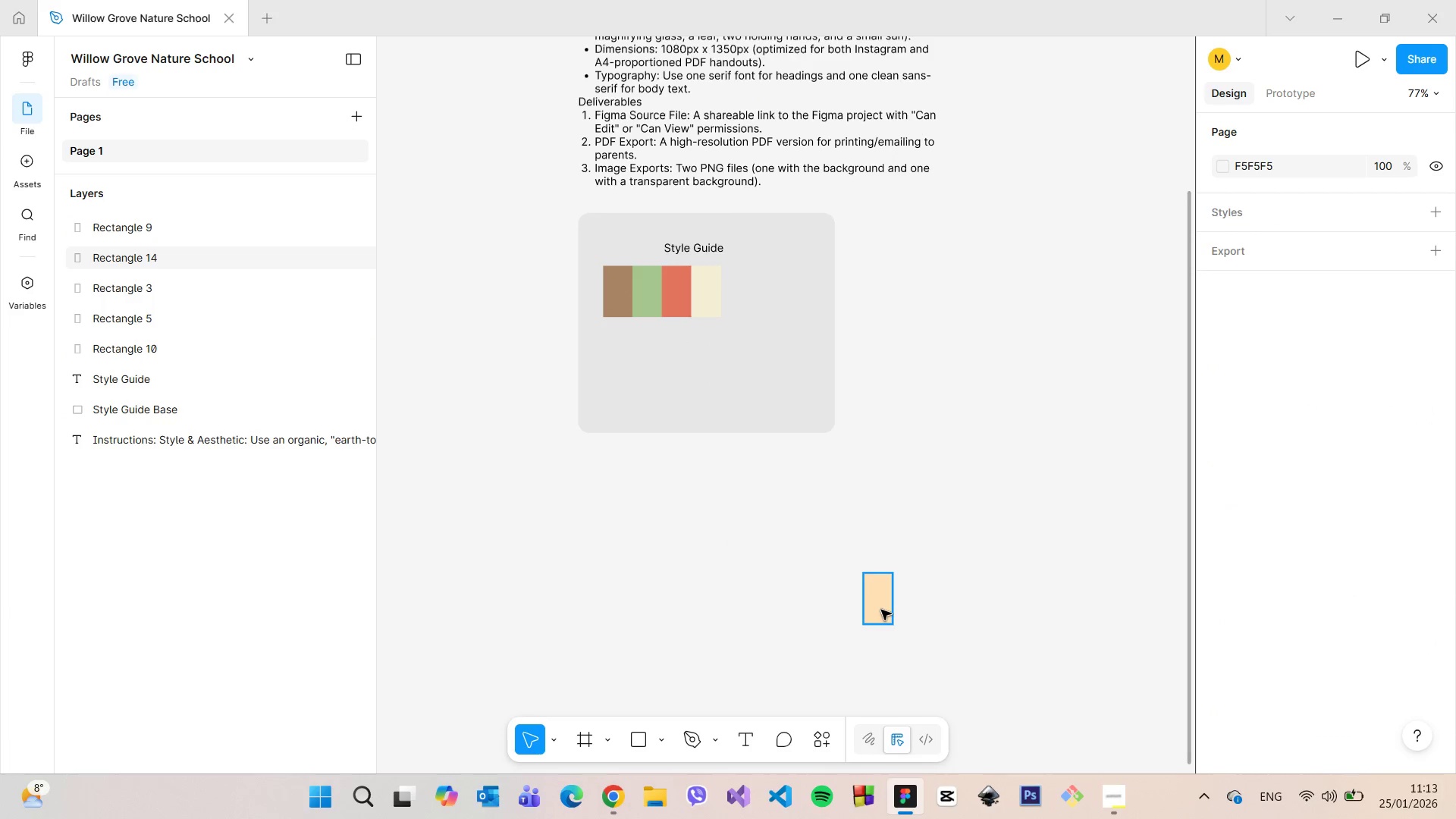 
left_click_drag(start_coordinate=[876, 604], to_coordinate=[704, 296])
 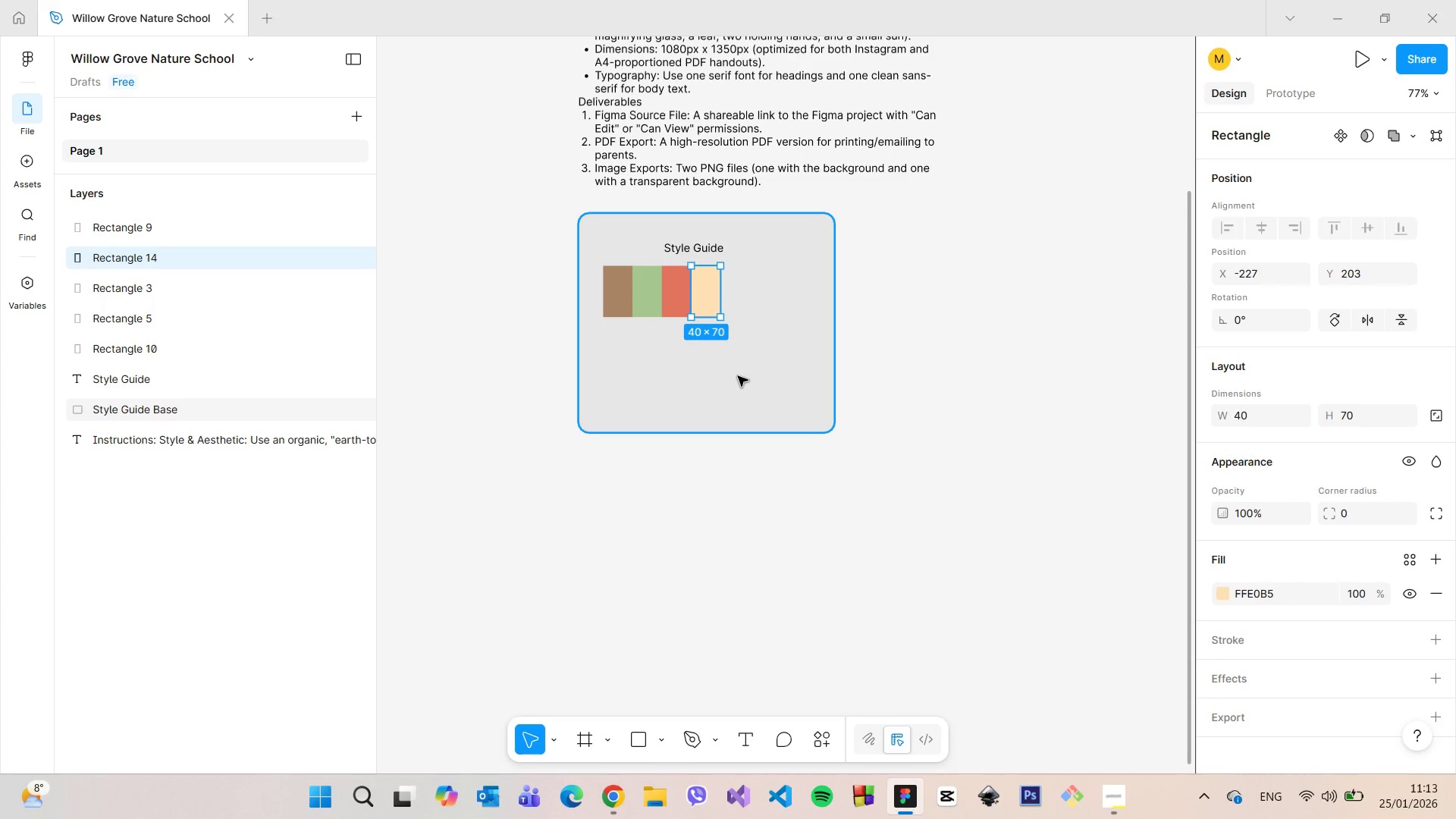 
left_click([738, 376])
 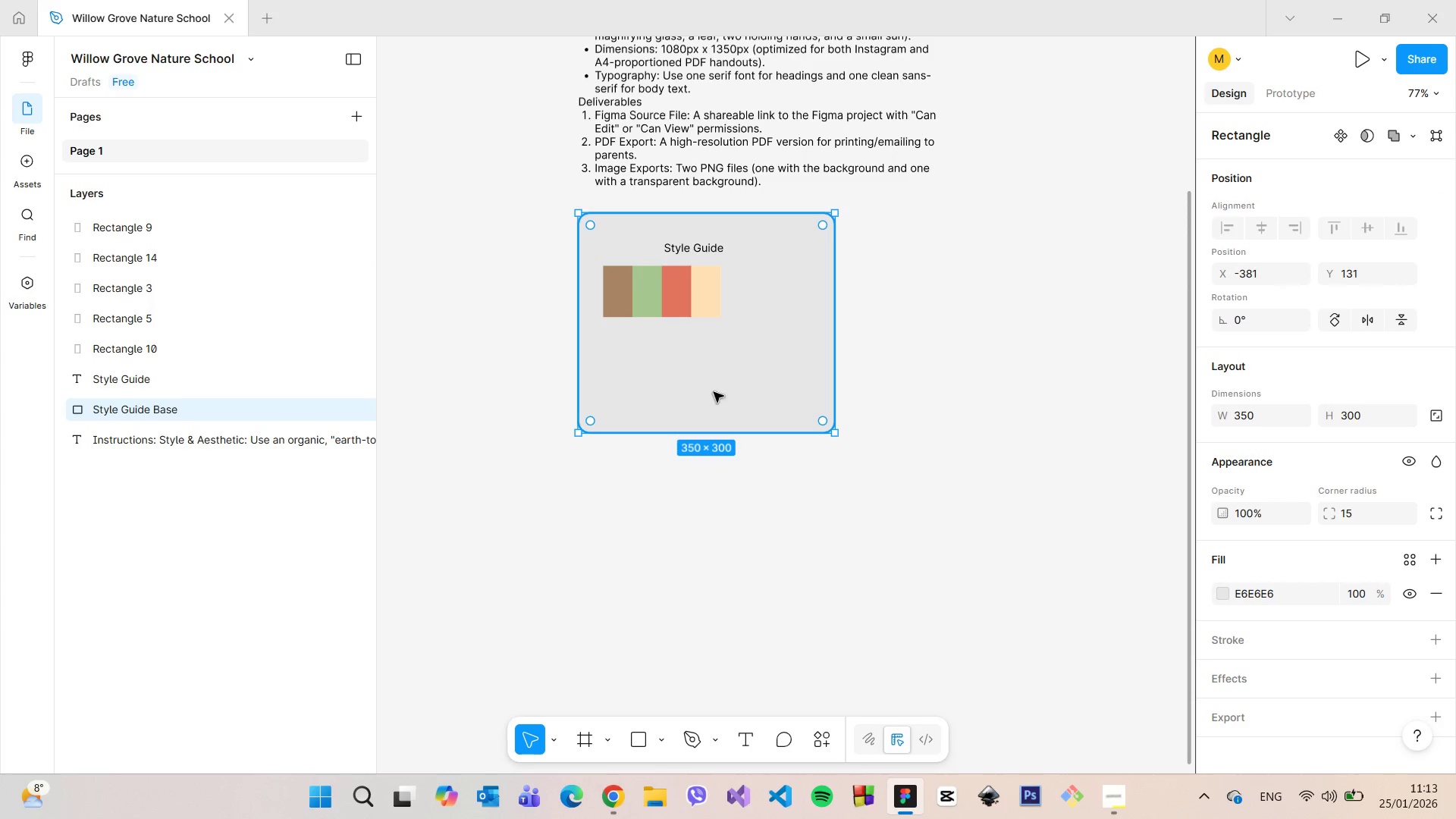 
left_click([735, 260])
 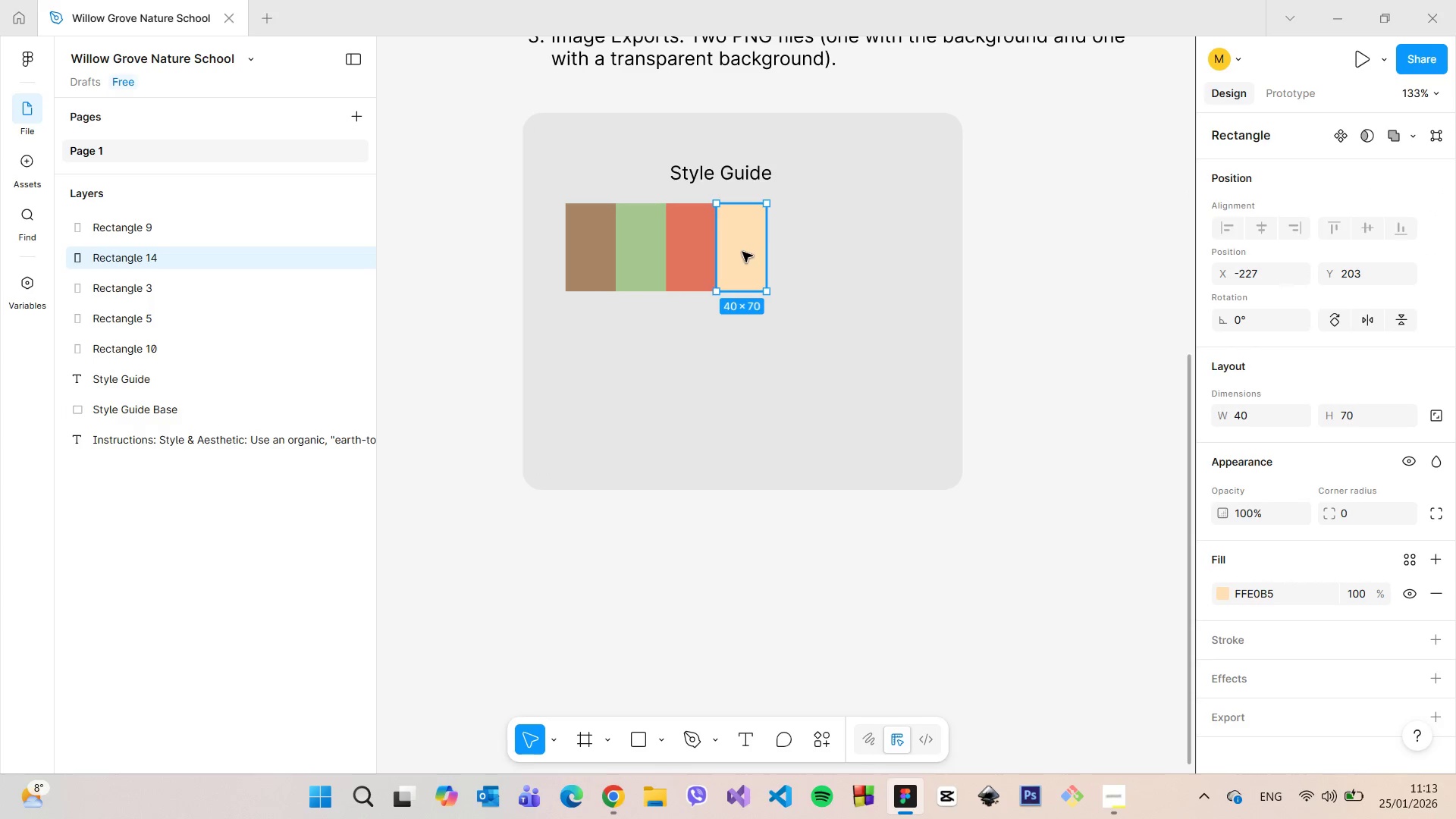 
scroll: coordinate [660, 343], scroll_direction: up, amount: 7.0
 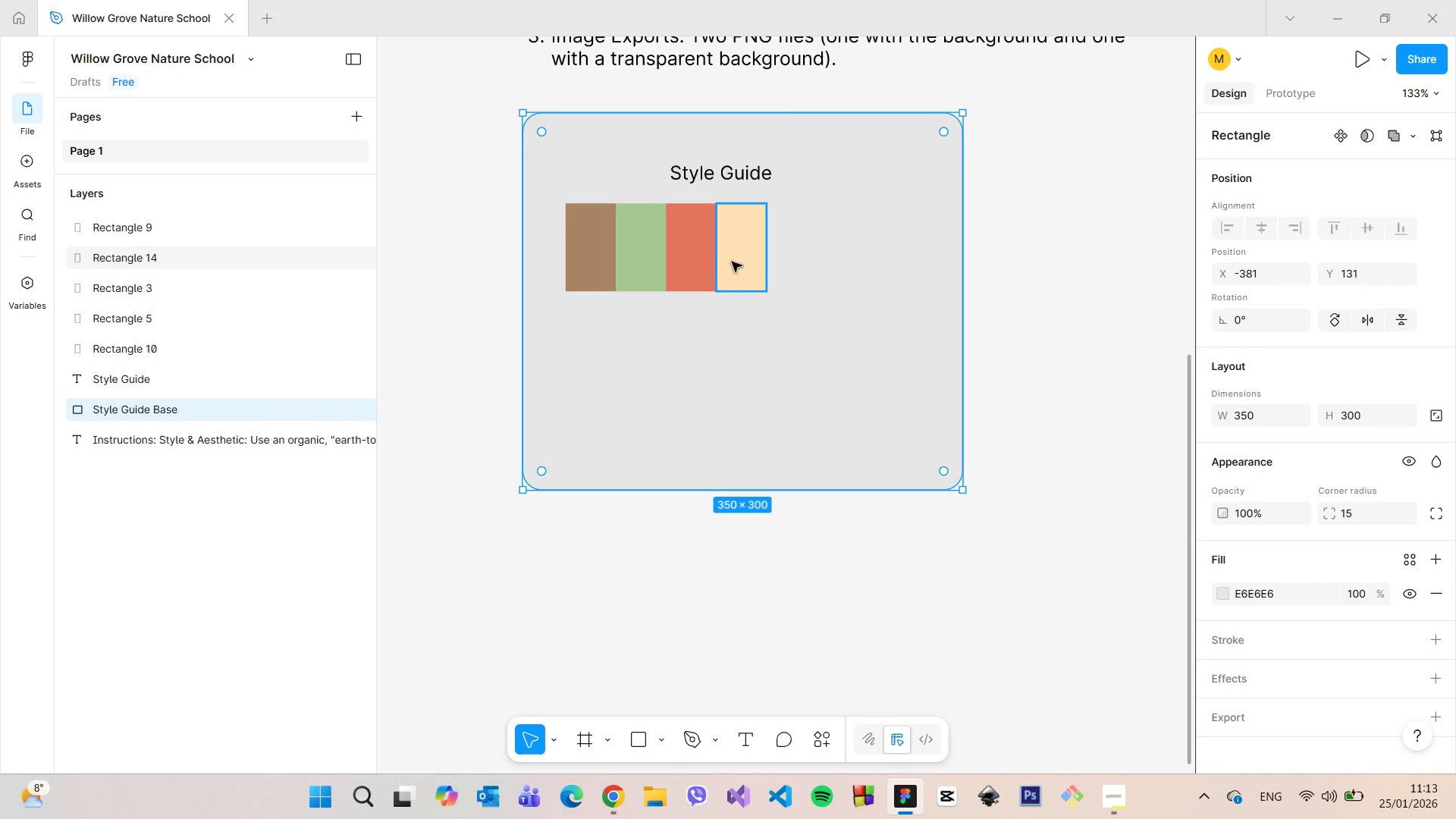 
left_click_drag(start_coordinate=[738, 252], to_coordinate=[744, 274])
 